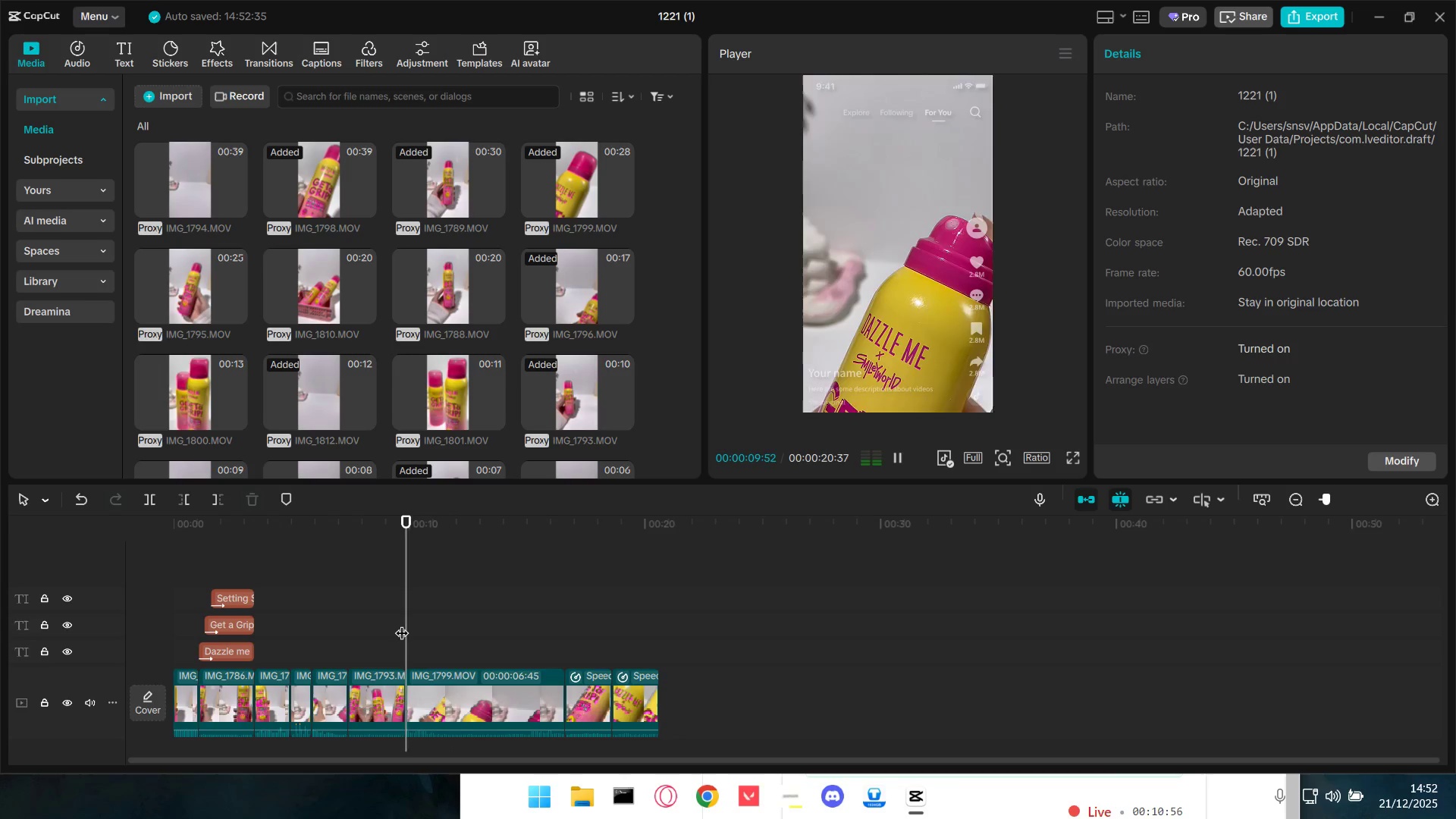 
key(Space)
 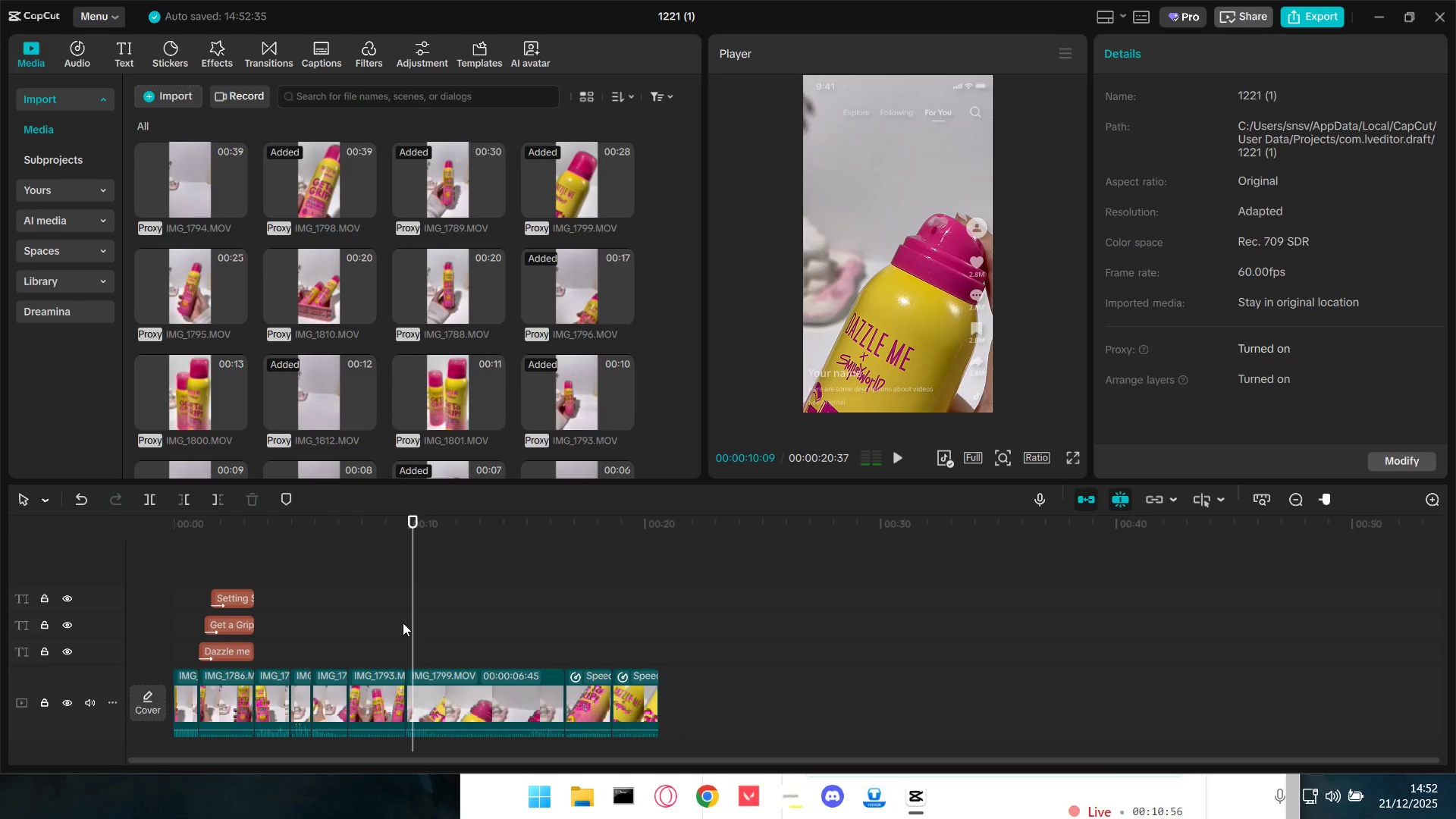 
key(Space)
 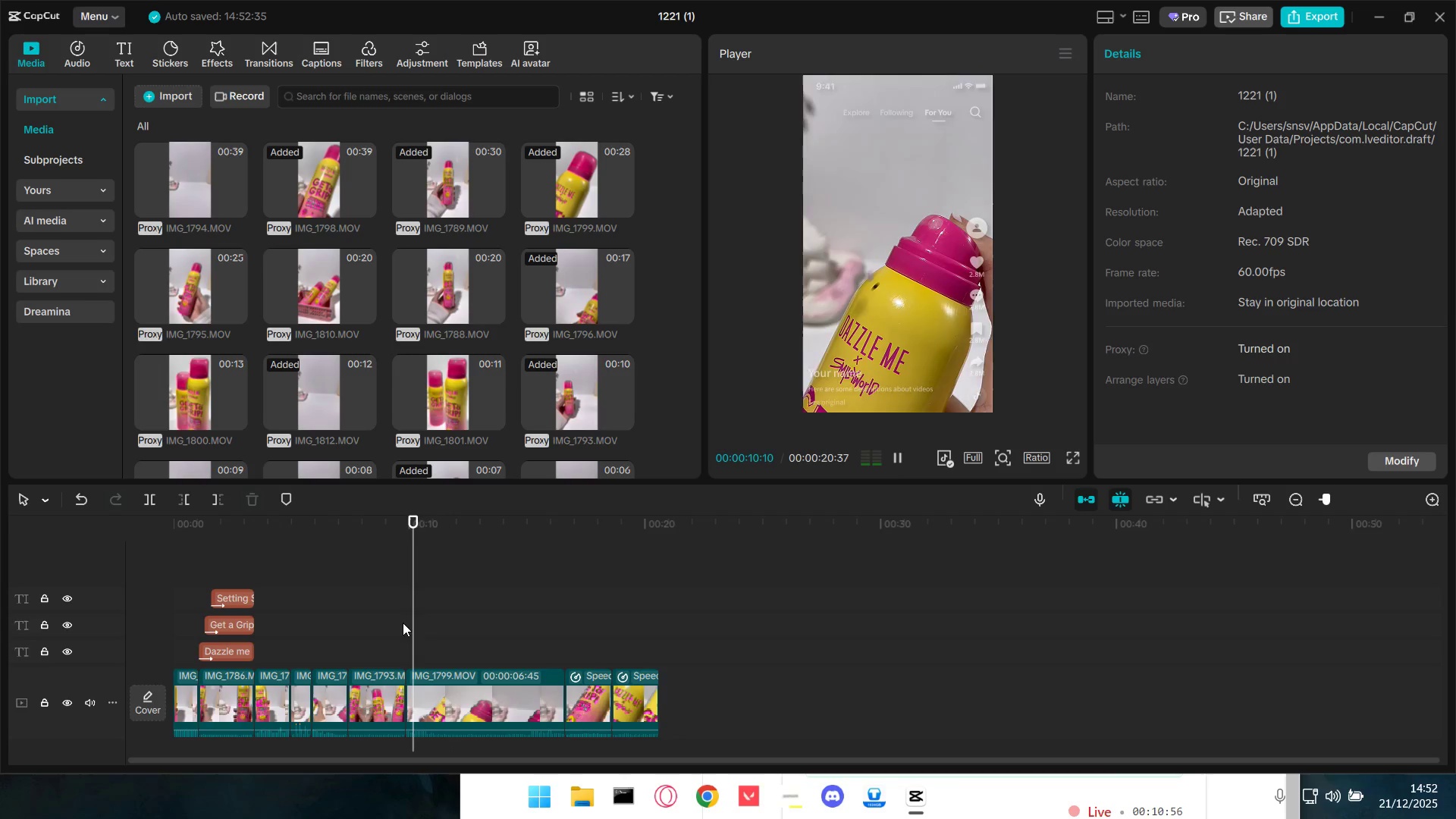 
key(Space)
 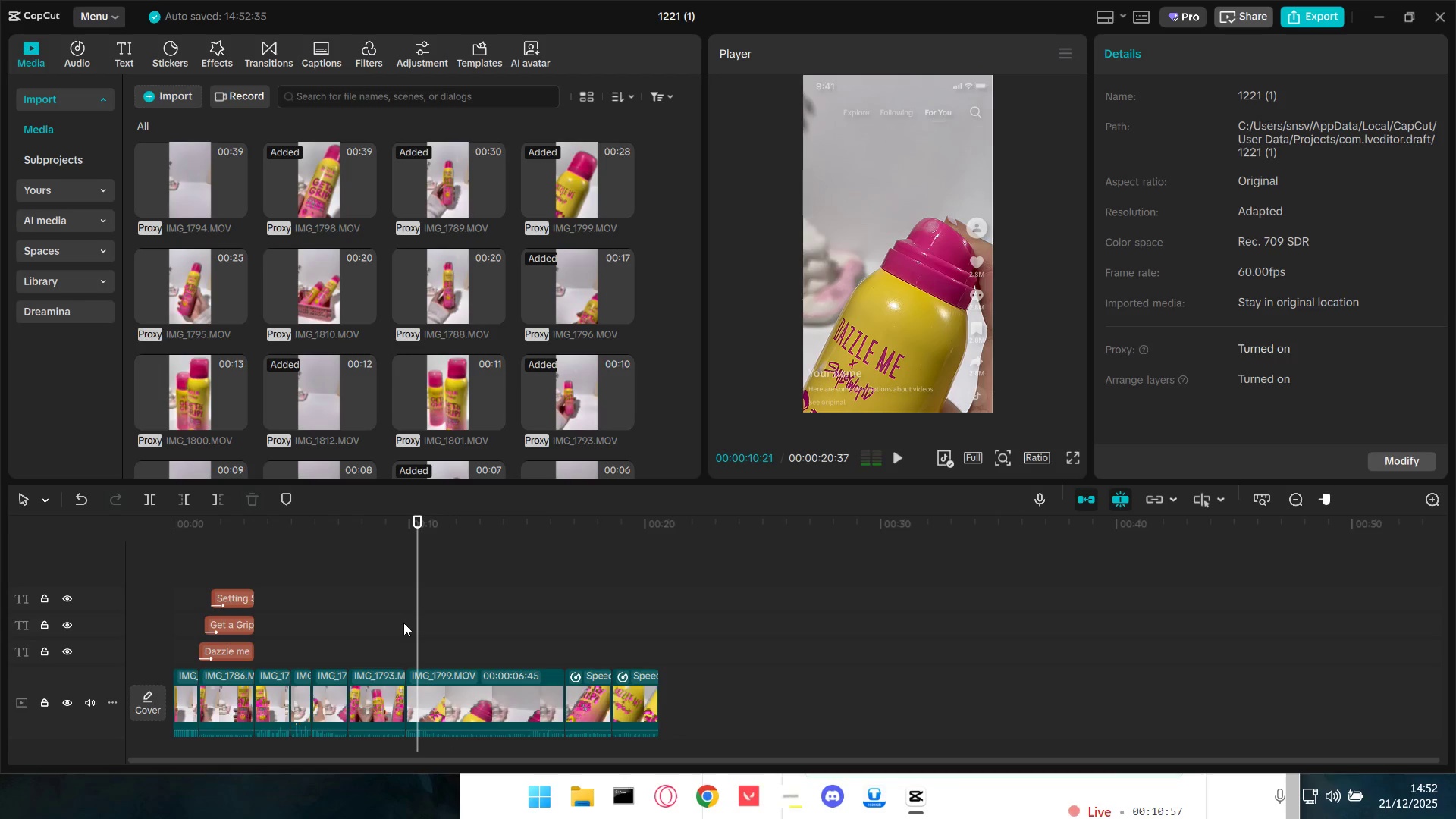 
key(Q)
 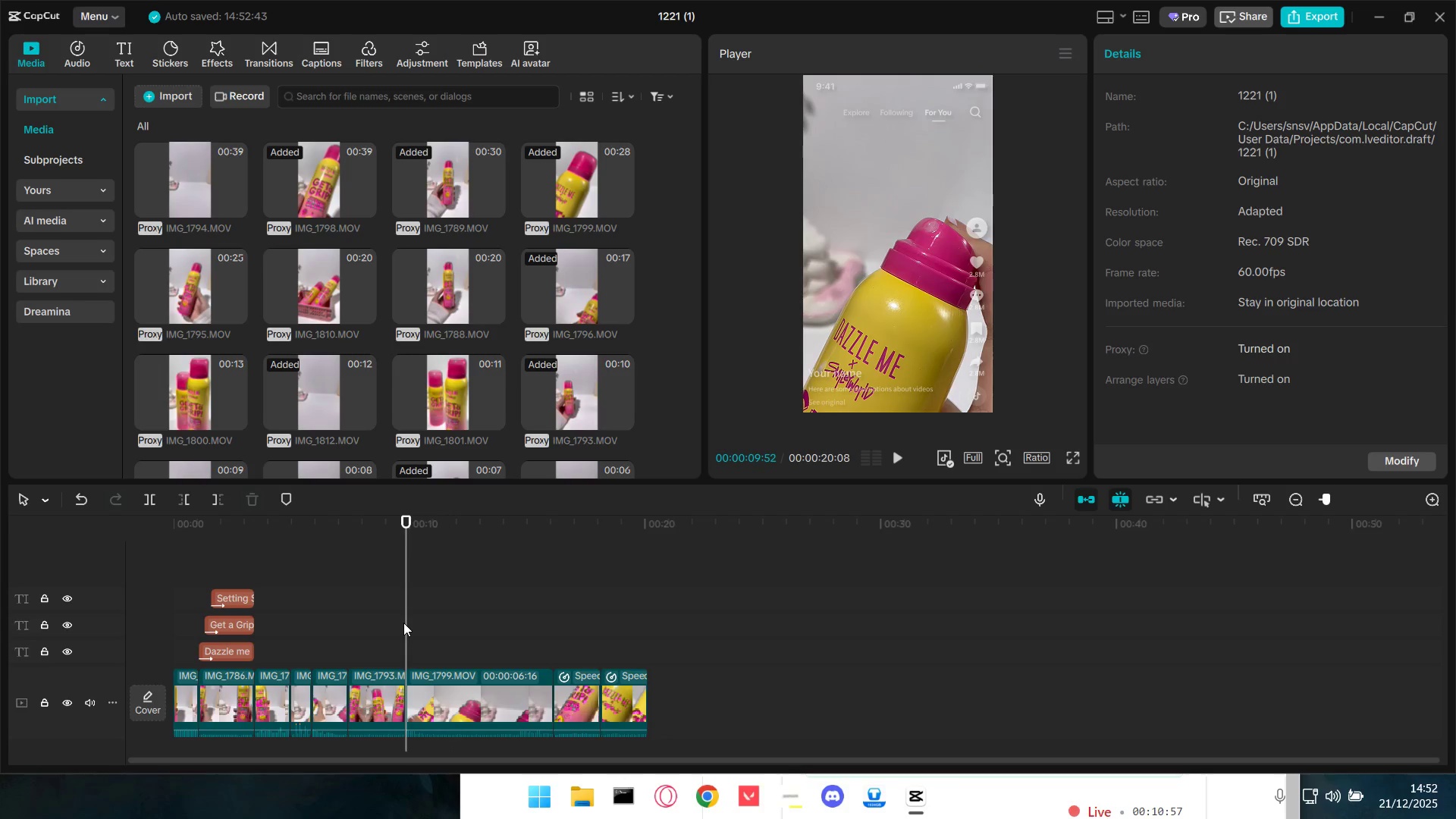 
key(Space)
 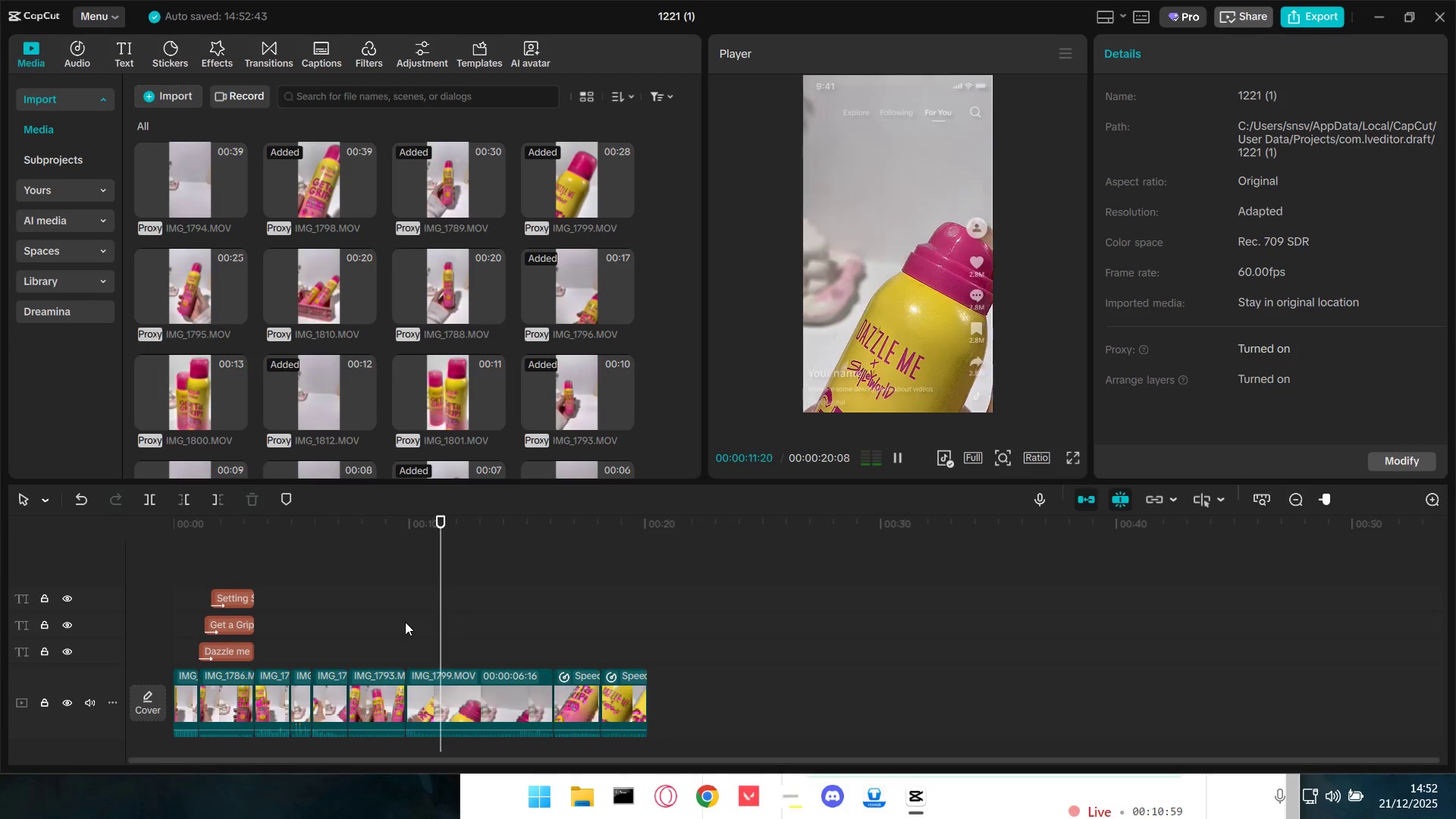 
key(Space)
 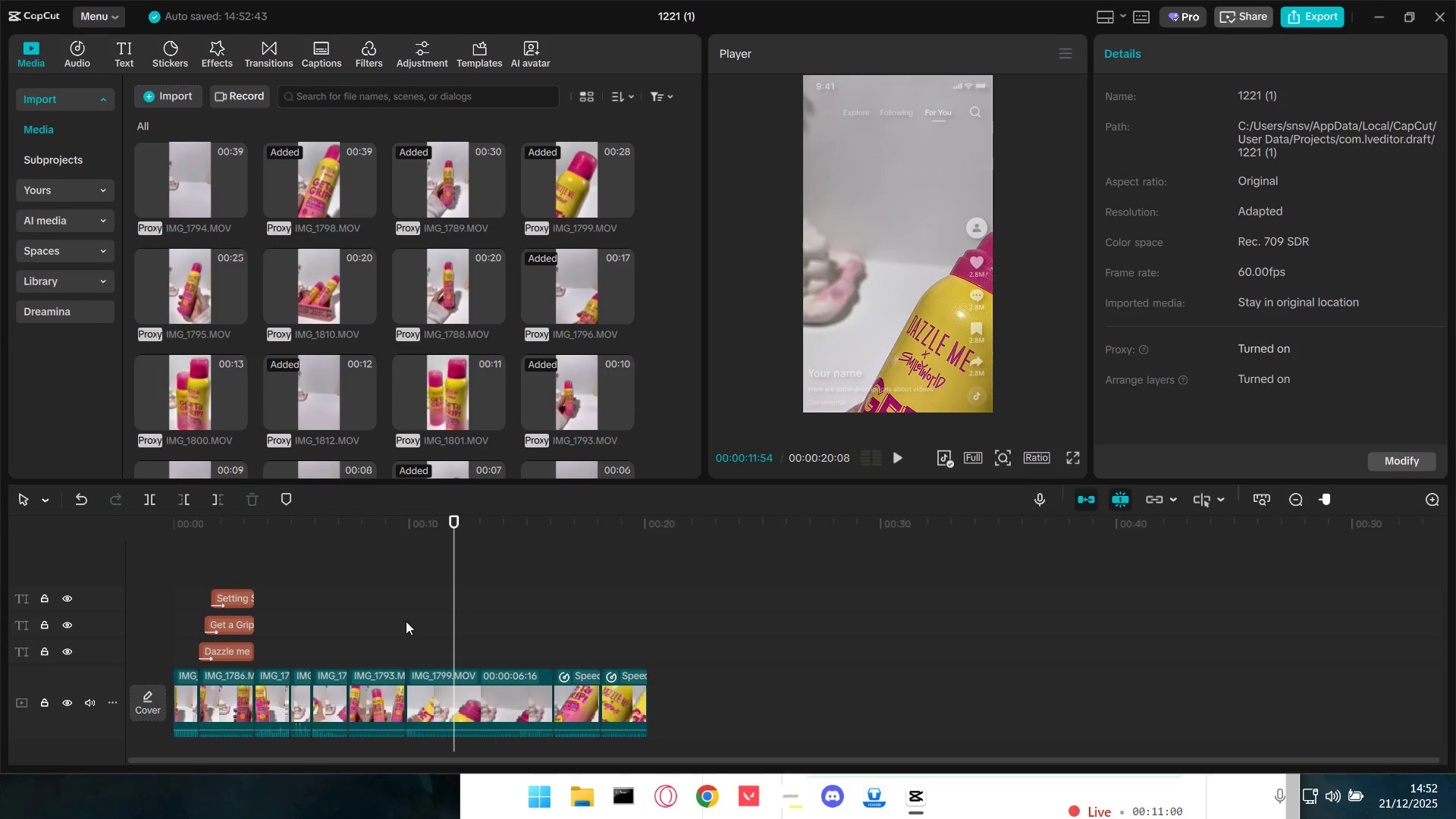 
key(W)
 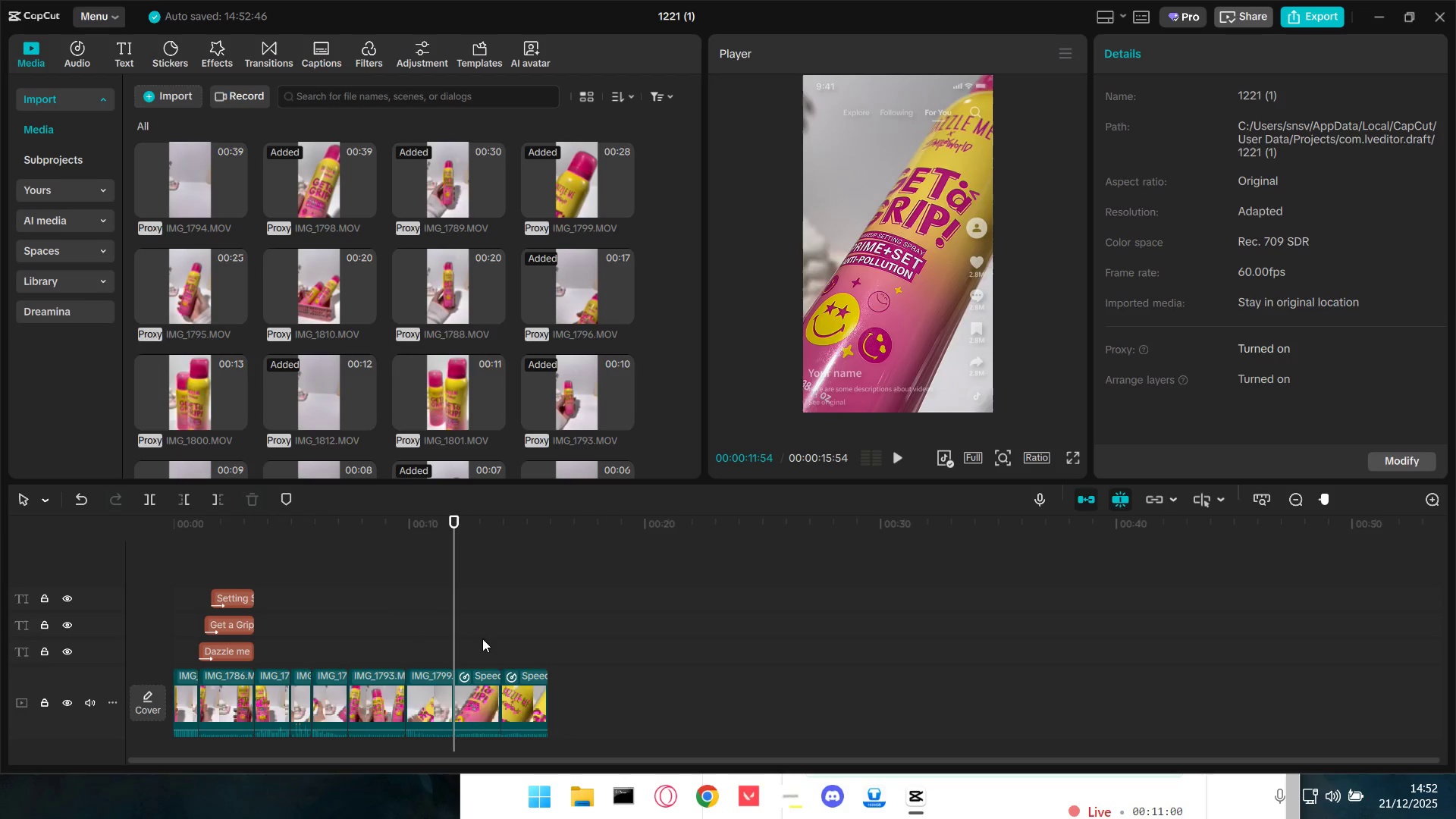 
hold_key(key=ControlLeft, duration=1.12)
scroll: coordinate [576, 686], scroll_direction: up, amount: 13.0
 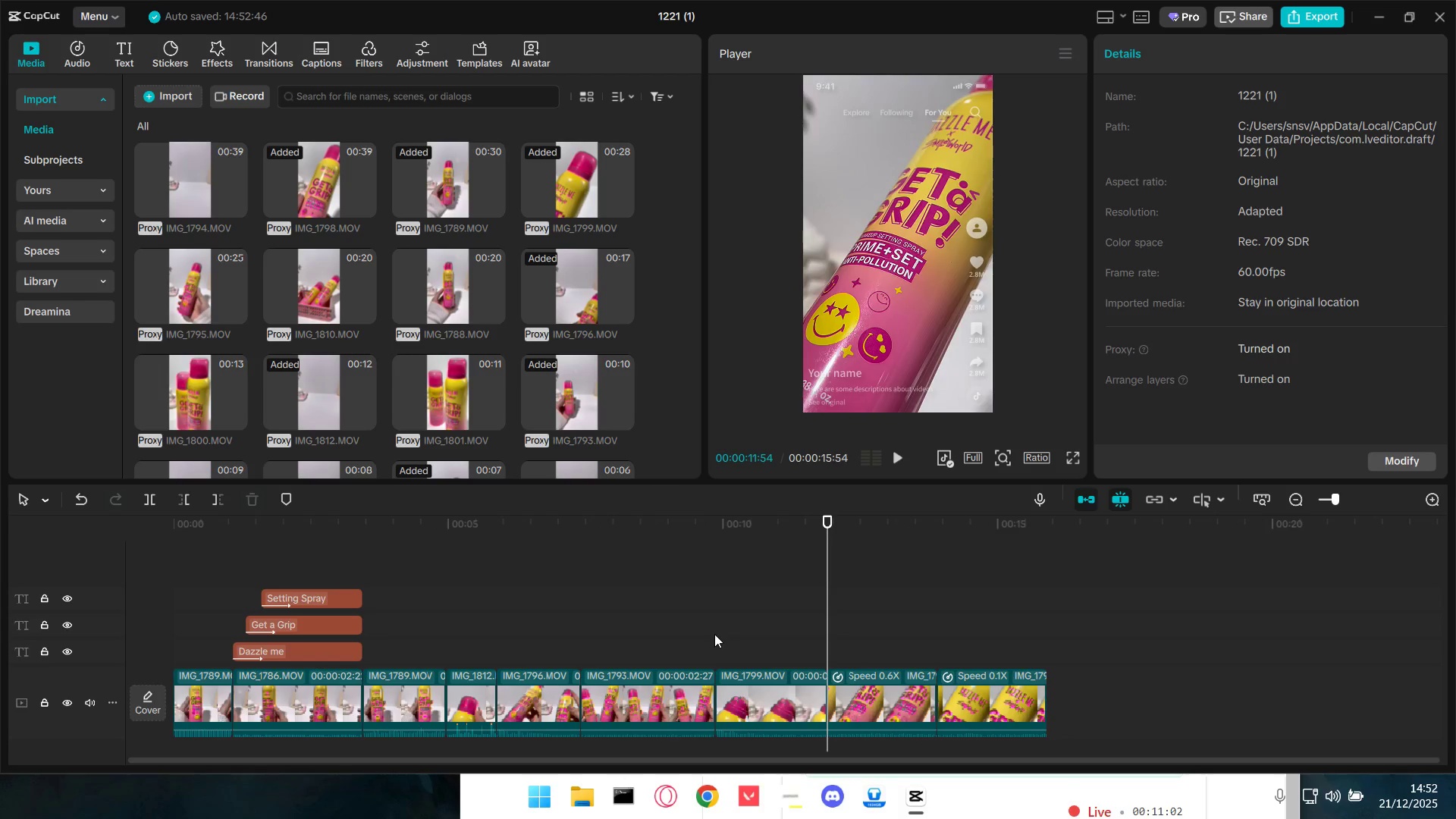 
key(Space)
 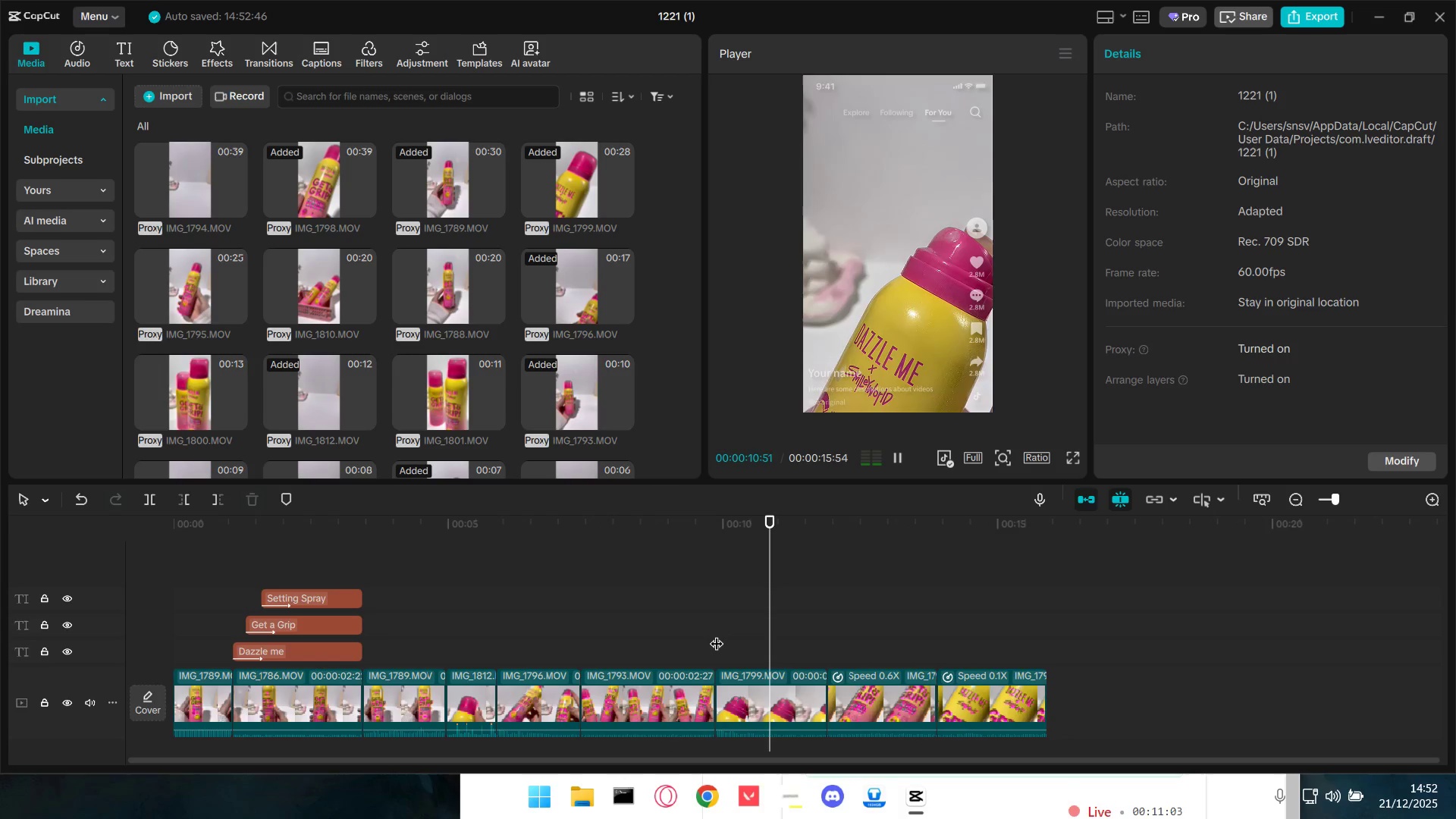 
key(Space)
 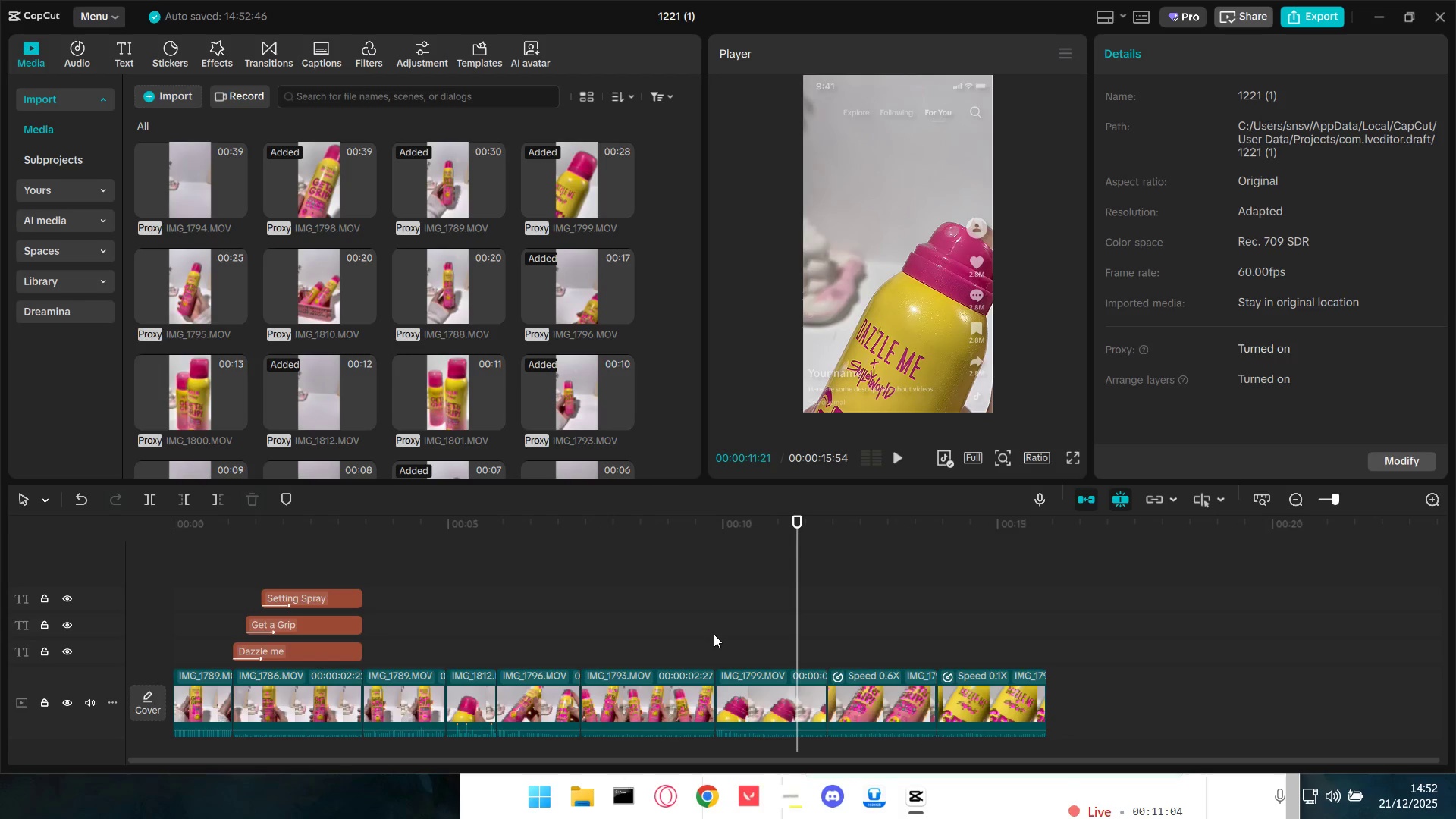 
key(W)
 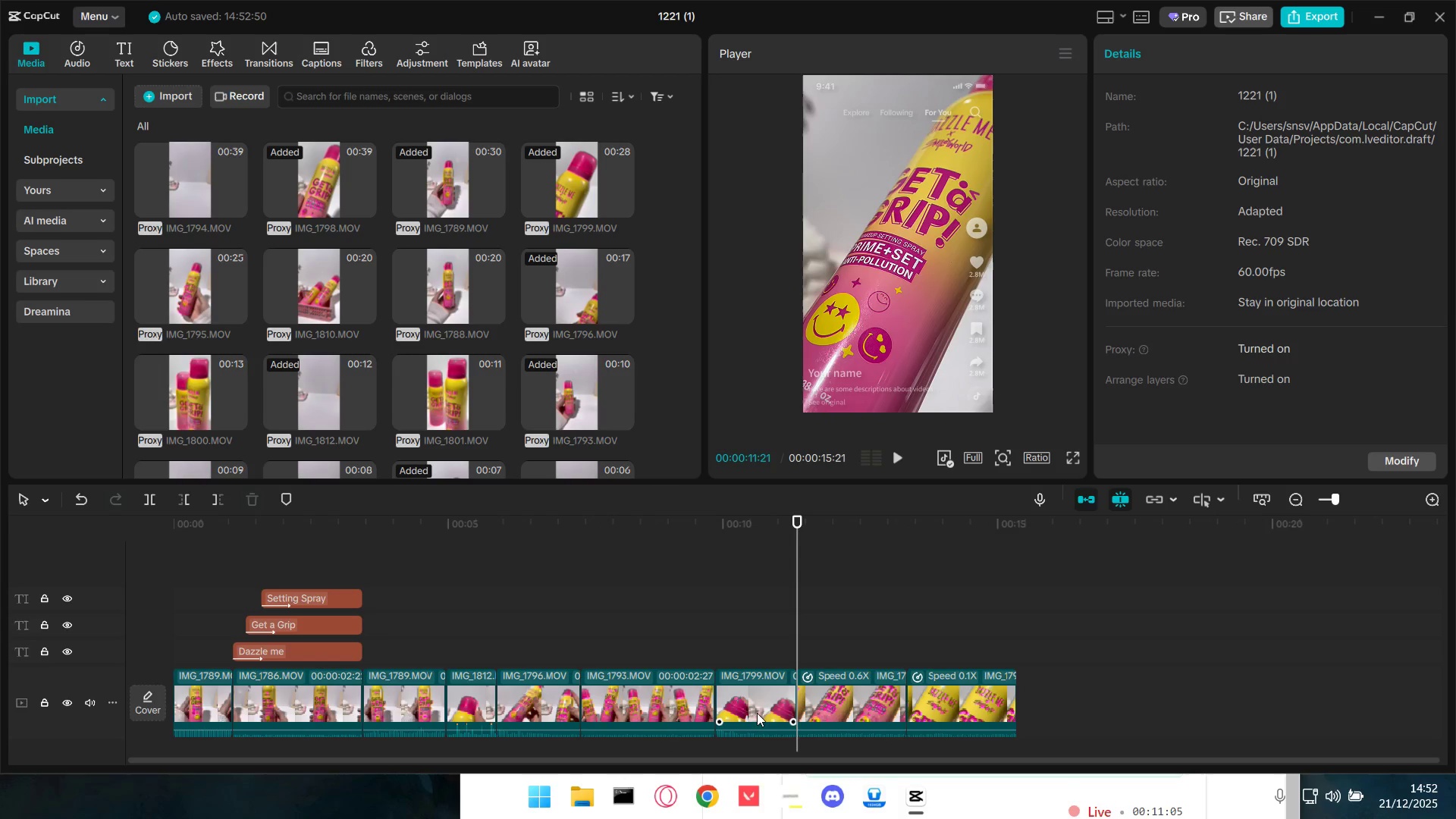 
left_click([752, 705])
 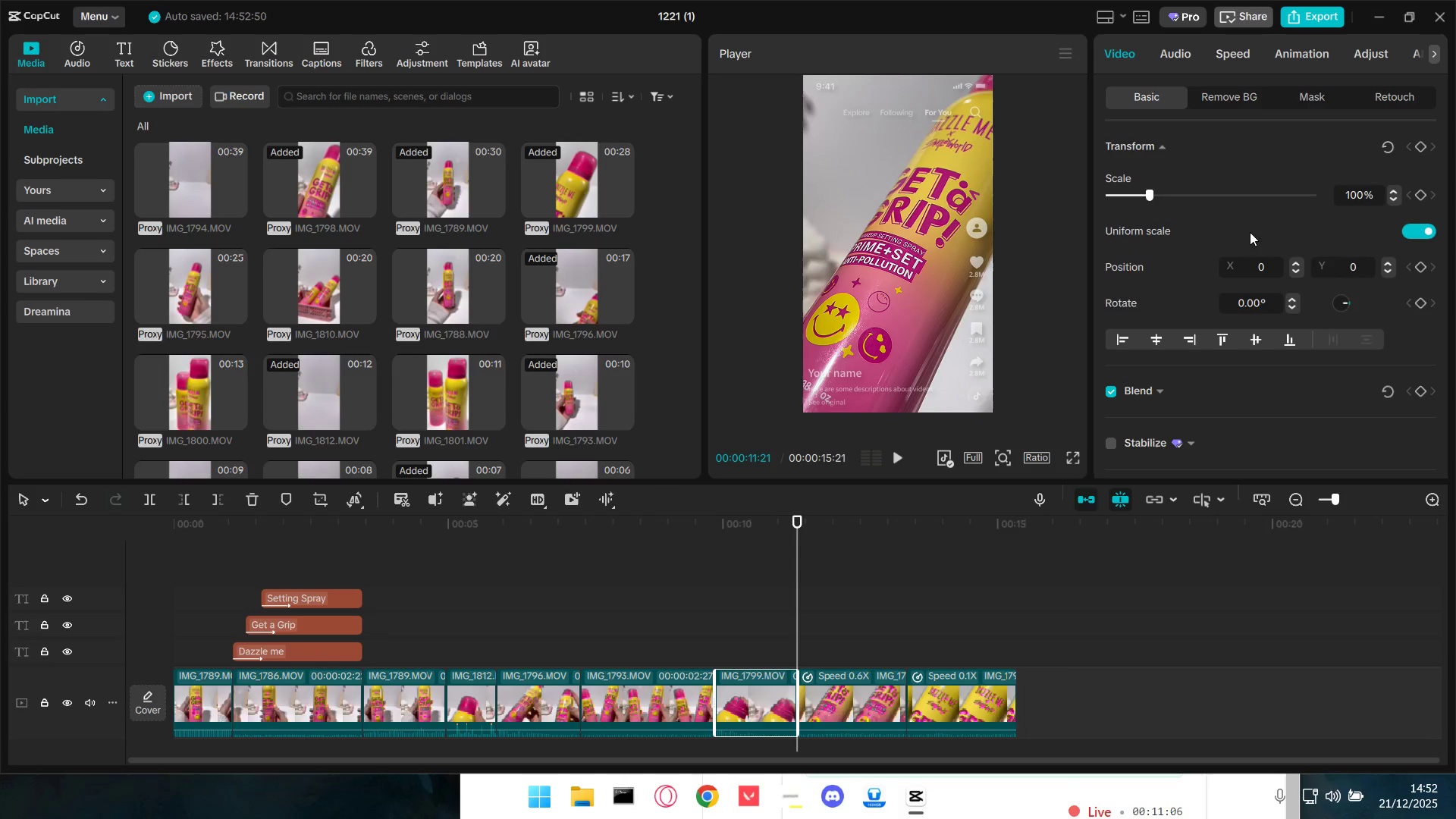 
left_click([1241, 52])
 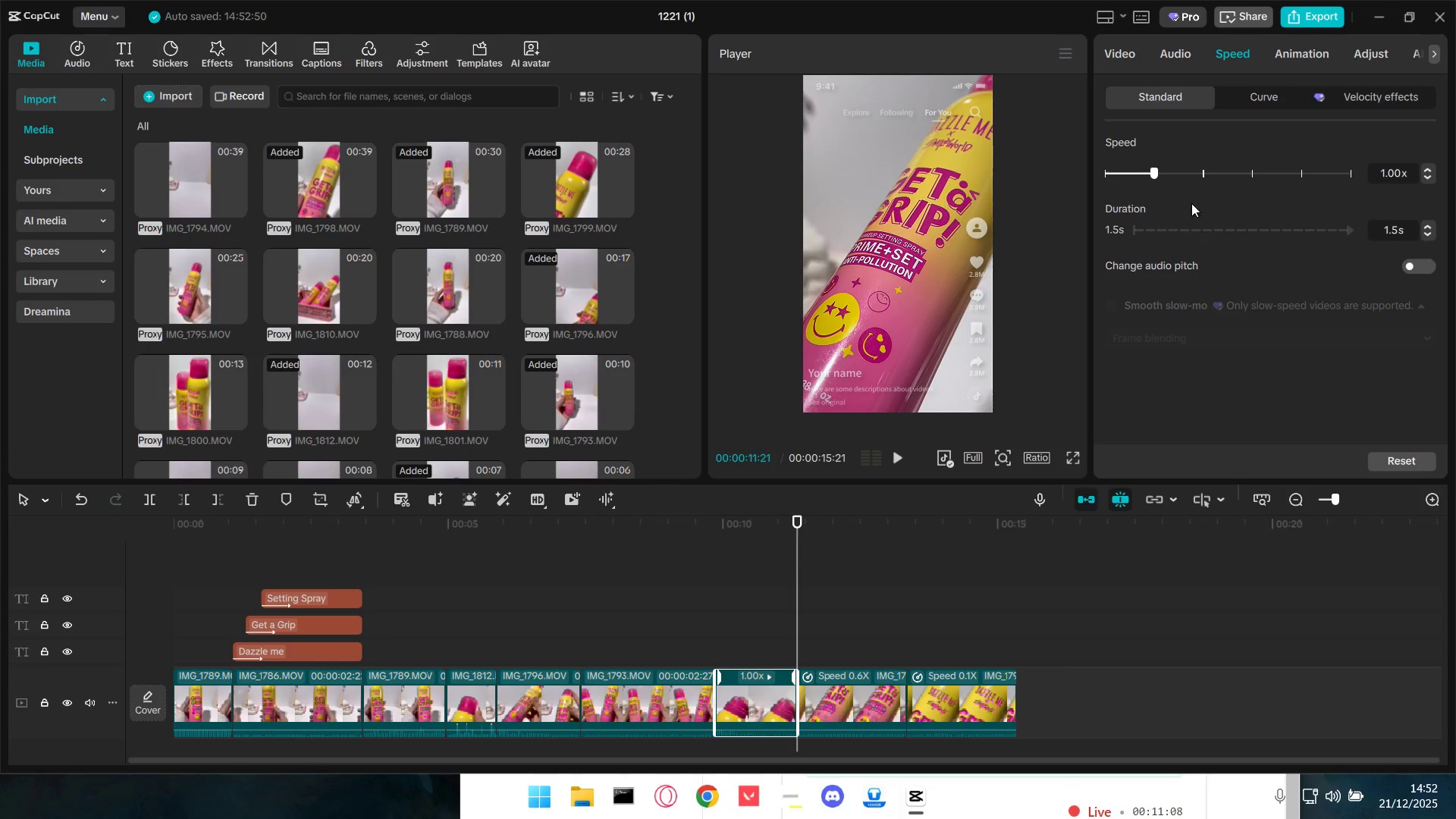 
left_click_drag(start_coordinate=[1152, 174], to_coordinate=[1135, 172])
 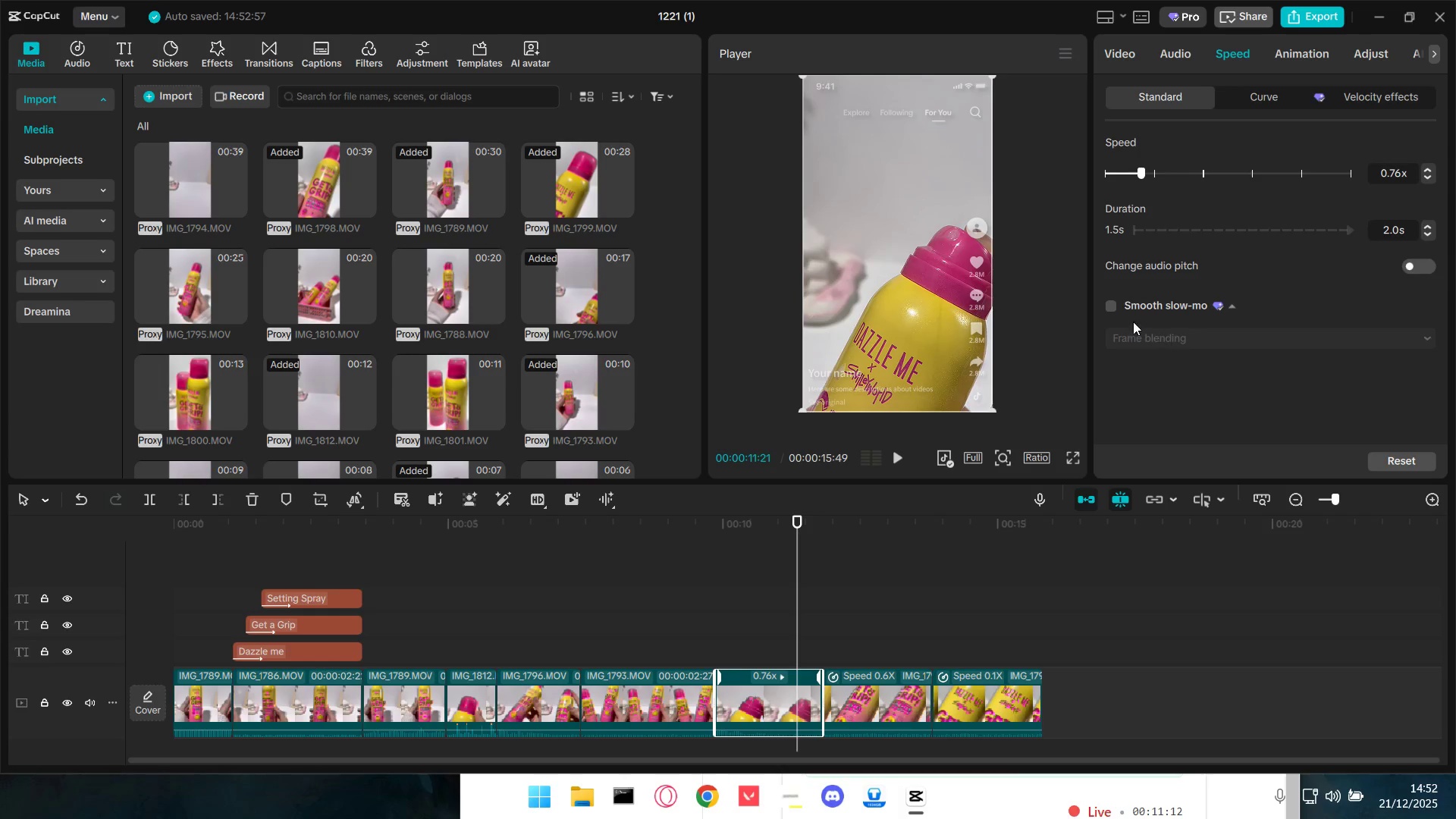 
left_click([1111, 305])
 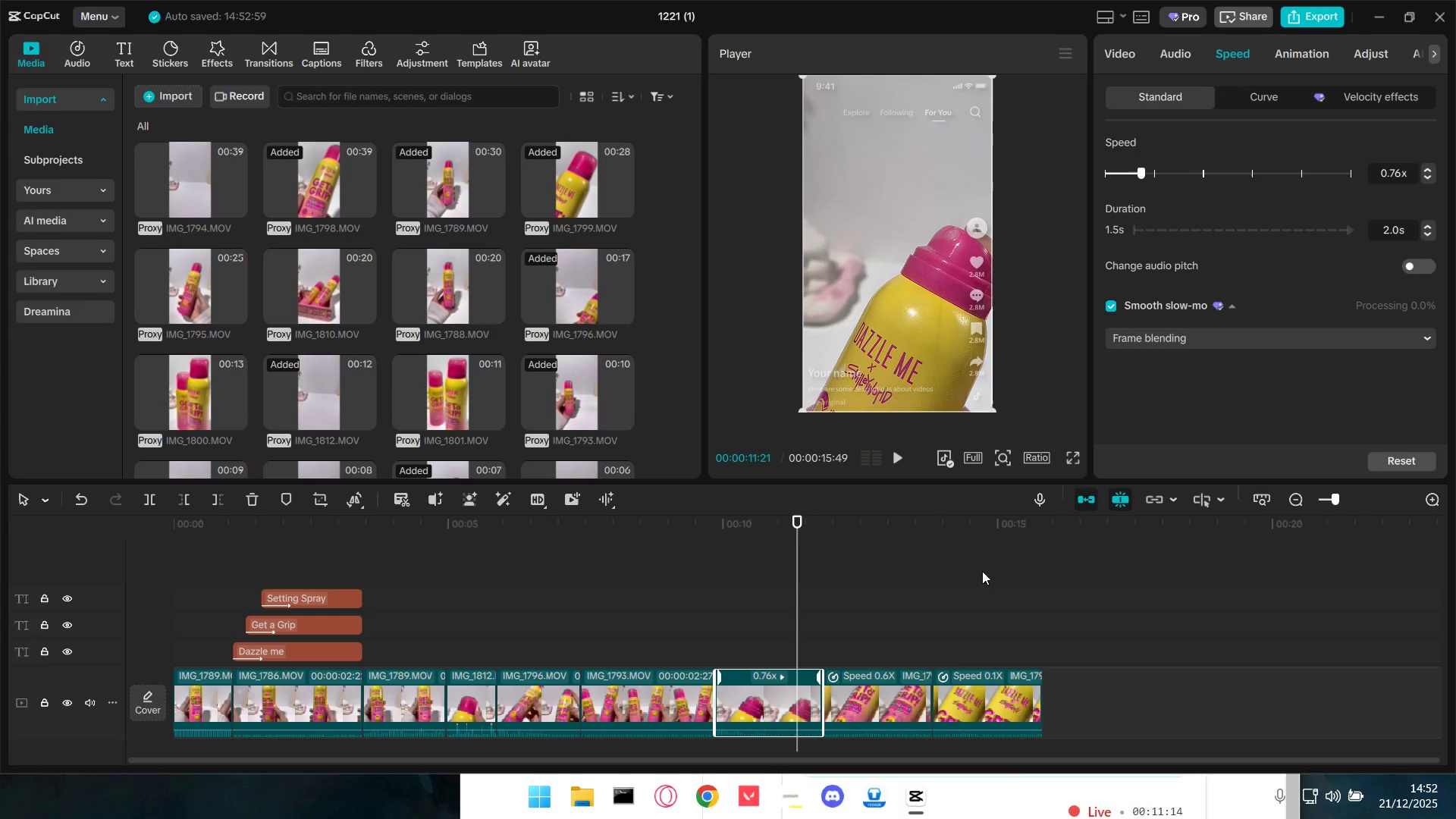 
left_click([953, 645])
 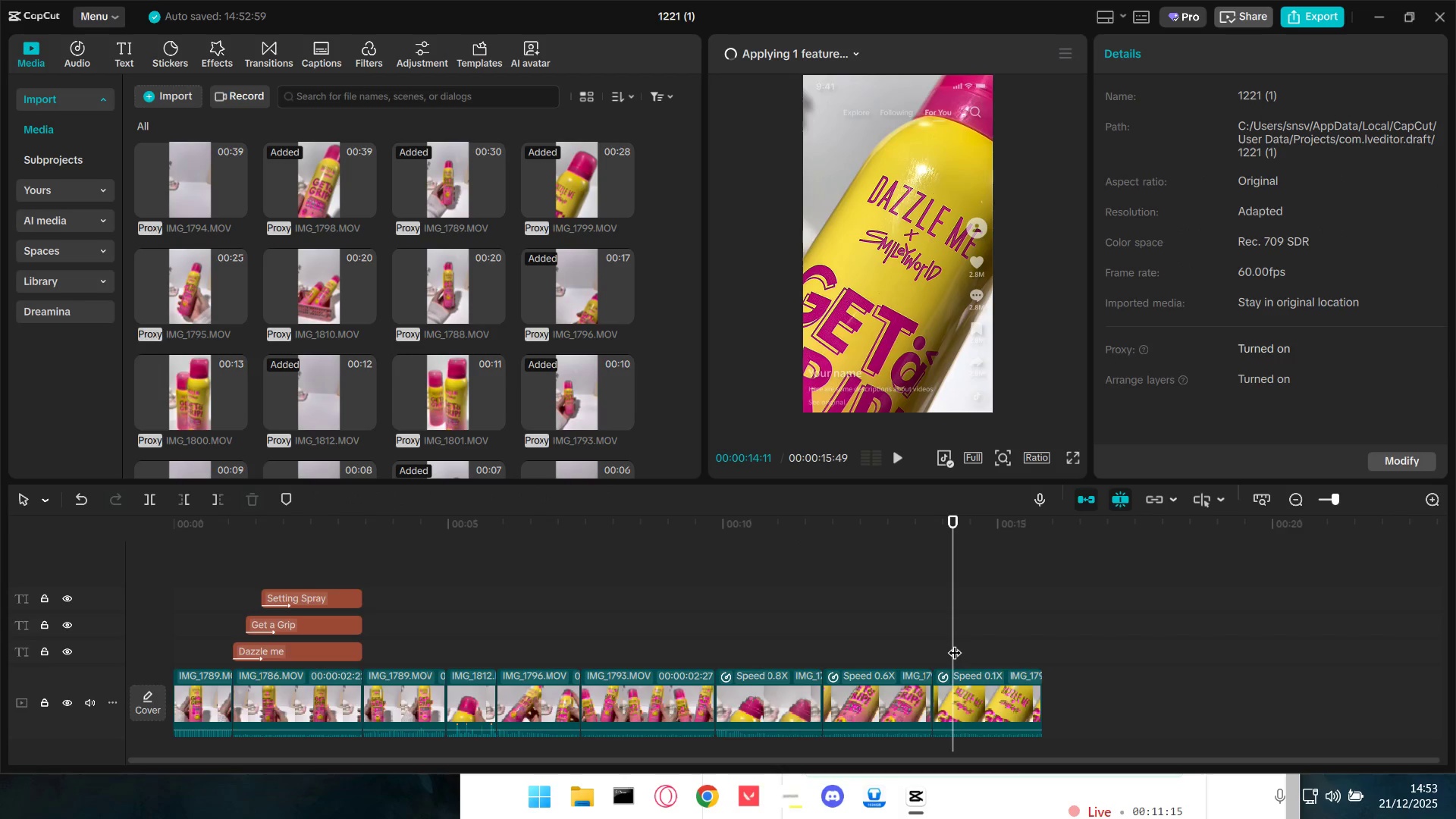 
double_click([933, 639])
 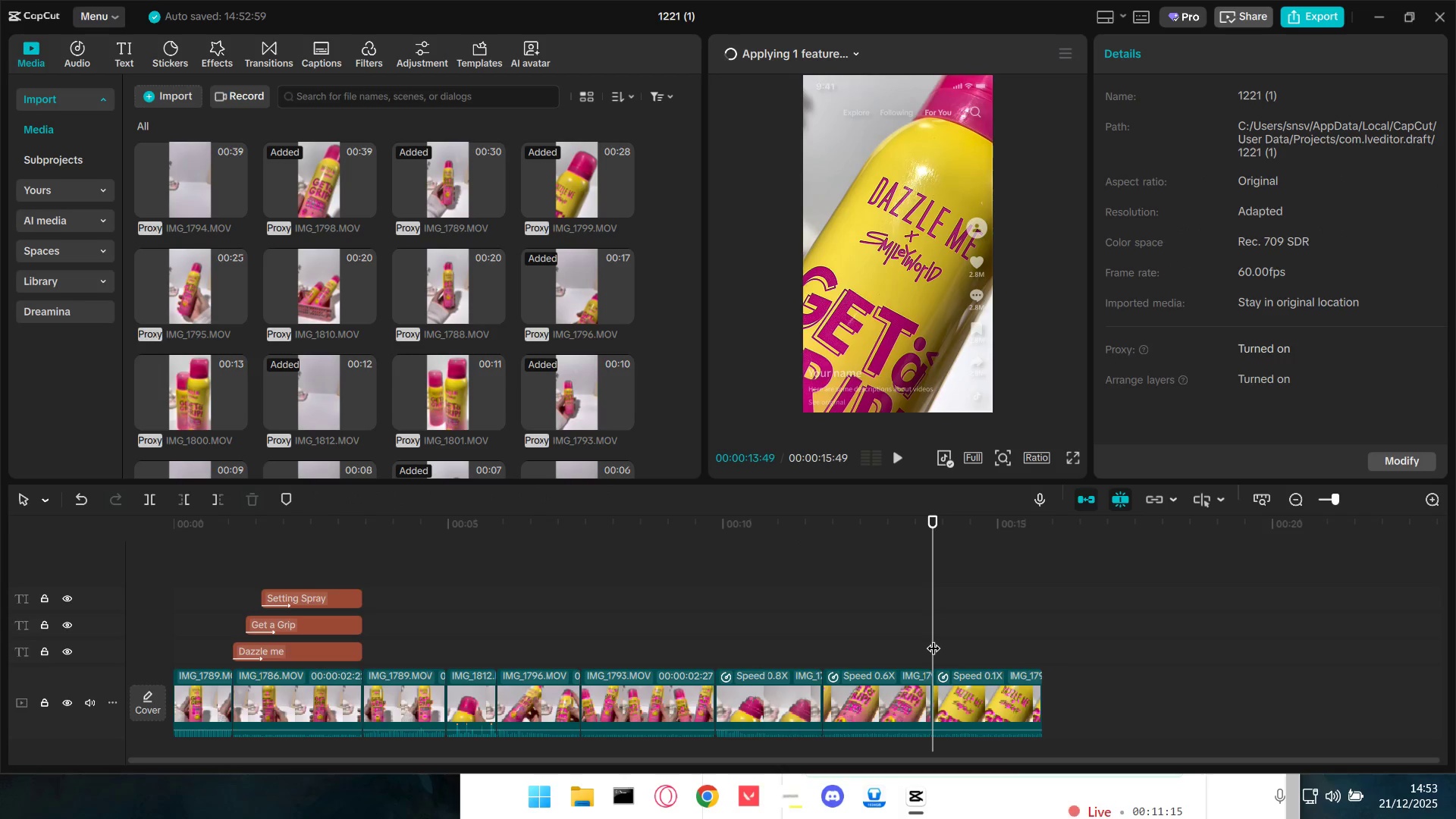 
key(Space)
 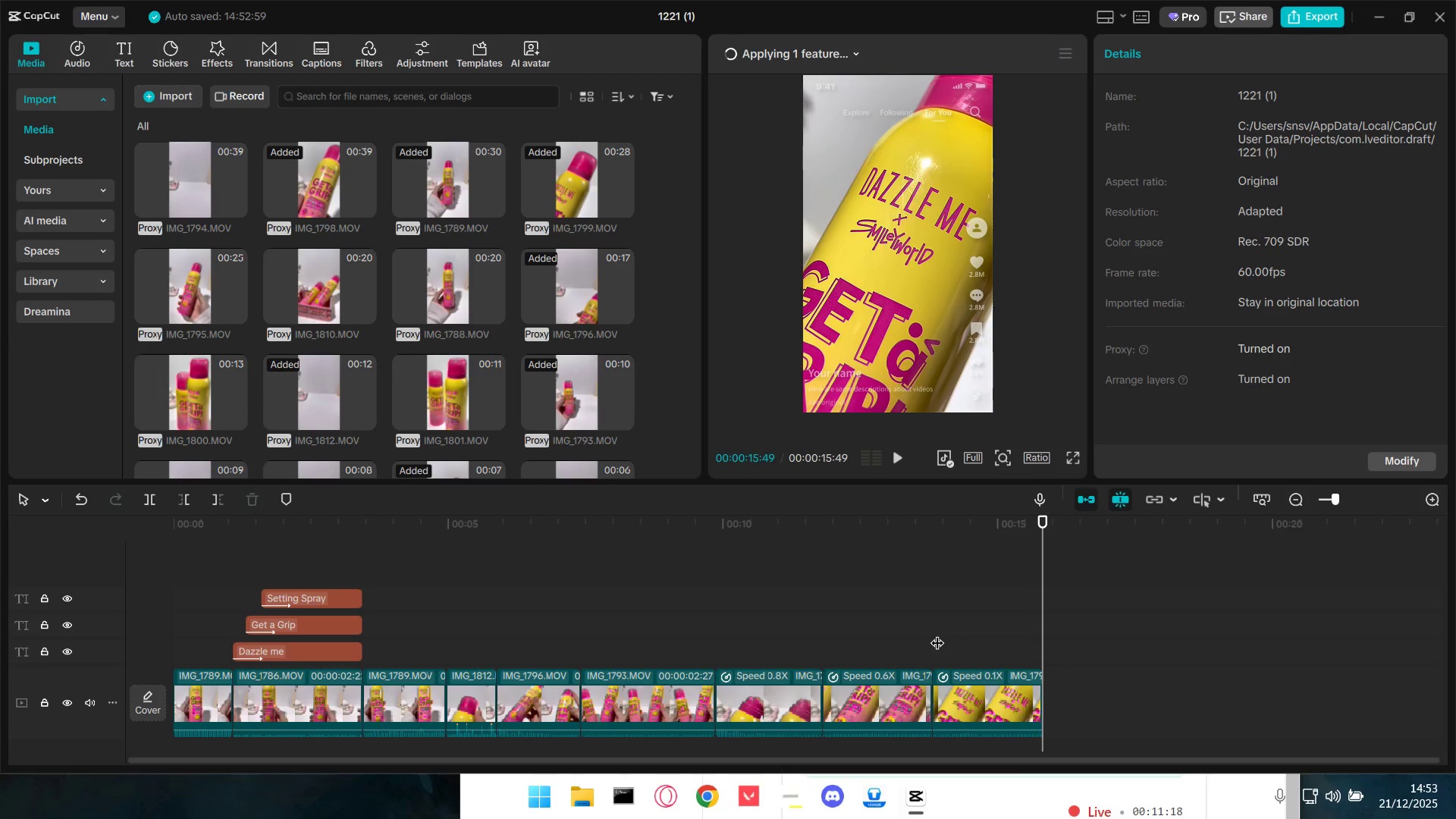 
left_click([937, 633])
 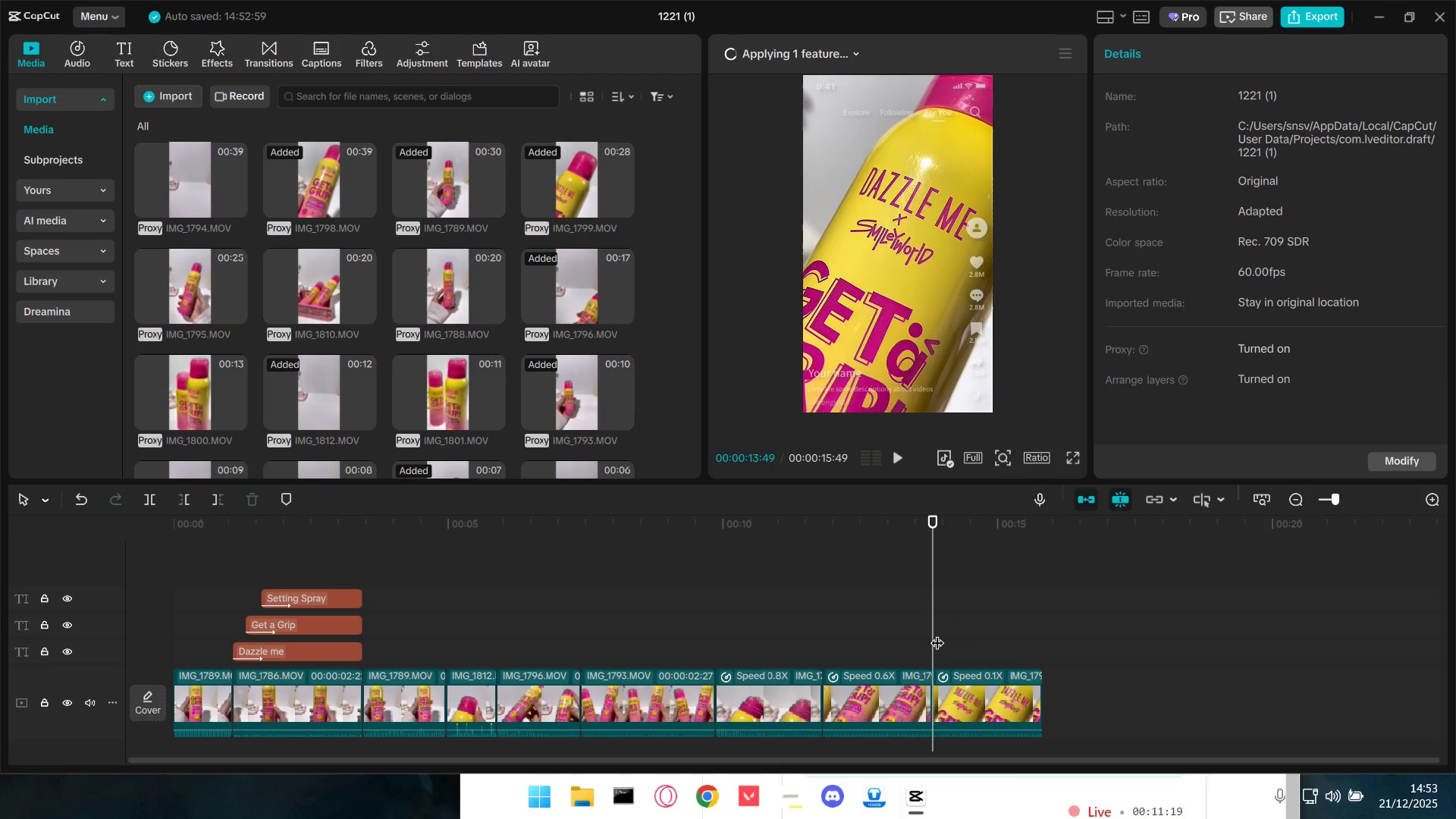 
key(Space)
 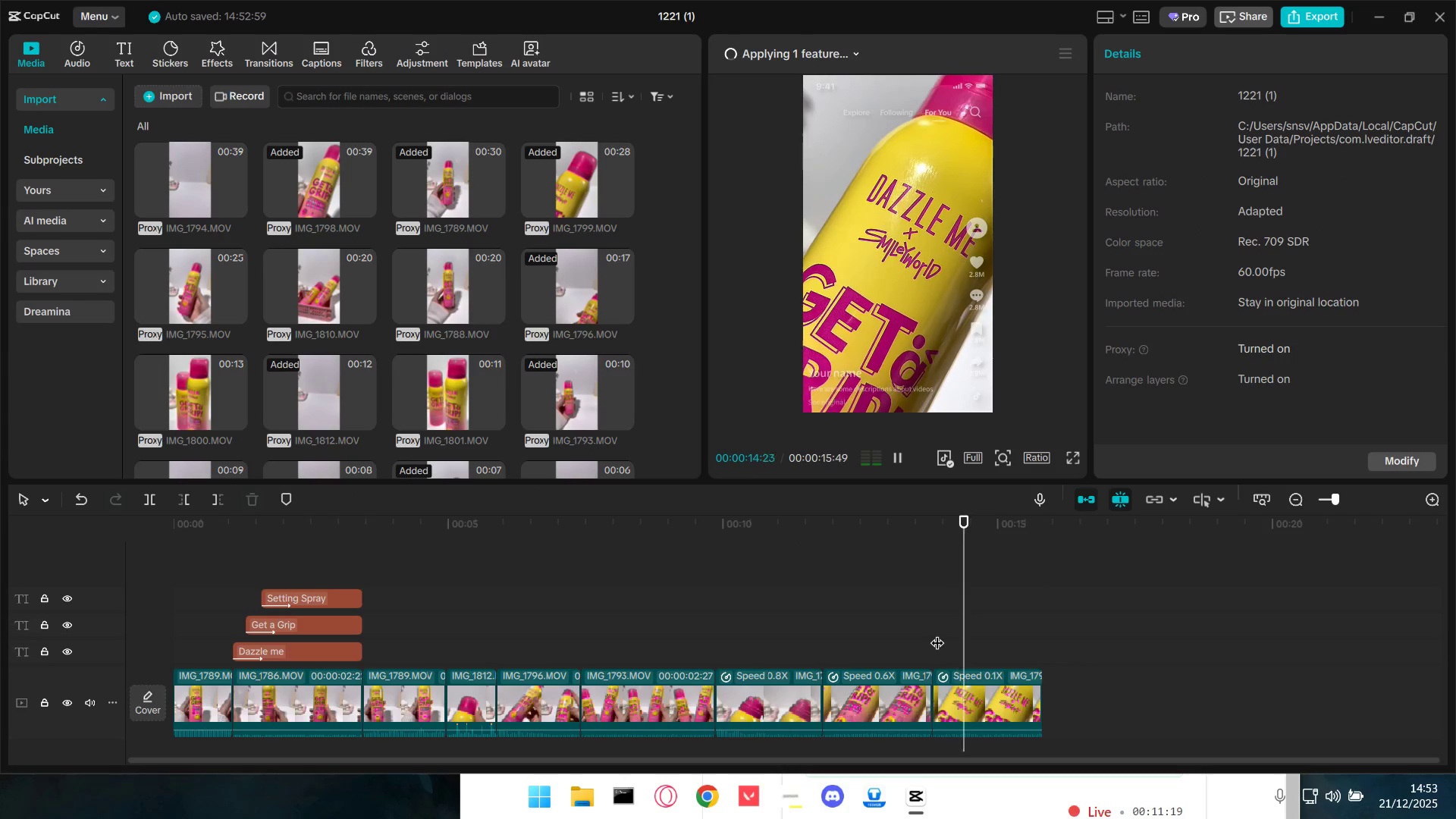 
key(Space)
 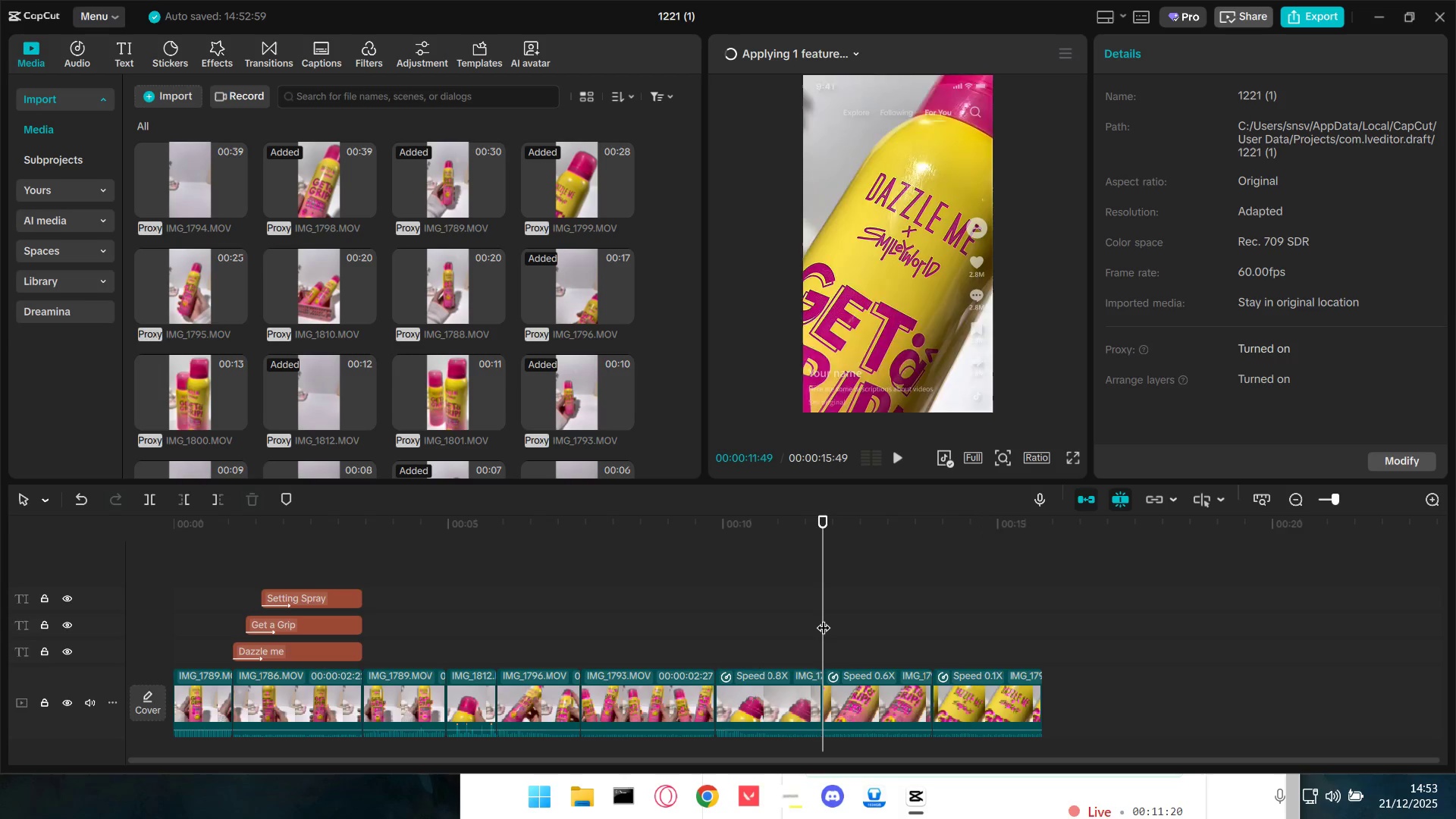 
key(Space)
 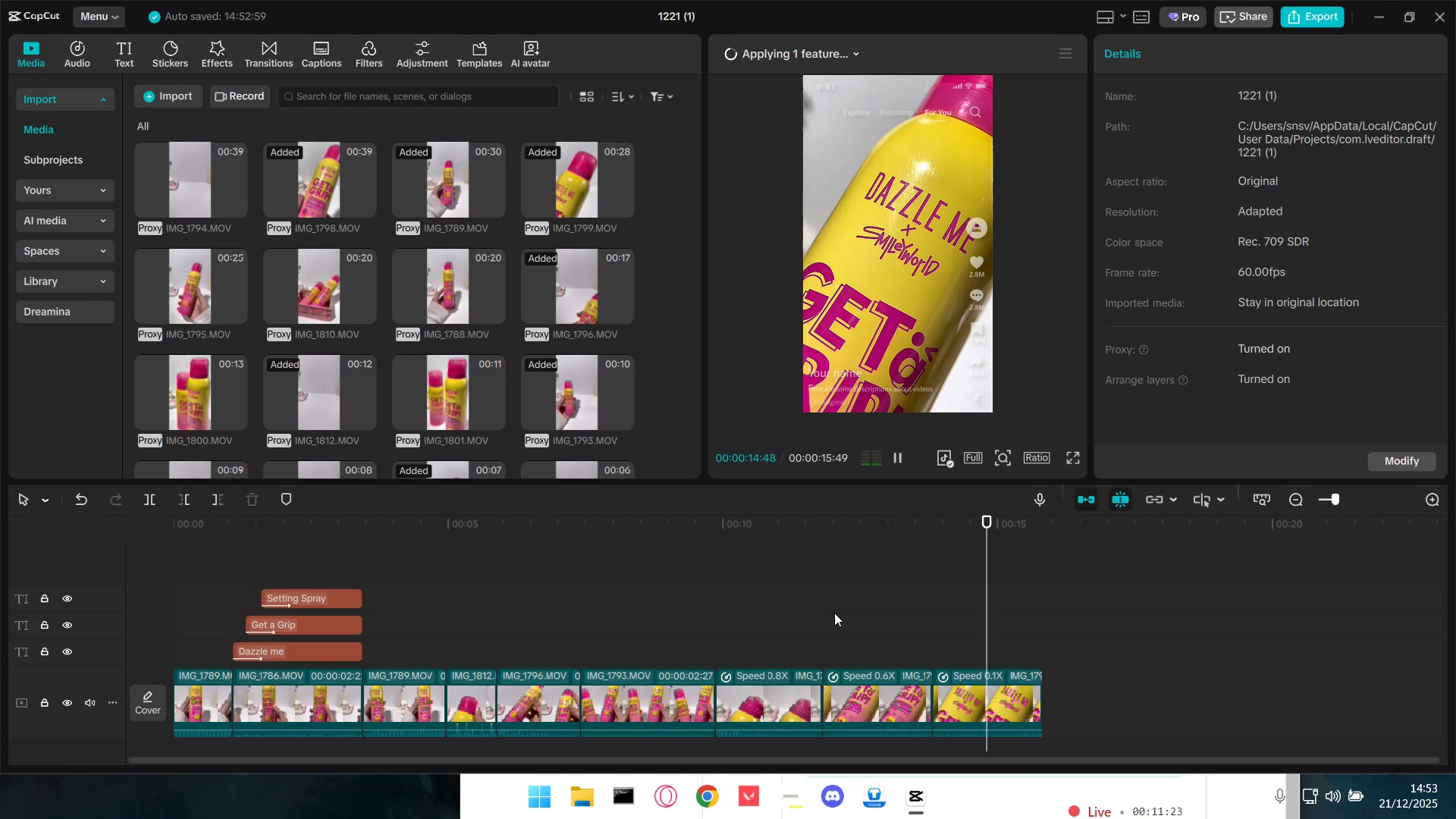 
key(Space)
 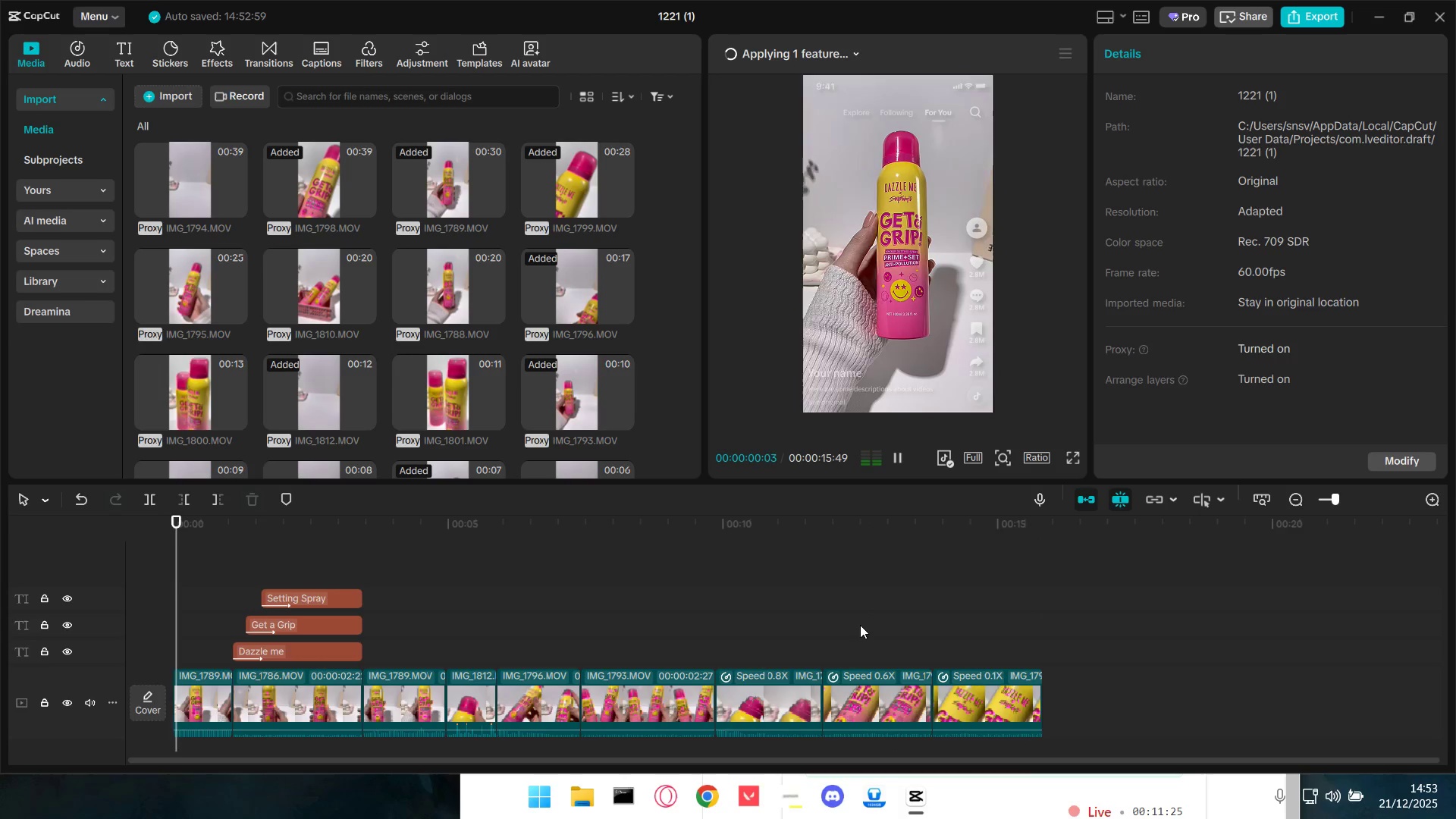 
key(Space)
 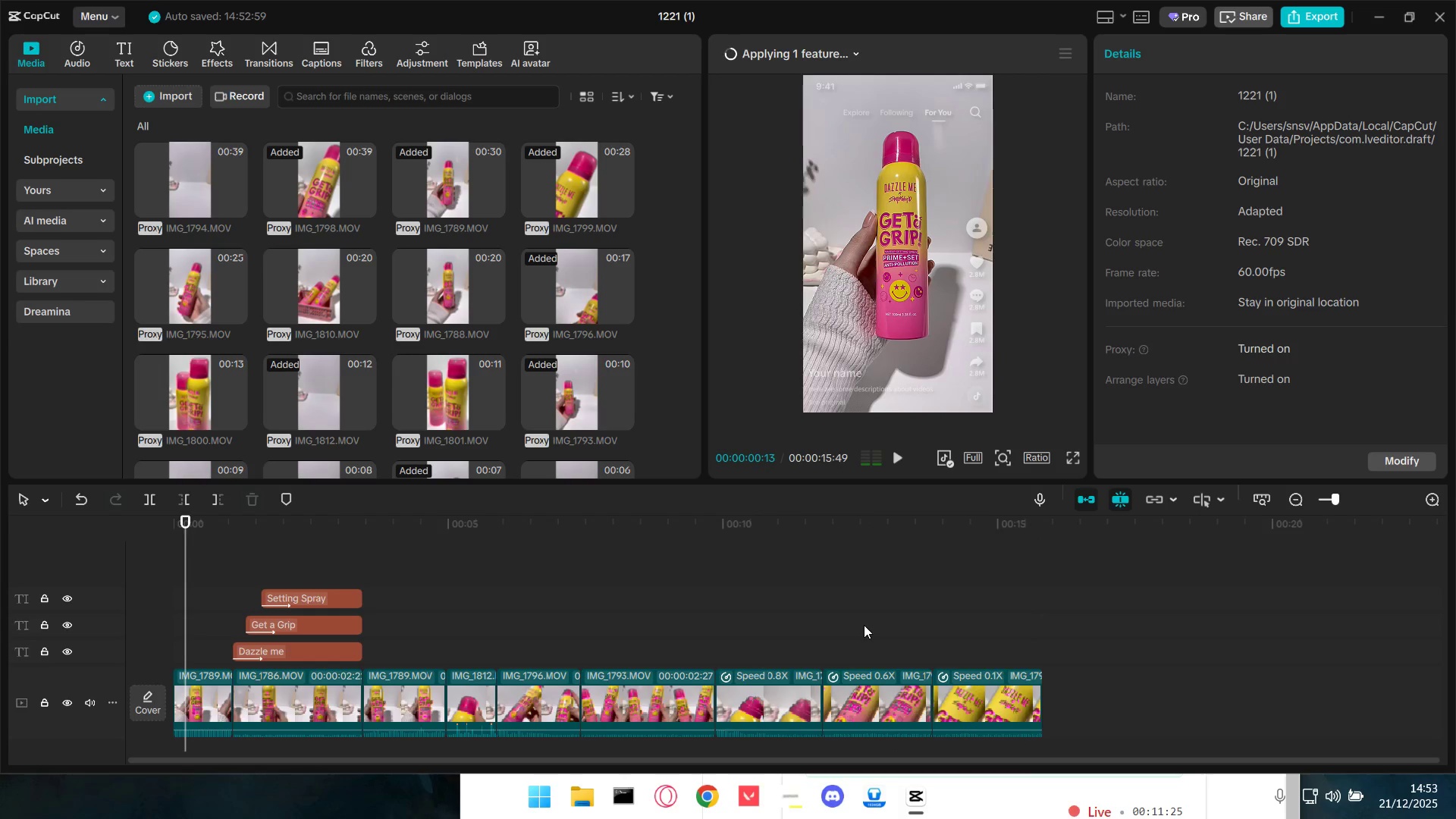 
left_click_drag(start_coordinate=[864, 624], to_coordinate=[1005, 709])
 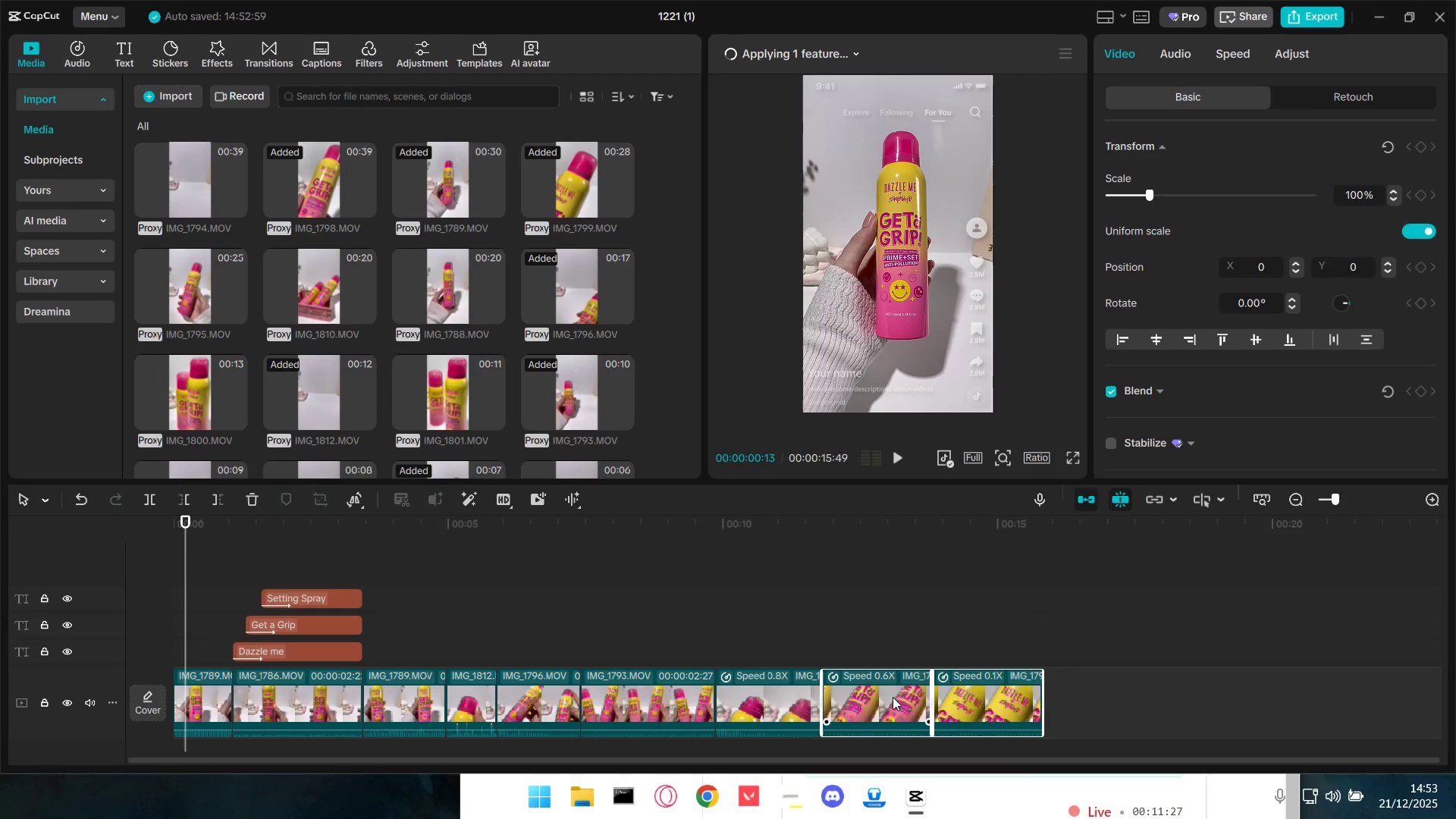 
left_click_drag(start_coordinate=[893, 697], to_coordinate=[400, 698])
 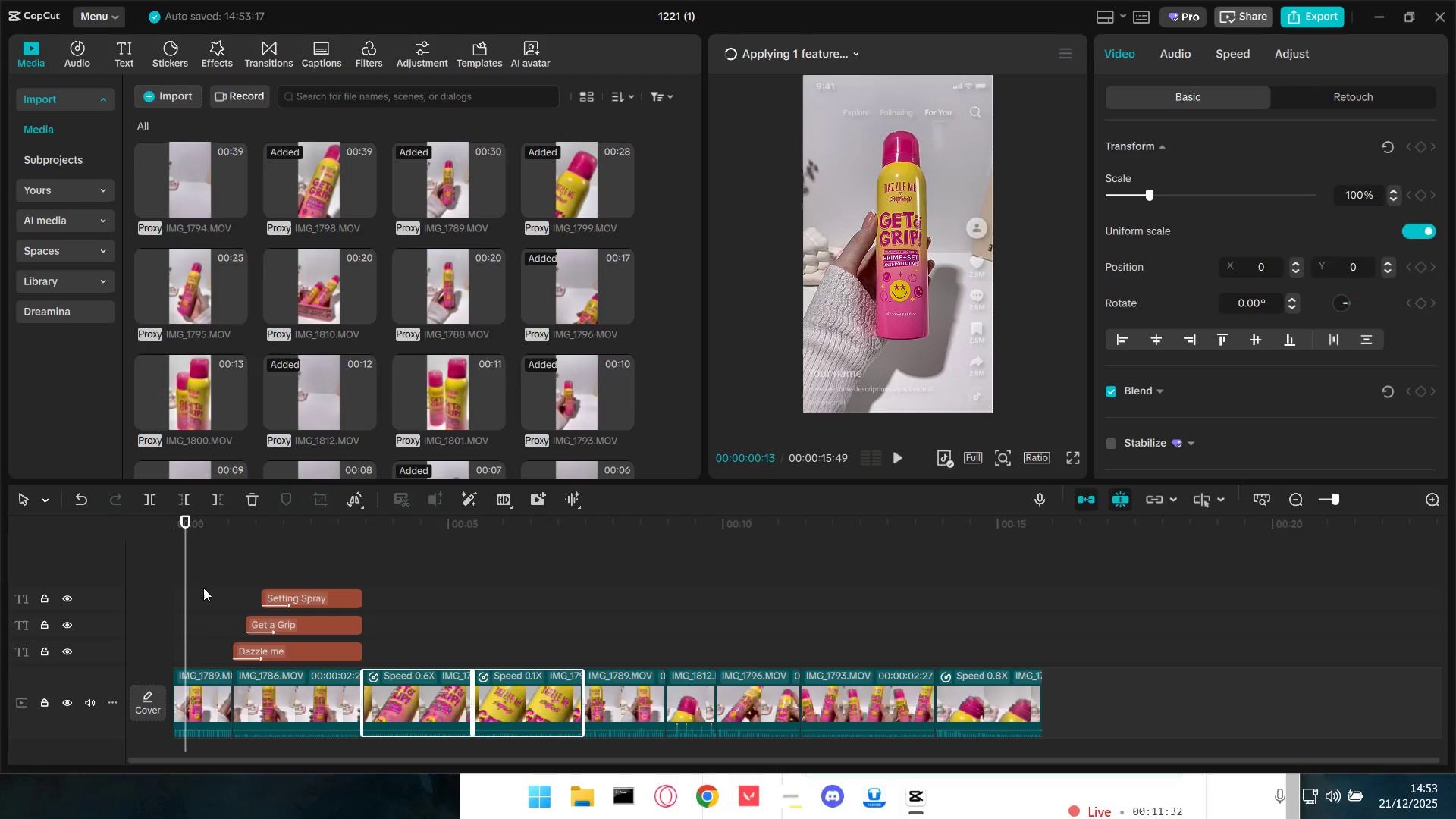 
key(Space)
 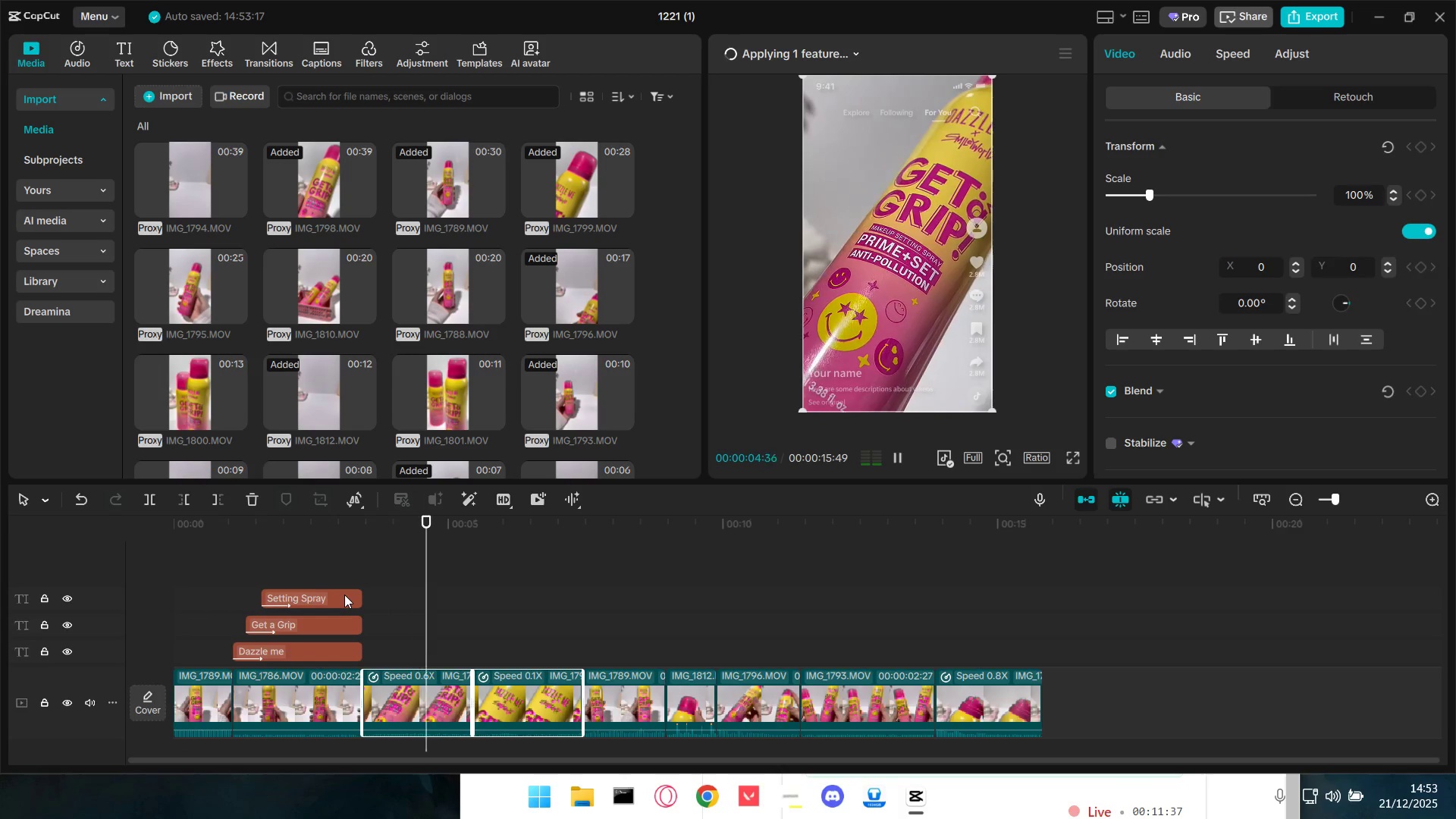 
wait(9.48)
 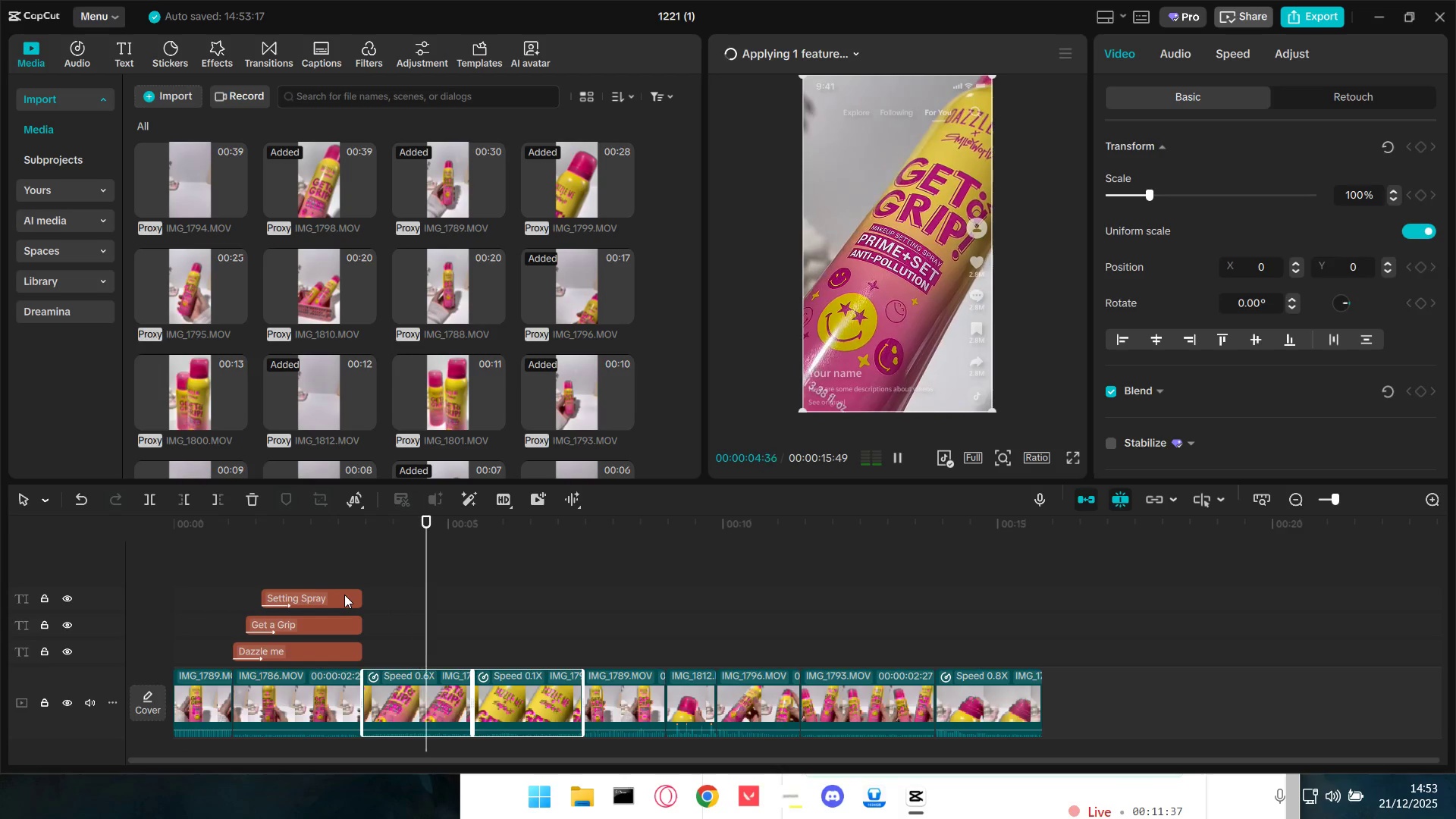 
key(Space)
 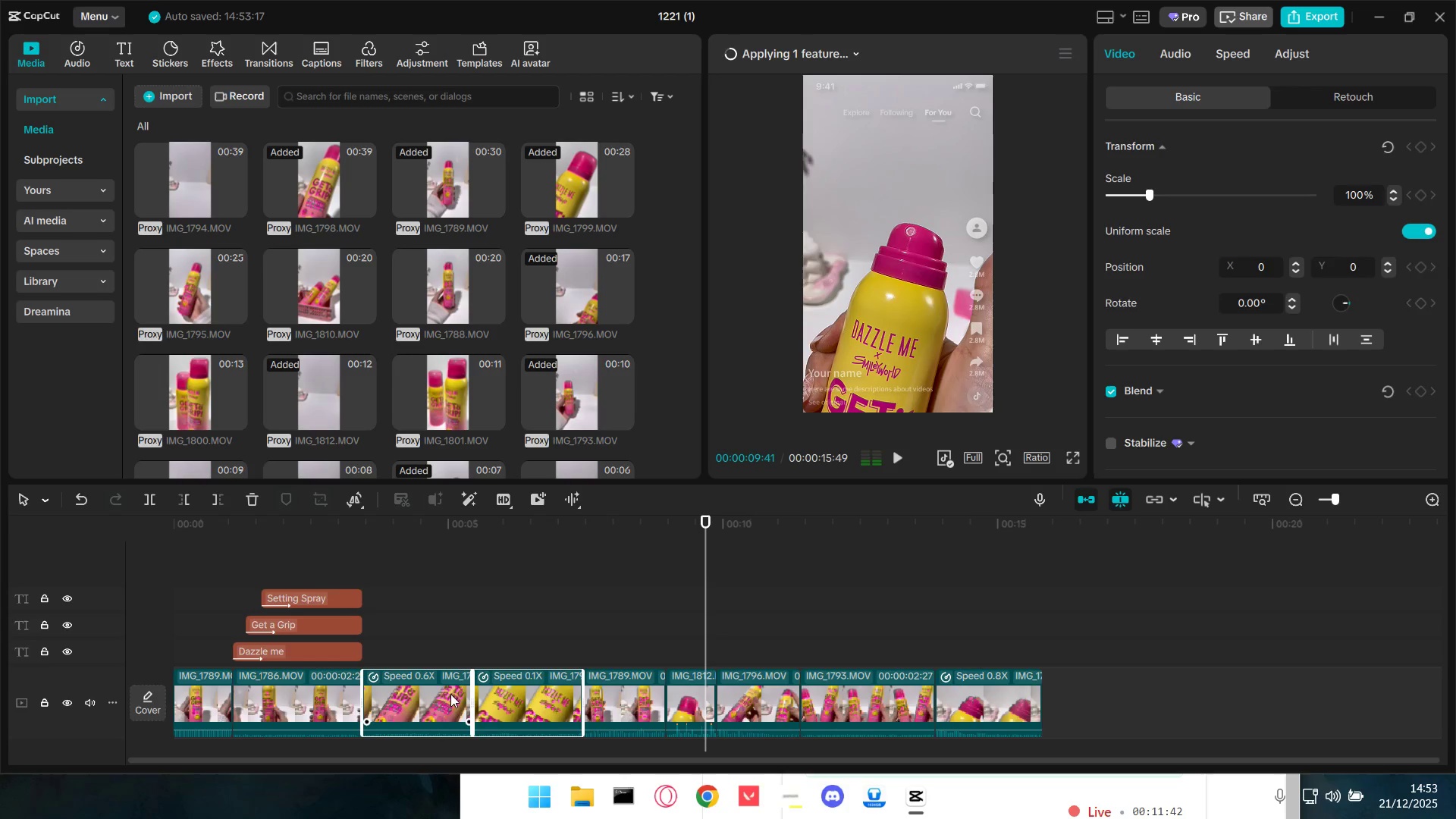 
left_click_drag(start_coordinate=[408, 597], to_coordinate=[412, 600])
 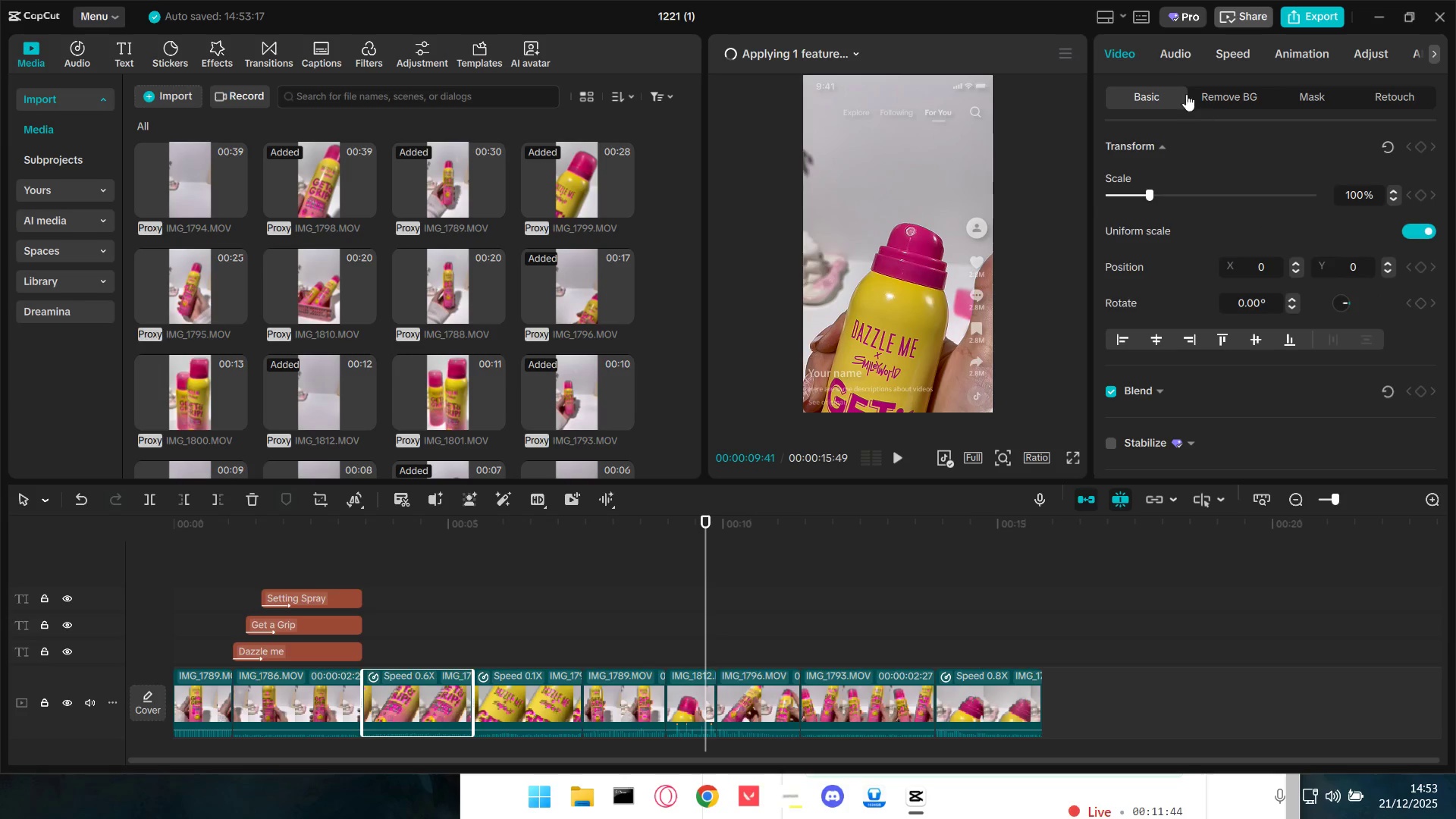 
double_click([1241, 51])
 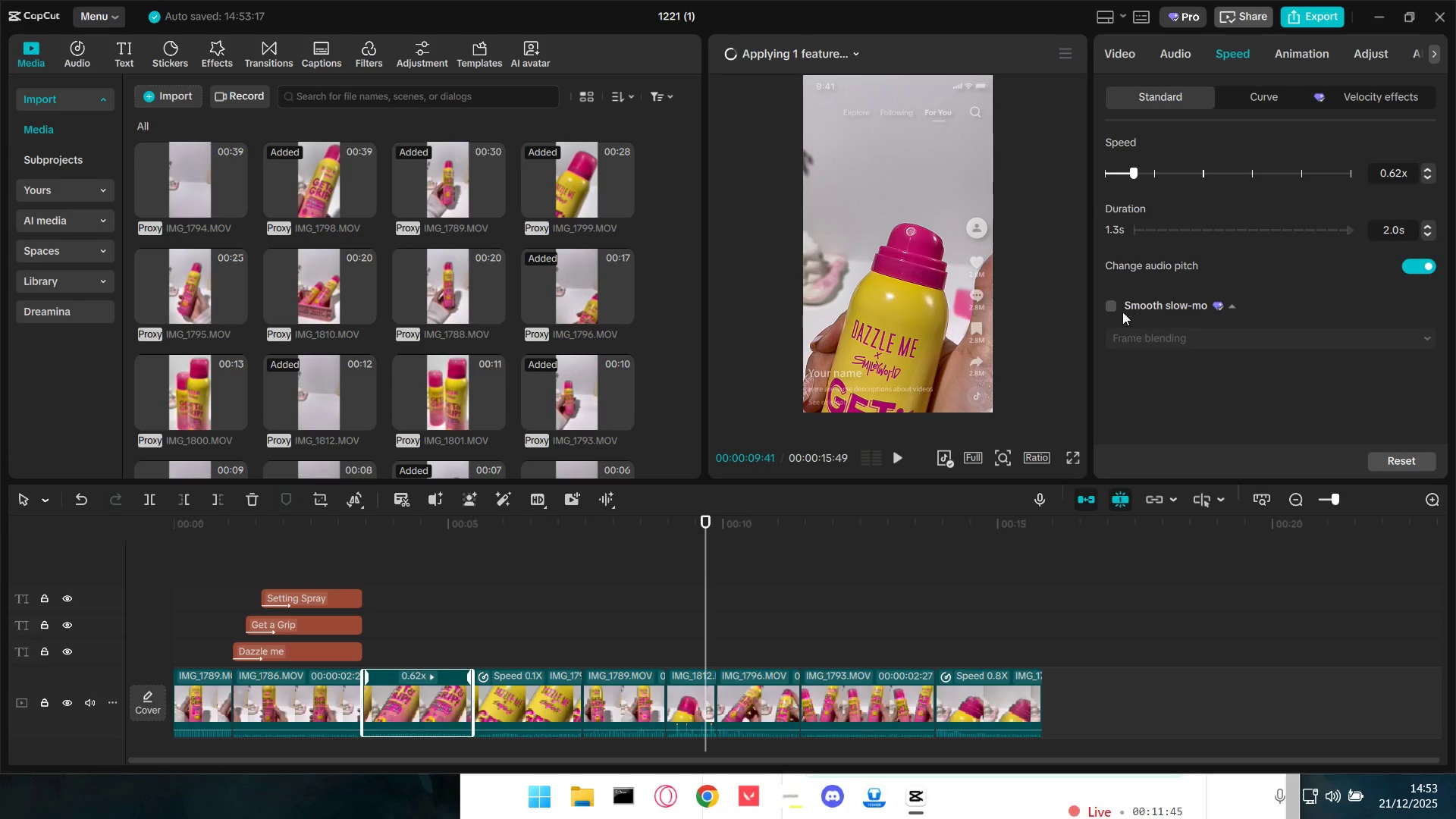 
left_click([1111, 309])
 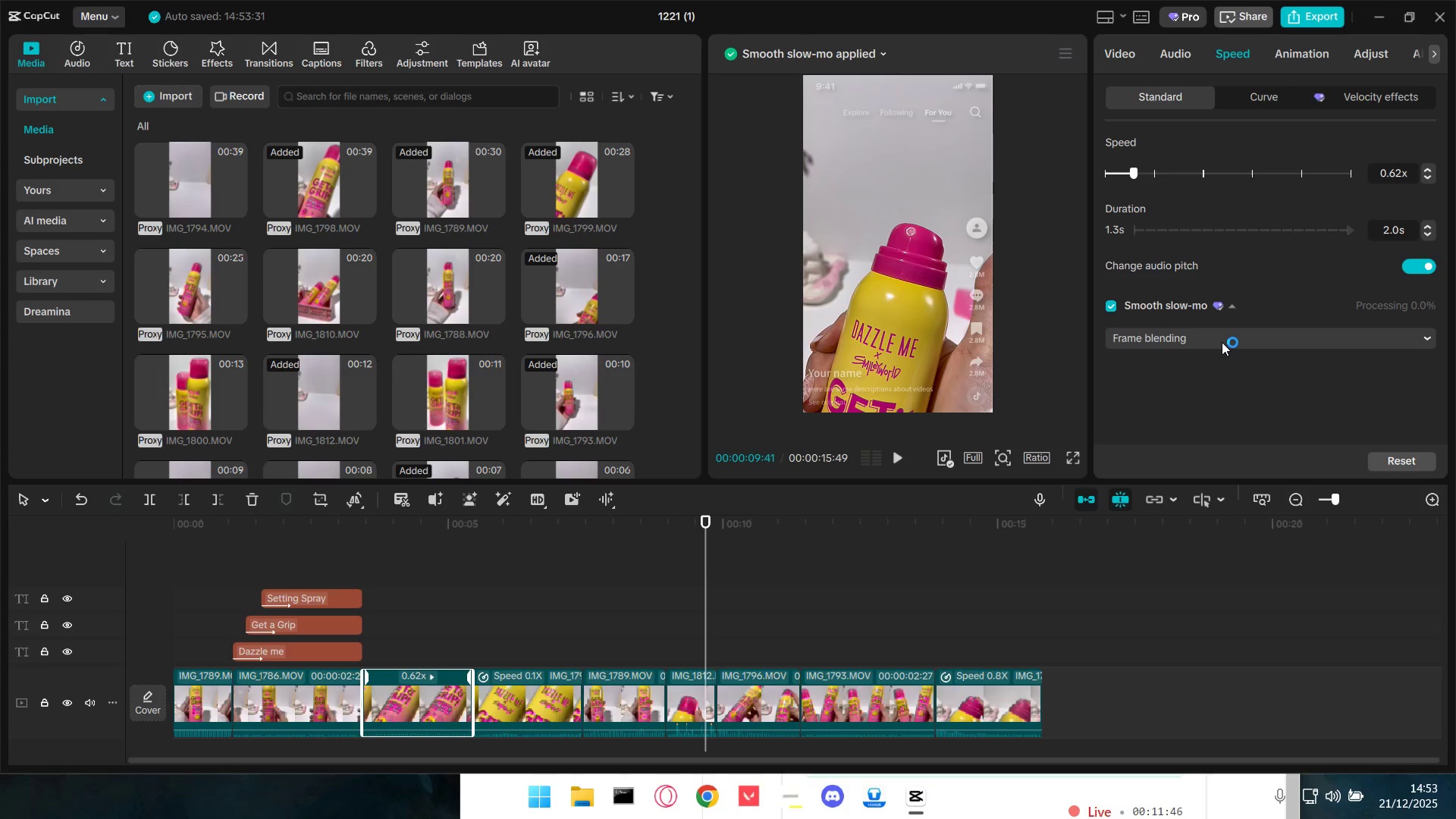 
double_click([1222, 342])
 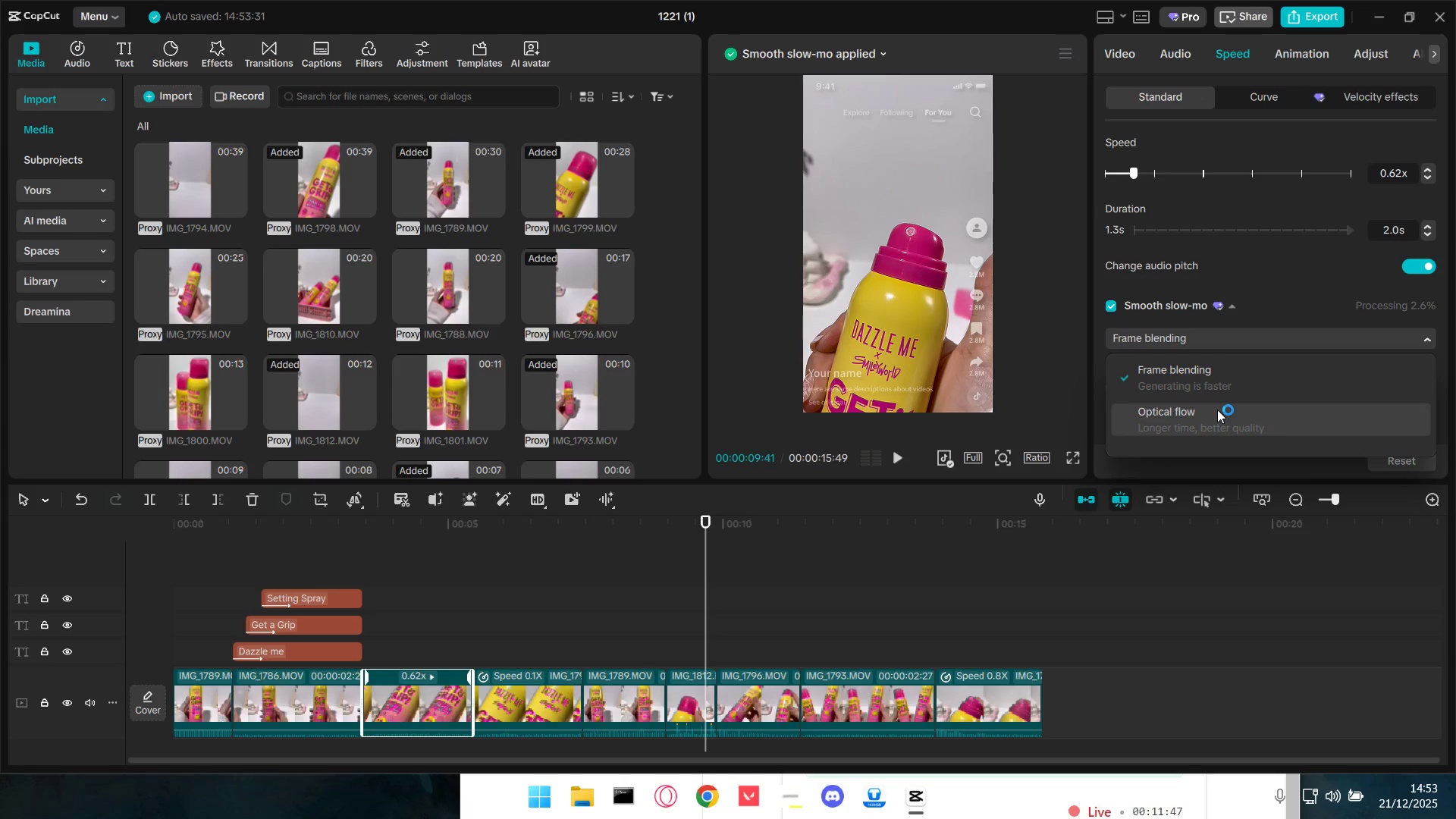 
left_click([1217, 410])
 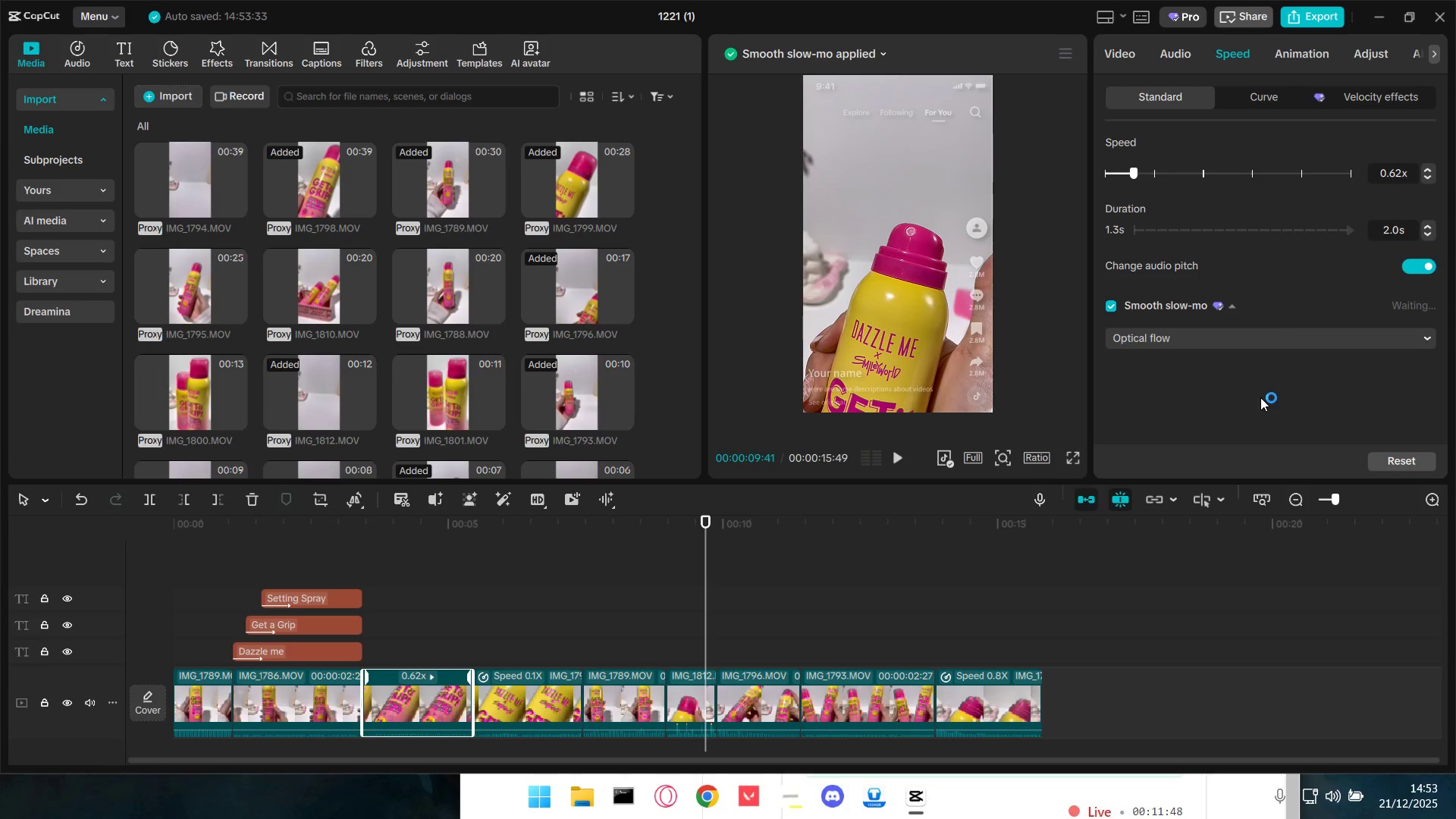 
left_click([1268, 391])
 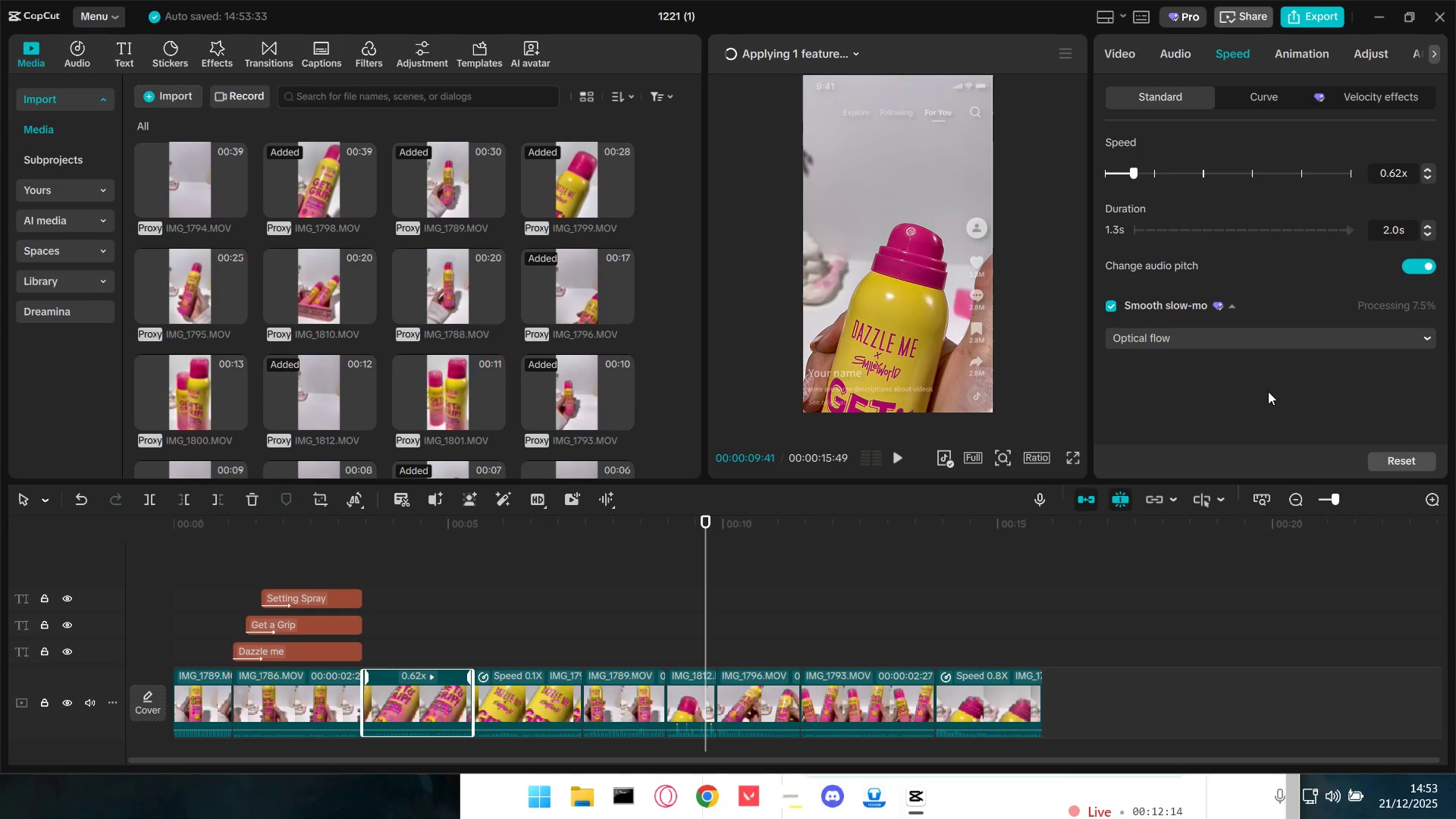 
wait(31.12)
 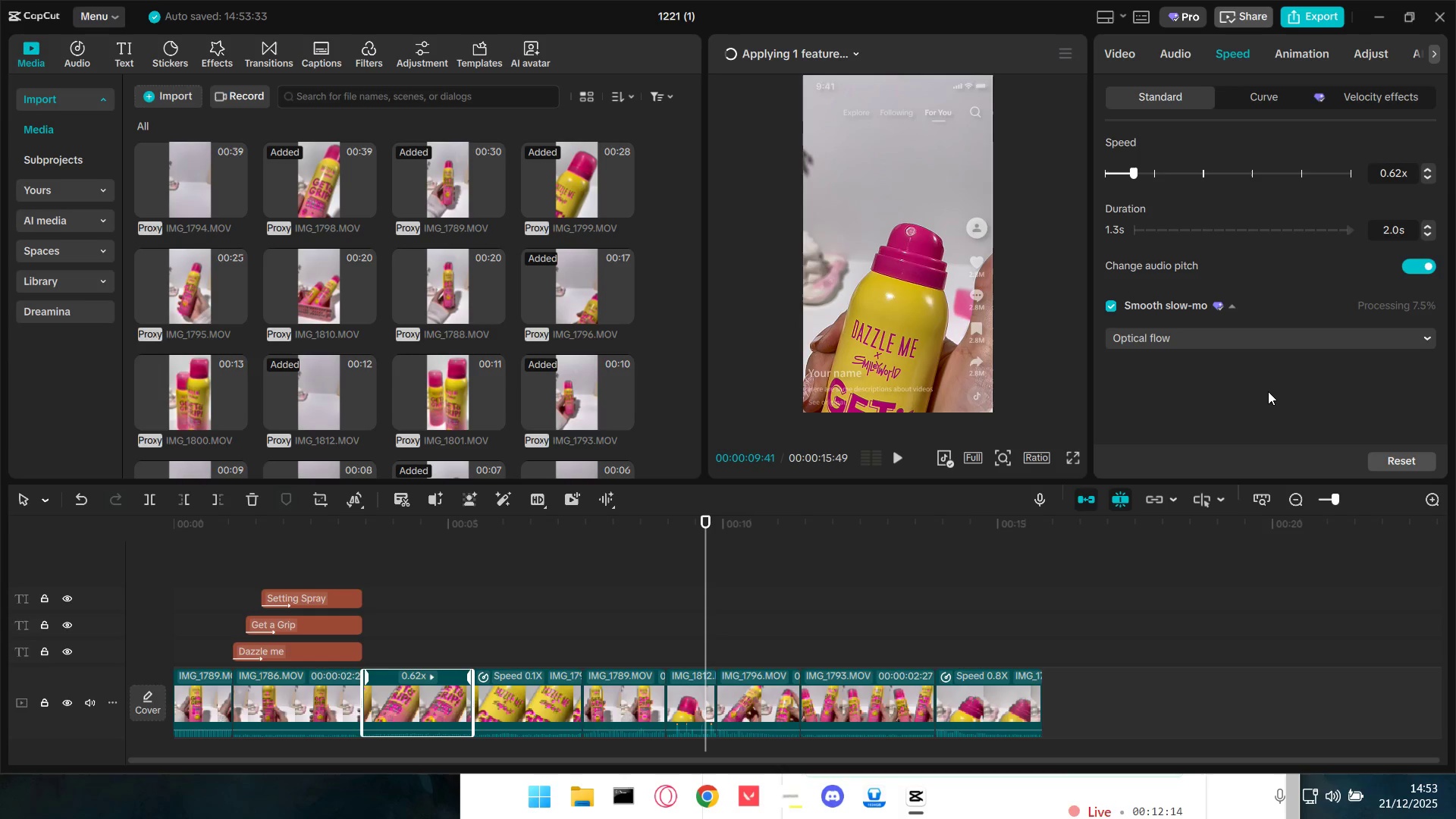 
left_click([850, 57])
 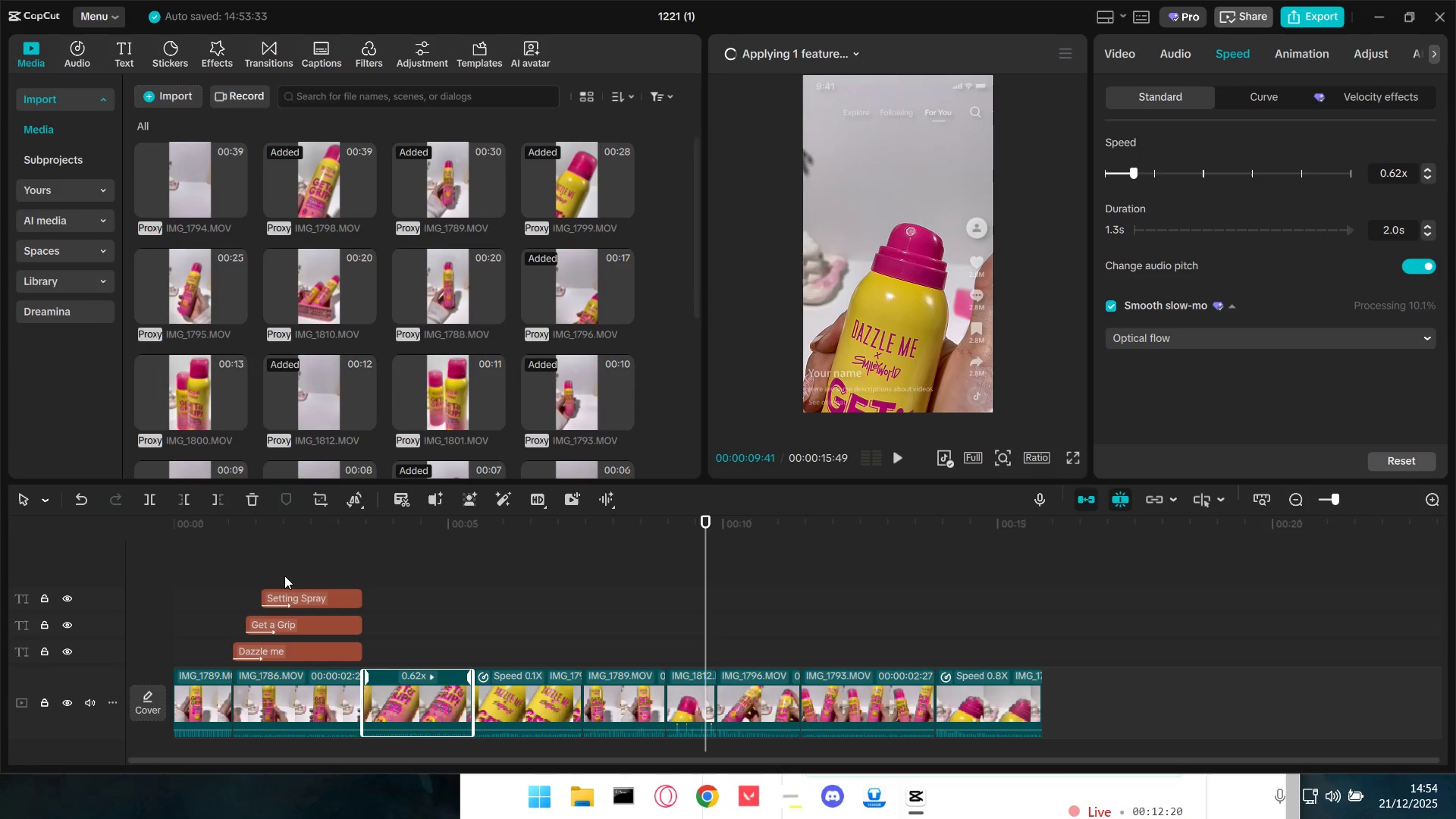 
left_click([199, 579])
 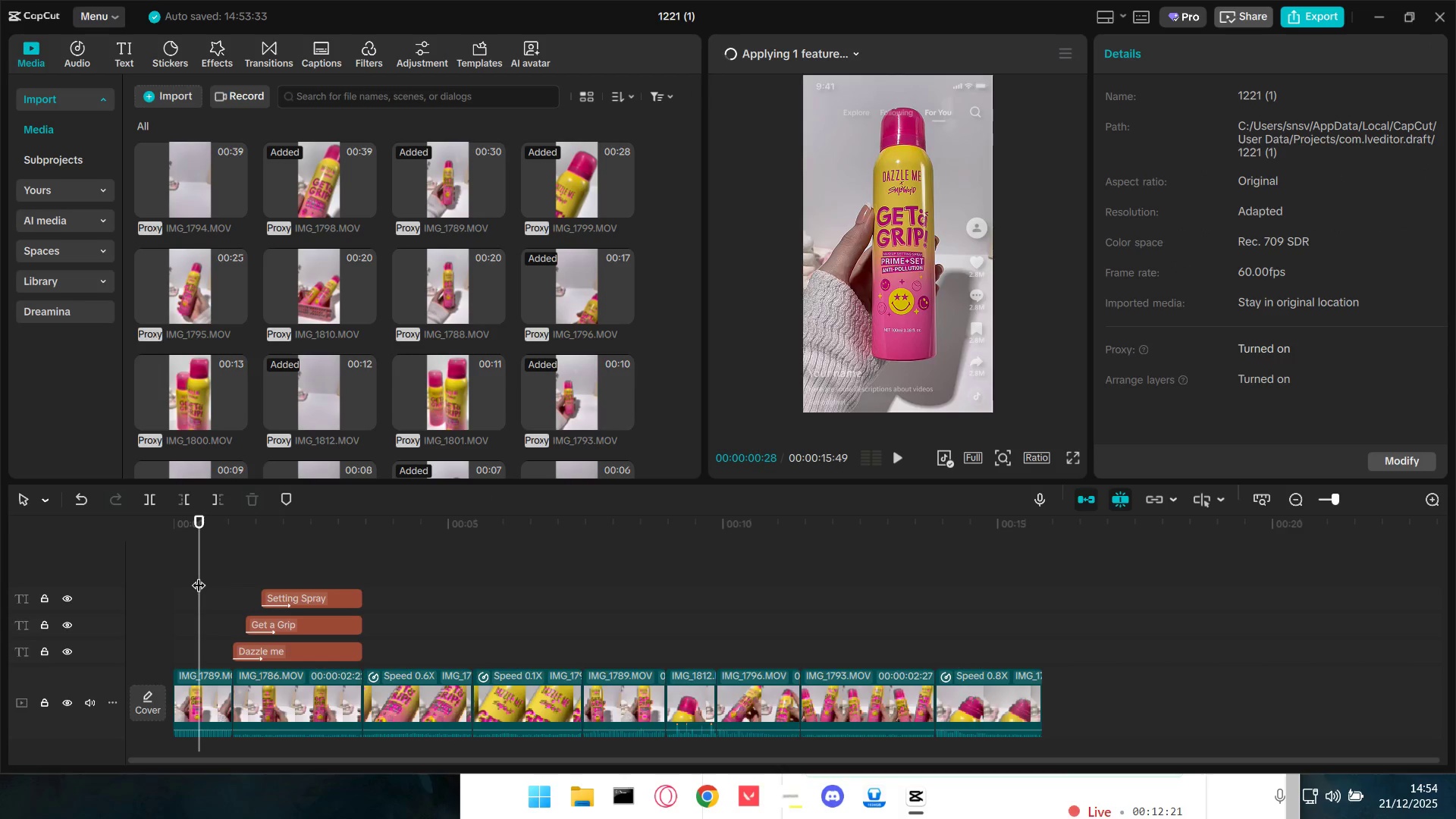 
left_click_drag(start_coordinate=[194, 570], to_coordinate=[162, 566])
 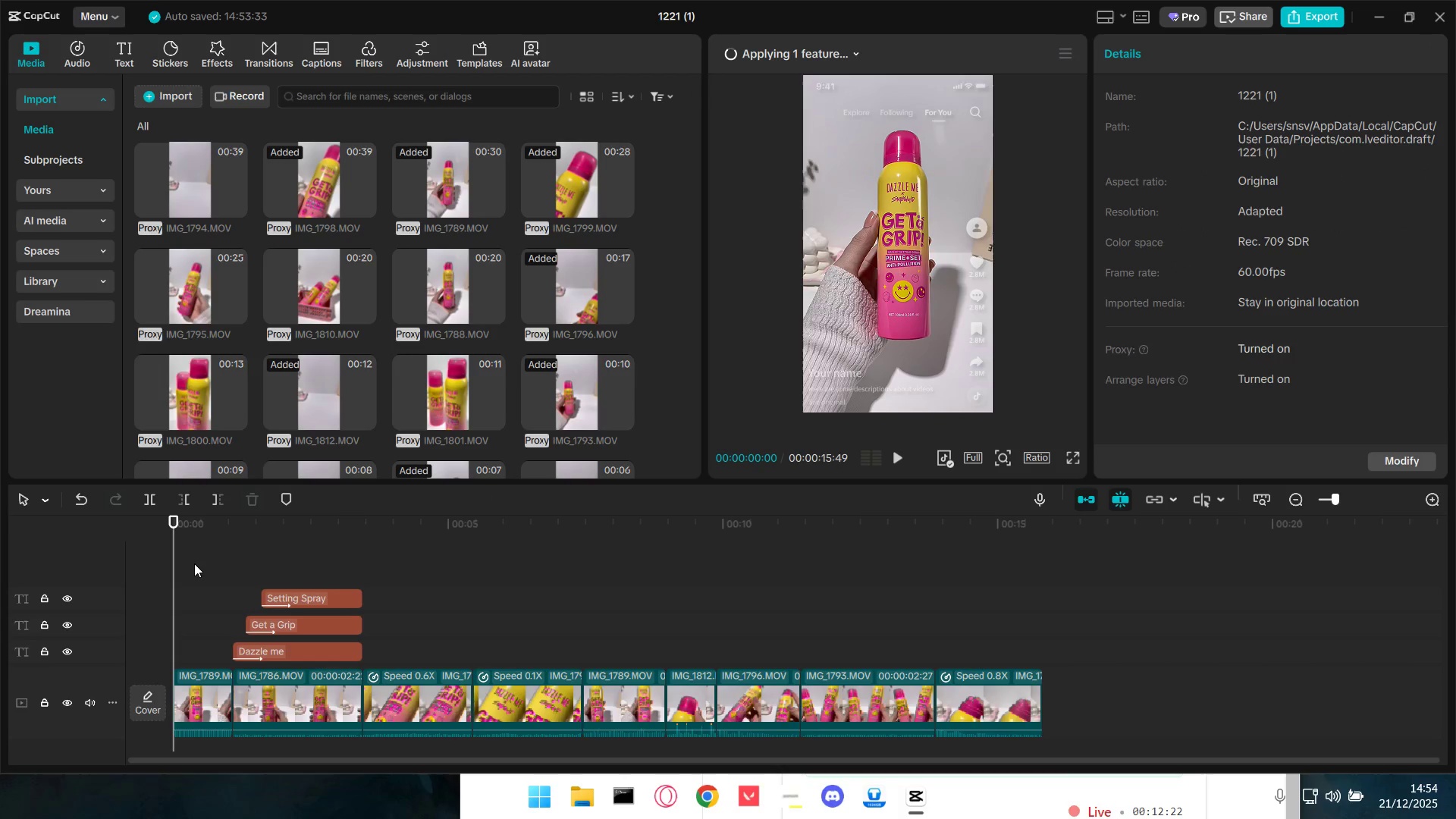 
key(Alt+Tab)
 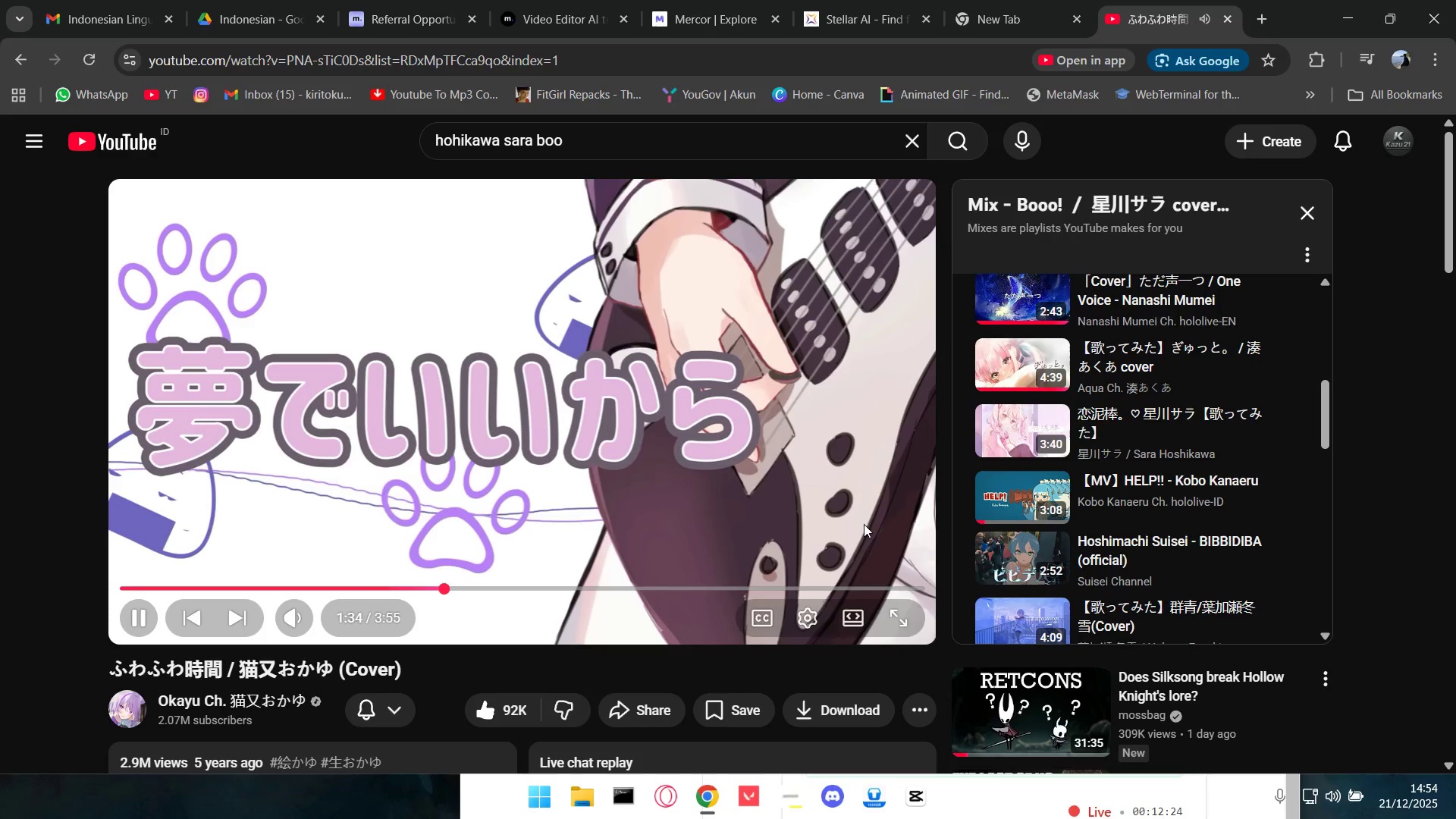 
scroll: coordinate [1125, 539], scroll_direction: up, amount: 8.0
 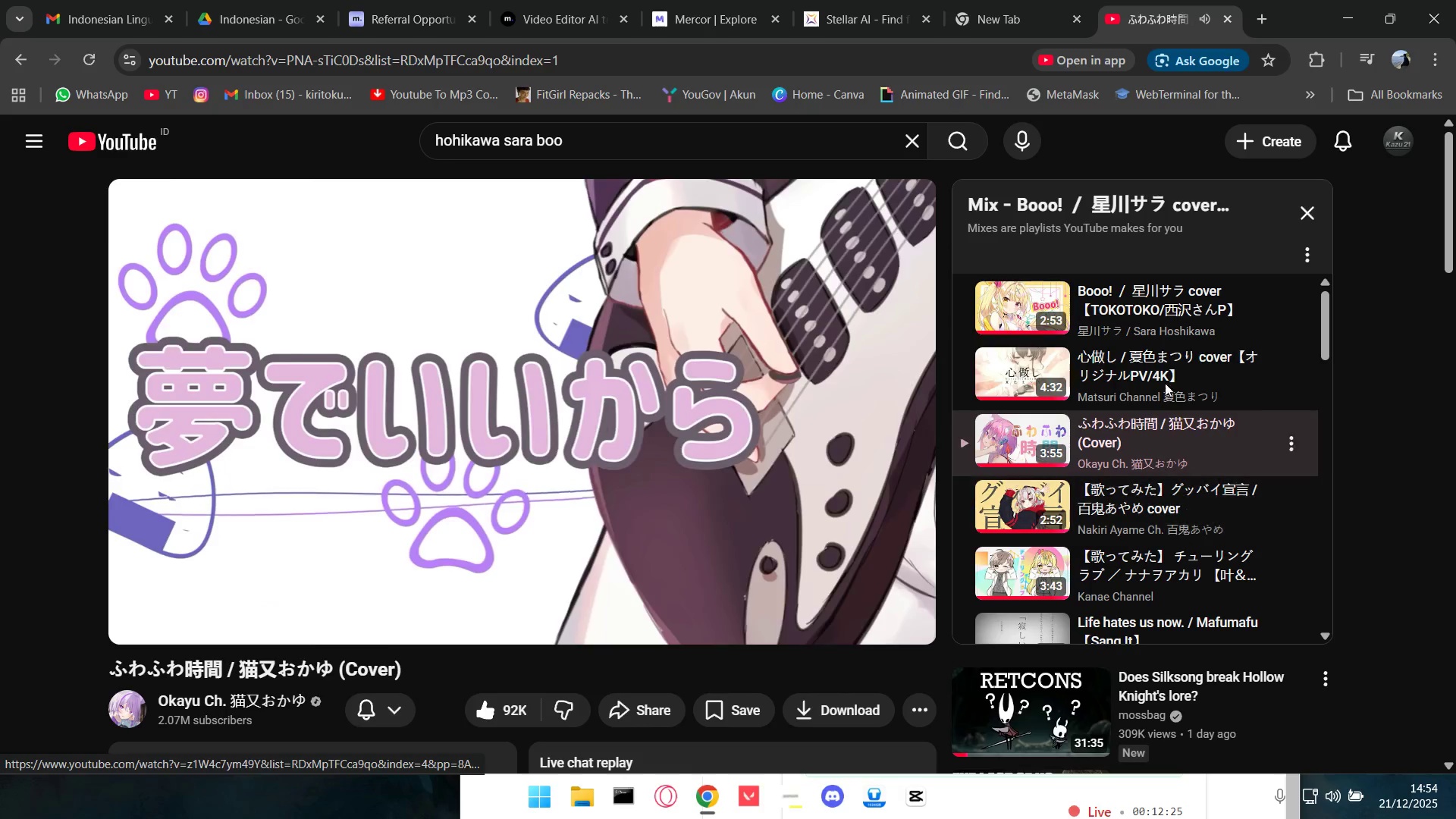 
left_click([1149, 309])
 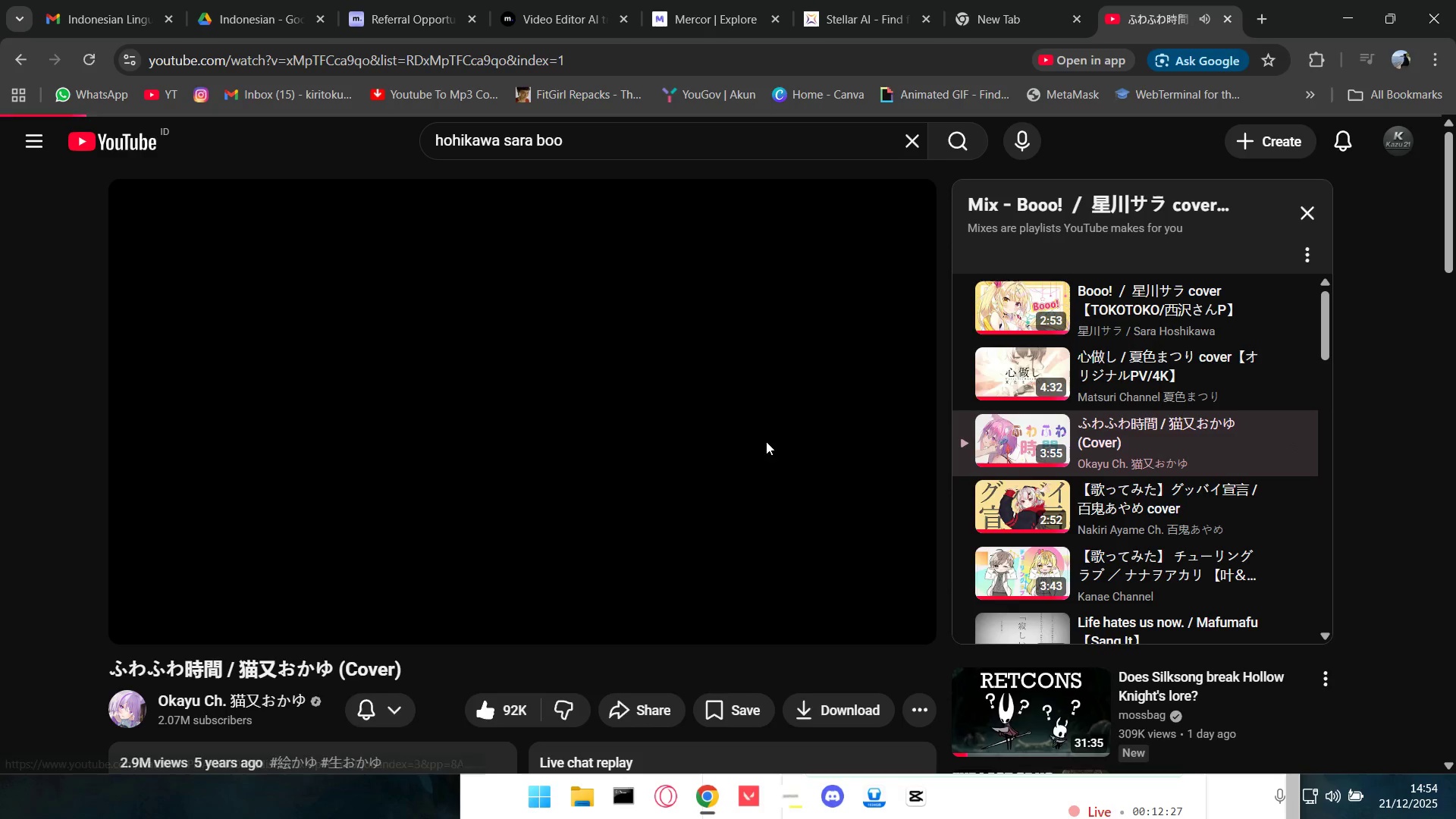 
right_click([758, 439])
 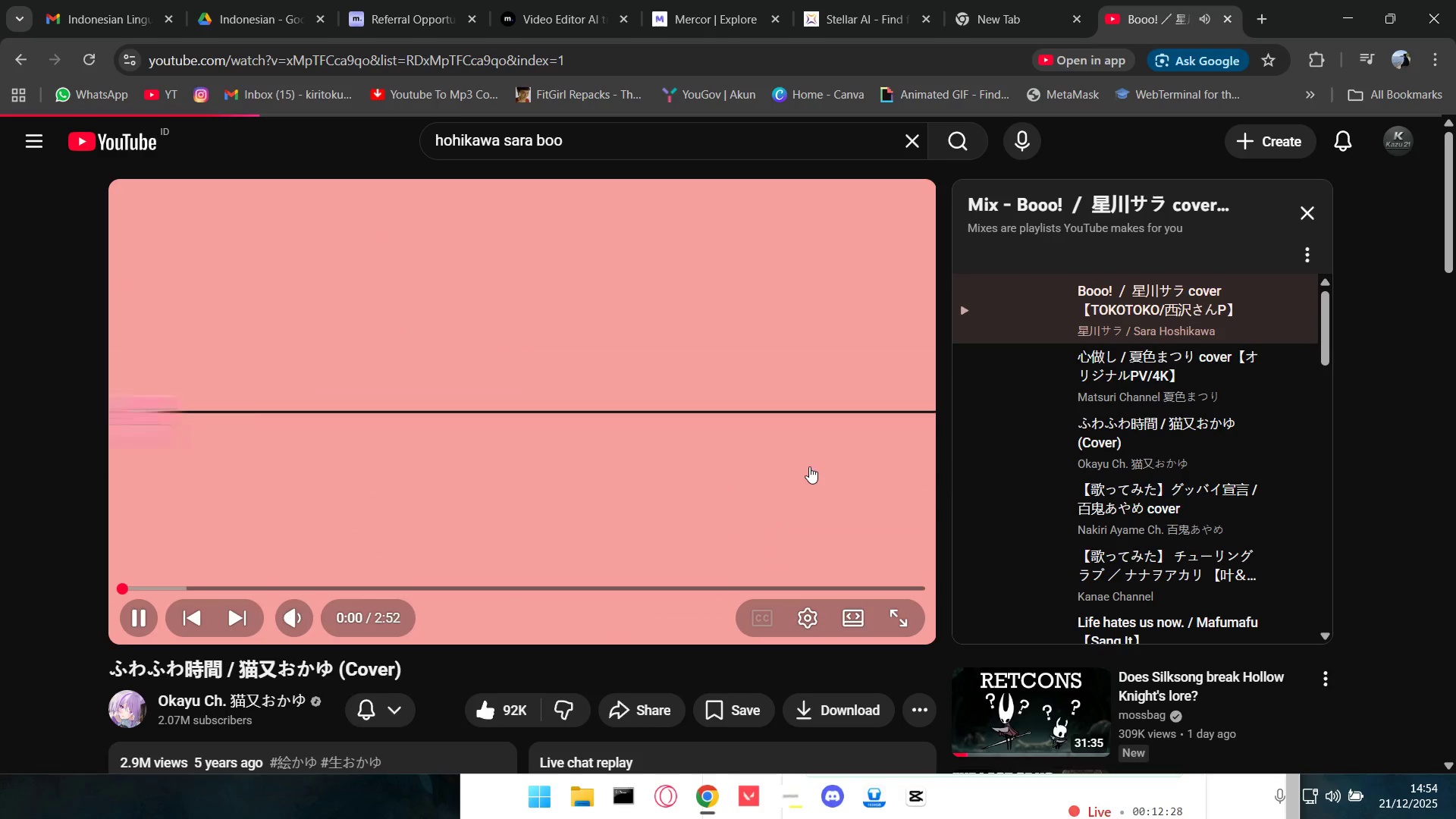 
right_click([775, 357])
 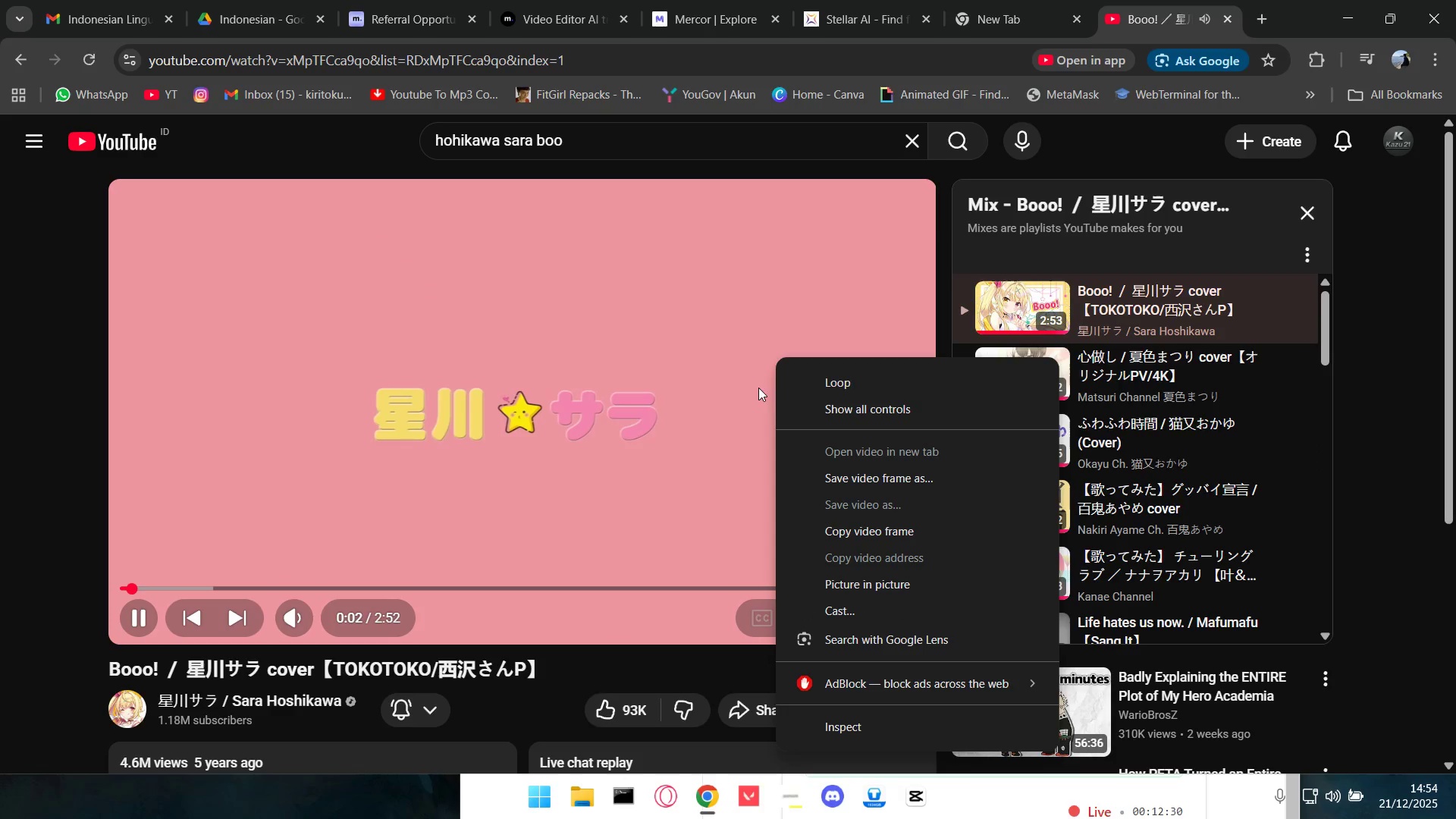 
right_click([755, 378])
 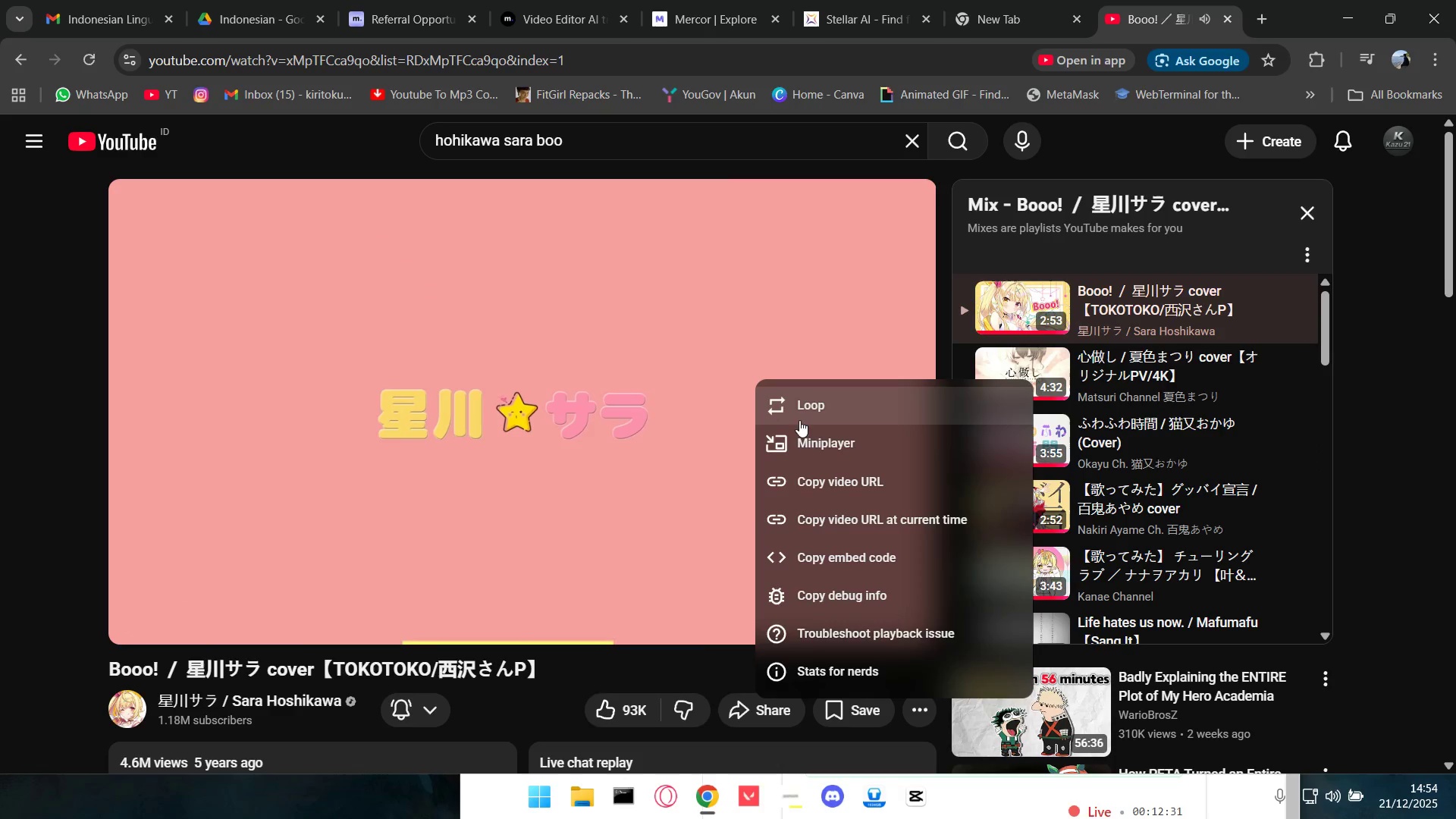 
left_click([814, 408])
 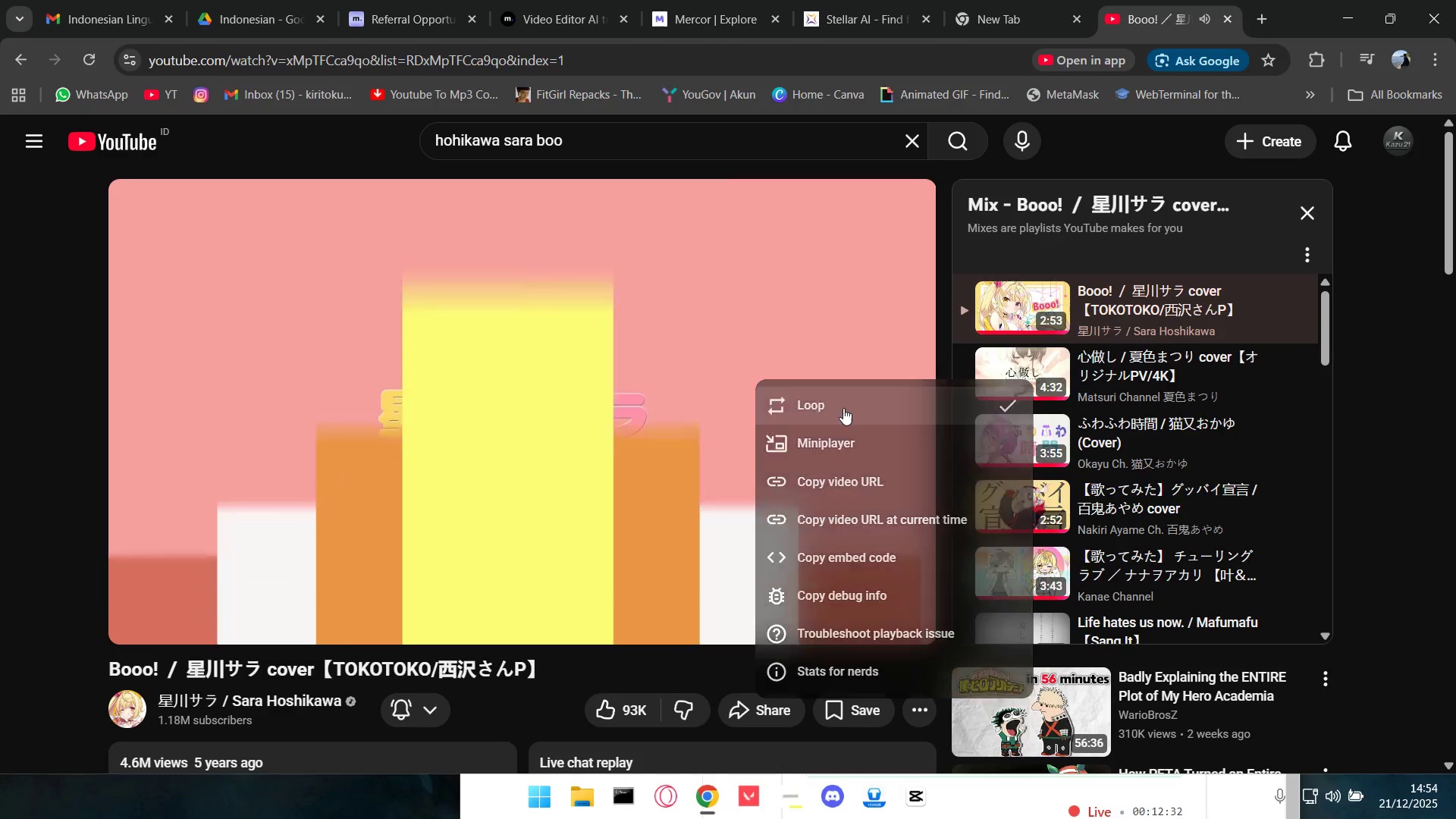 
key(Alt+AltLeft)
 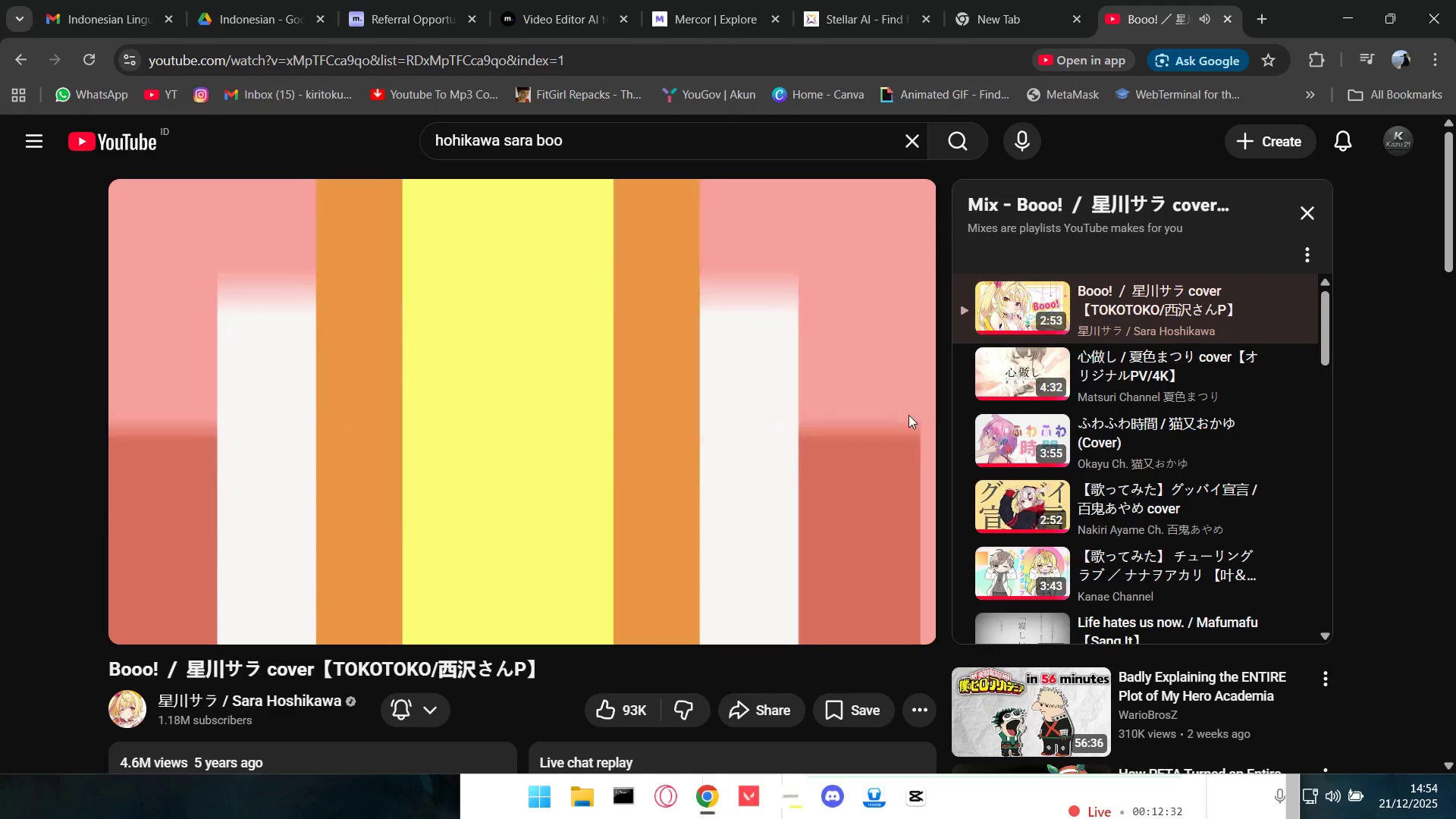 
key(Alt+Tab)
 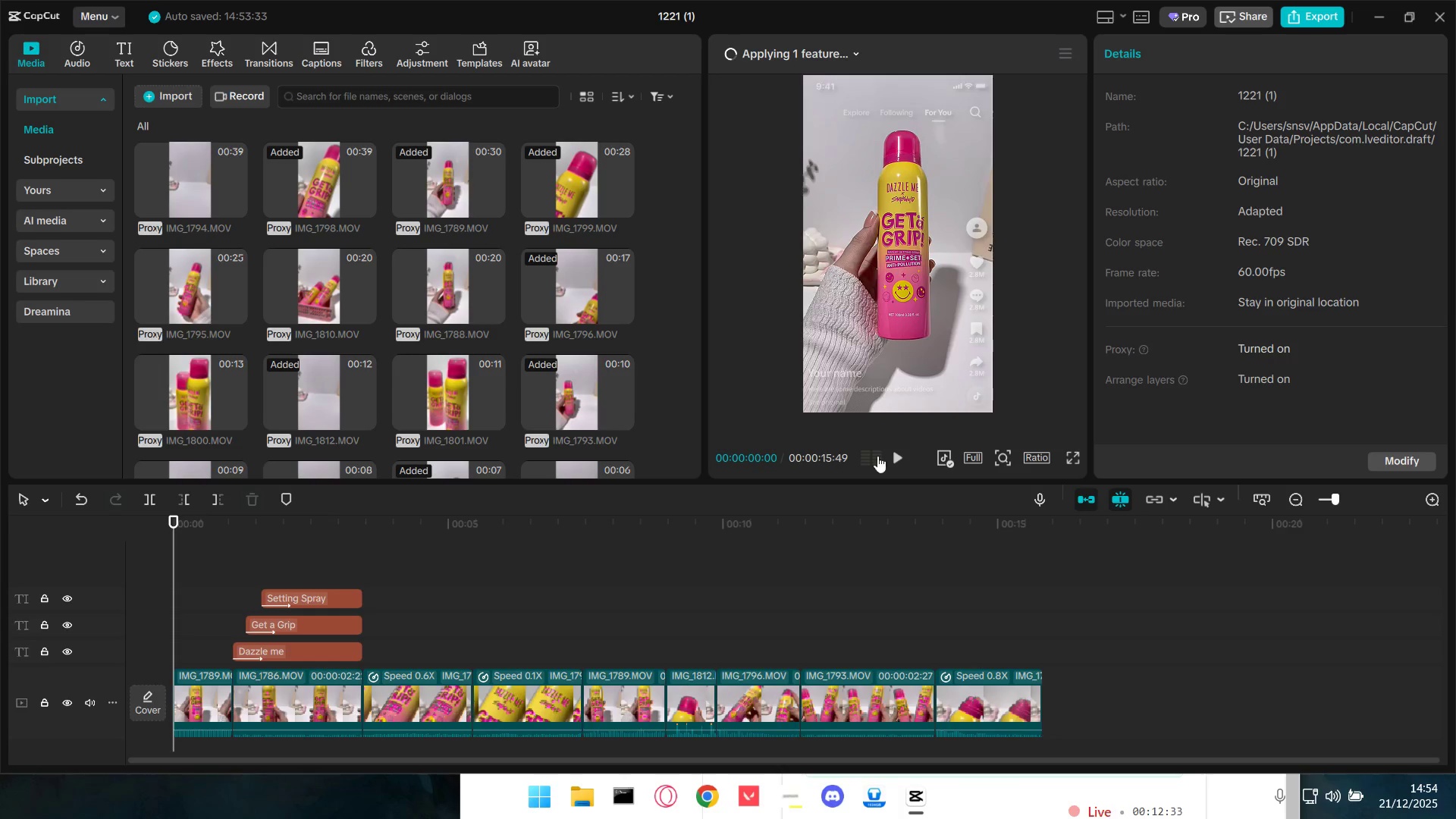 
key(Space)
 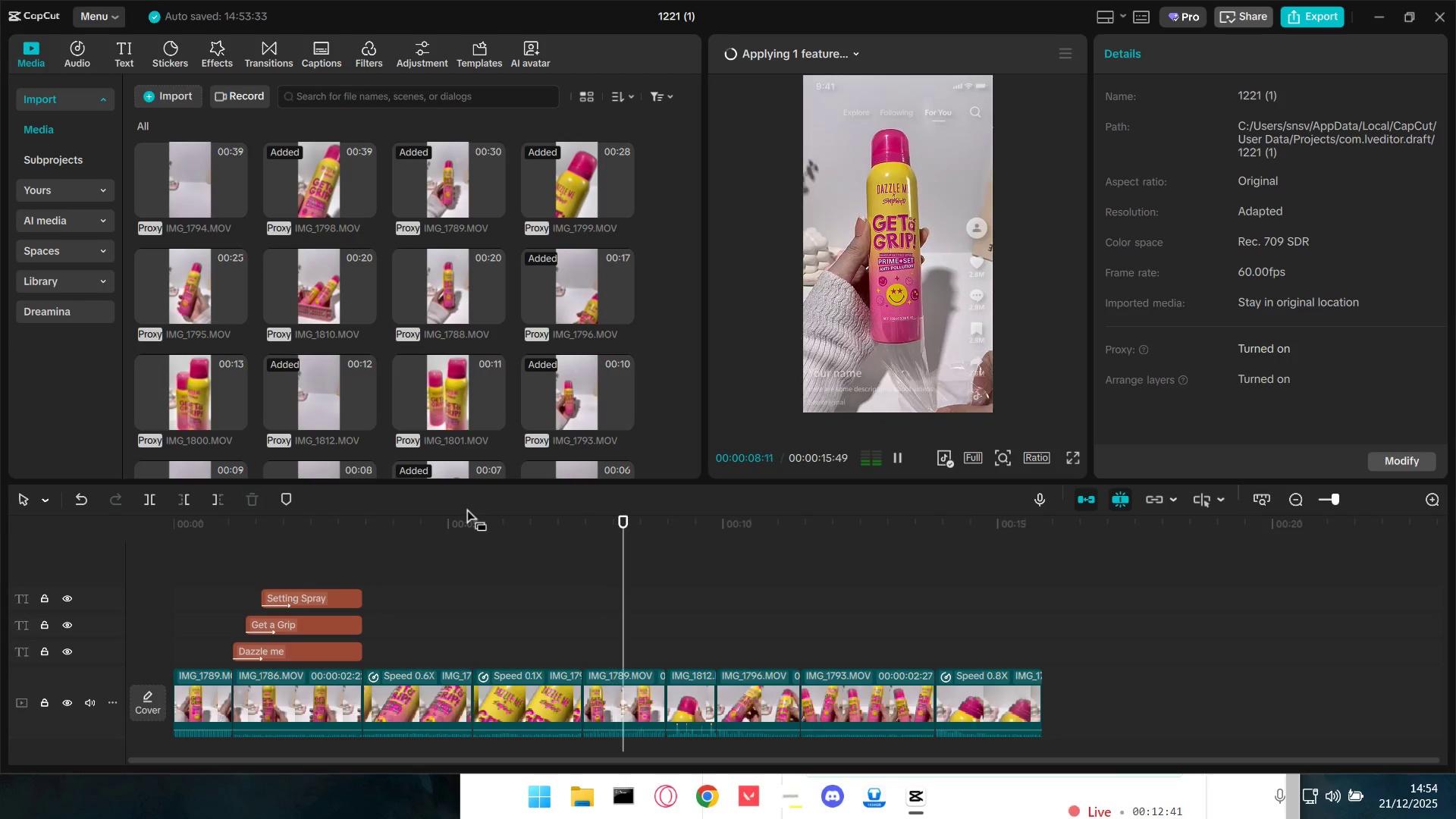 
wait(13.23)
 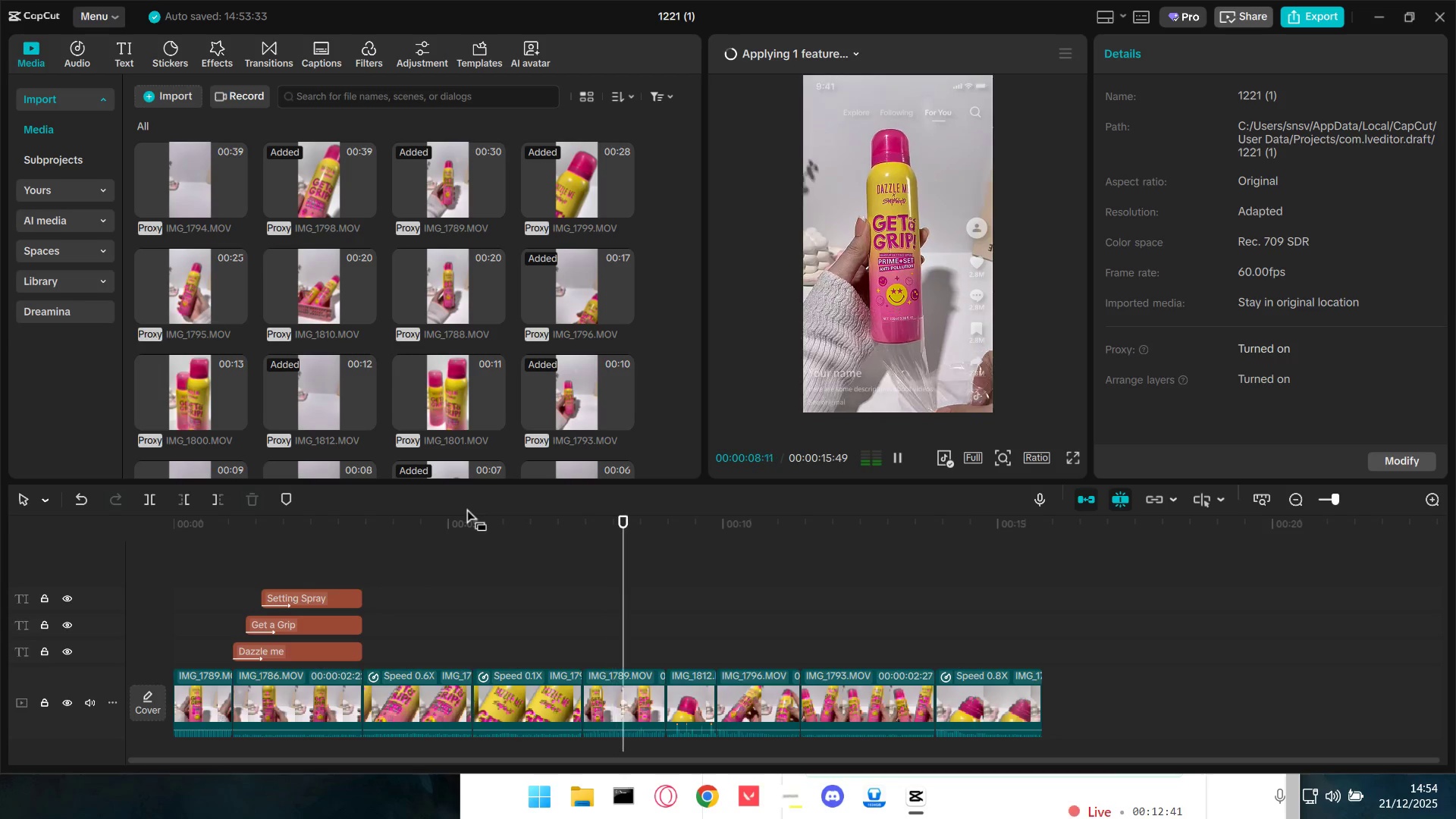 
key(Space)
 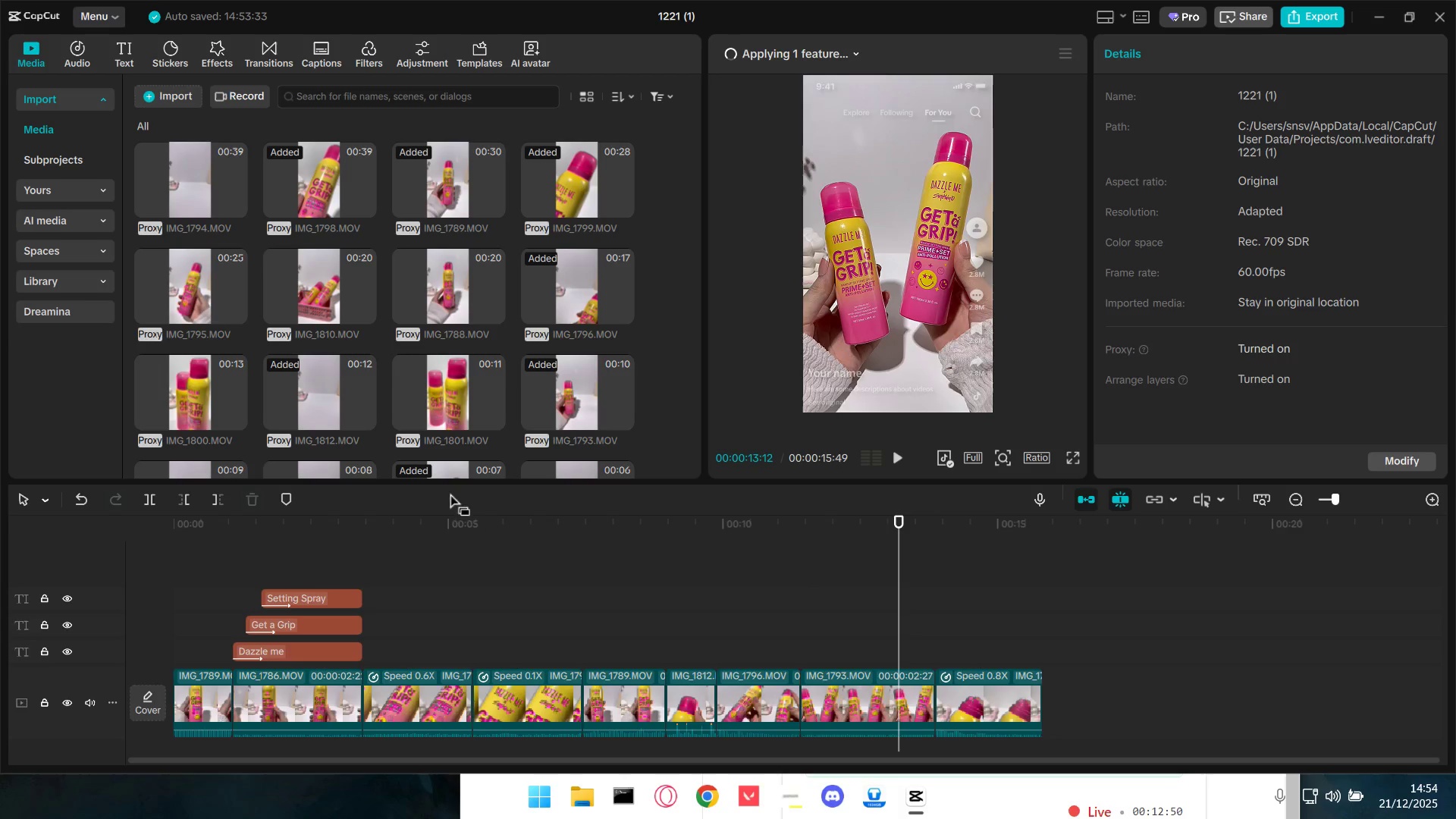 
left_click([800, 641])
 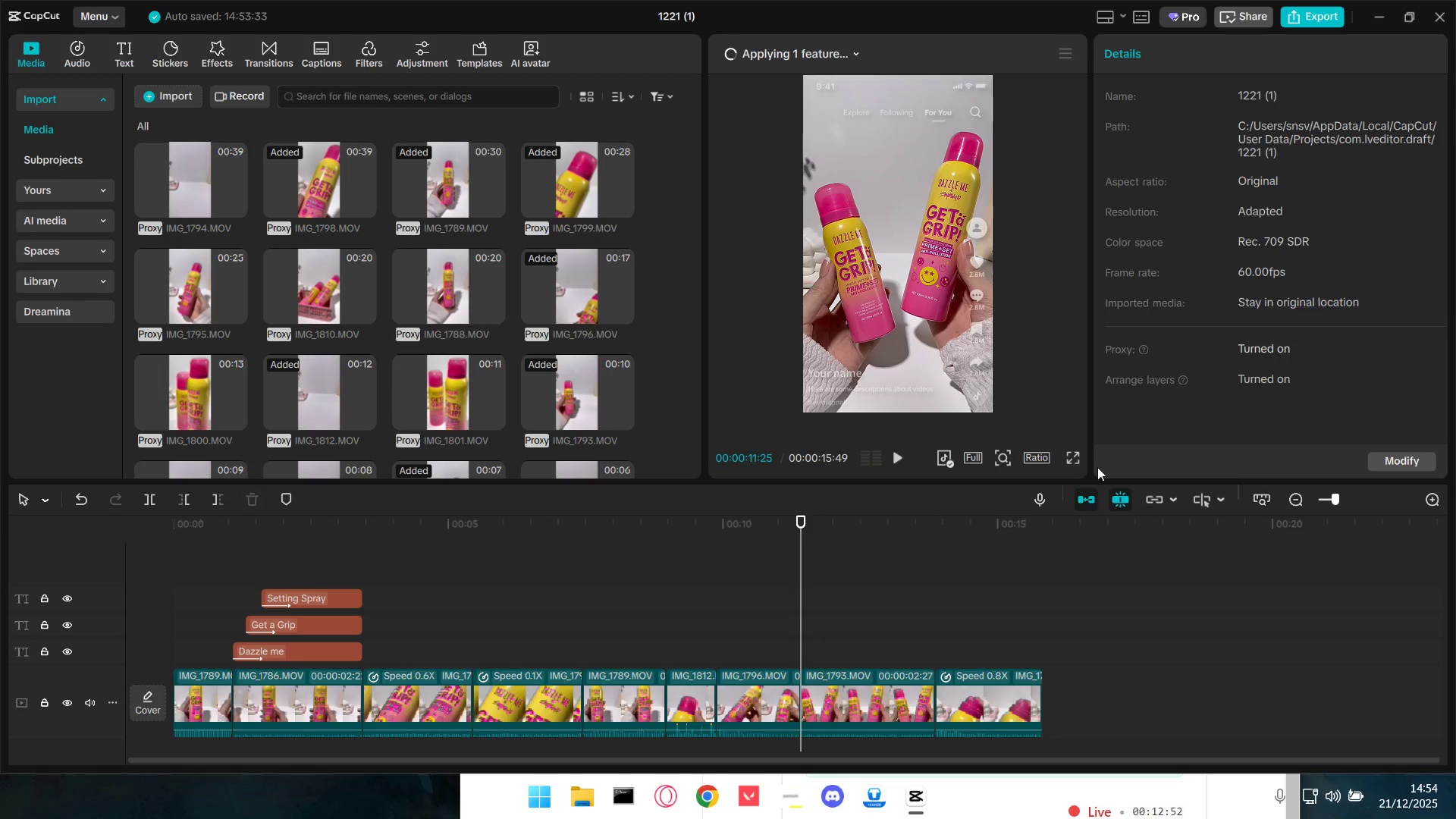 
left_click([1080, 457])
 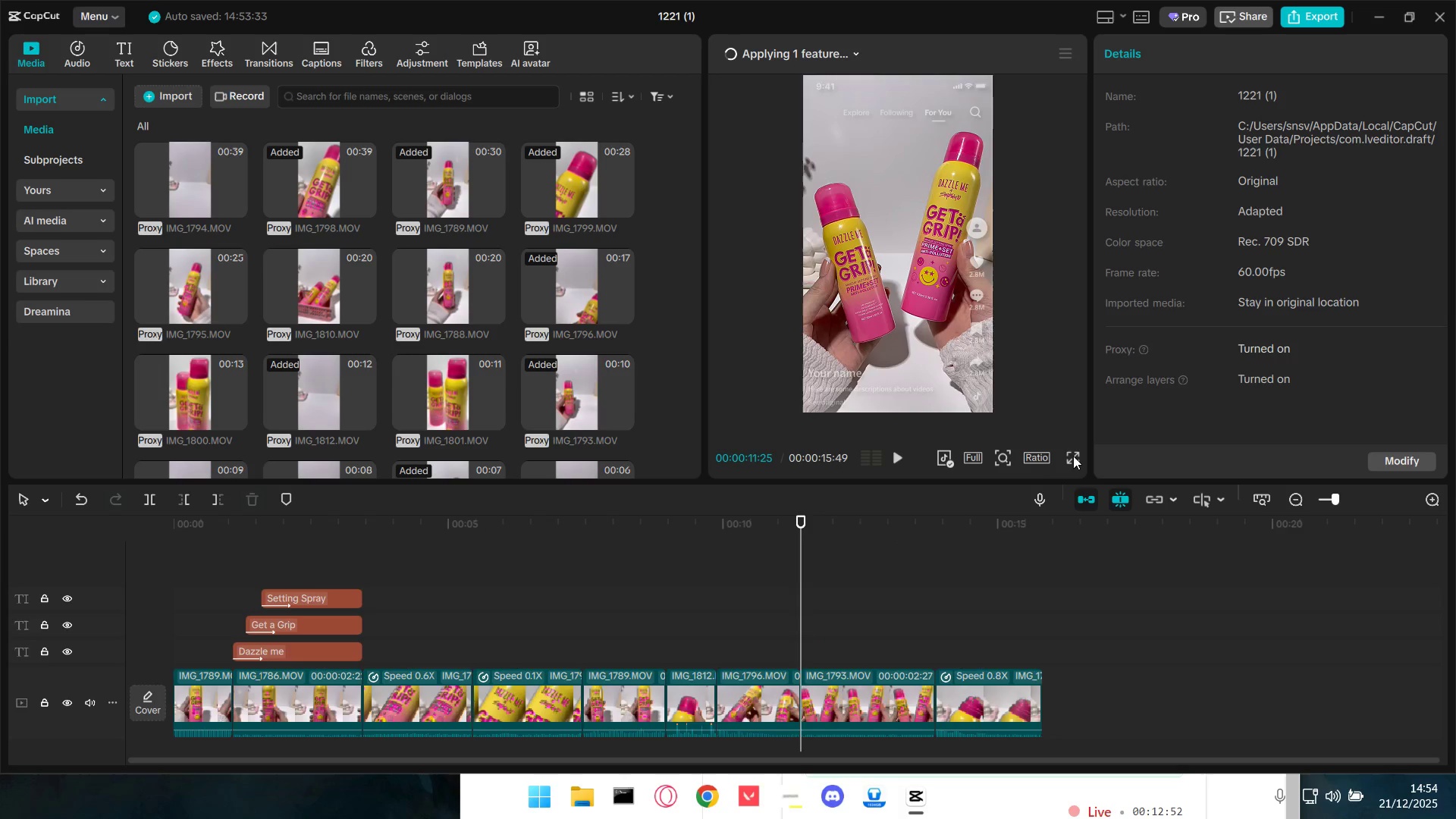 
double_click([1072, 456])
 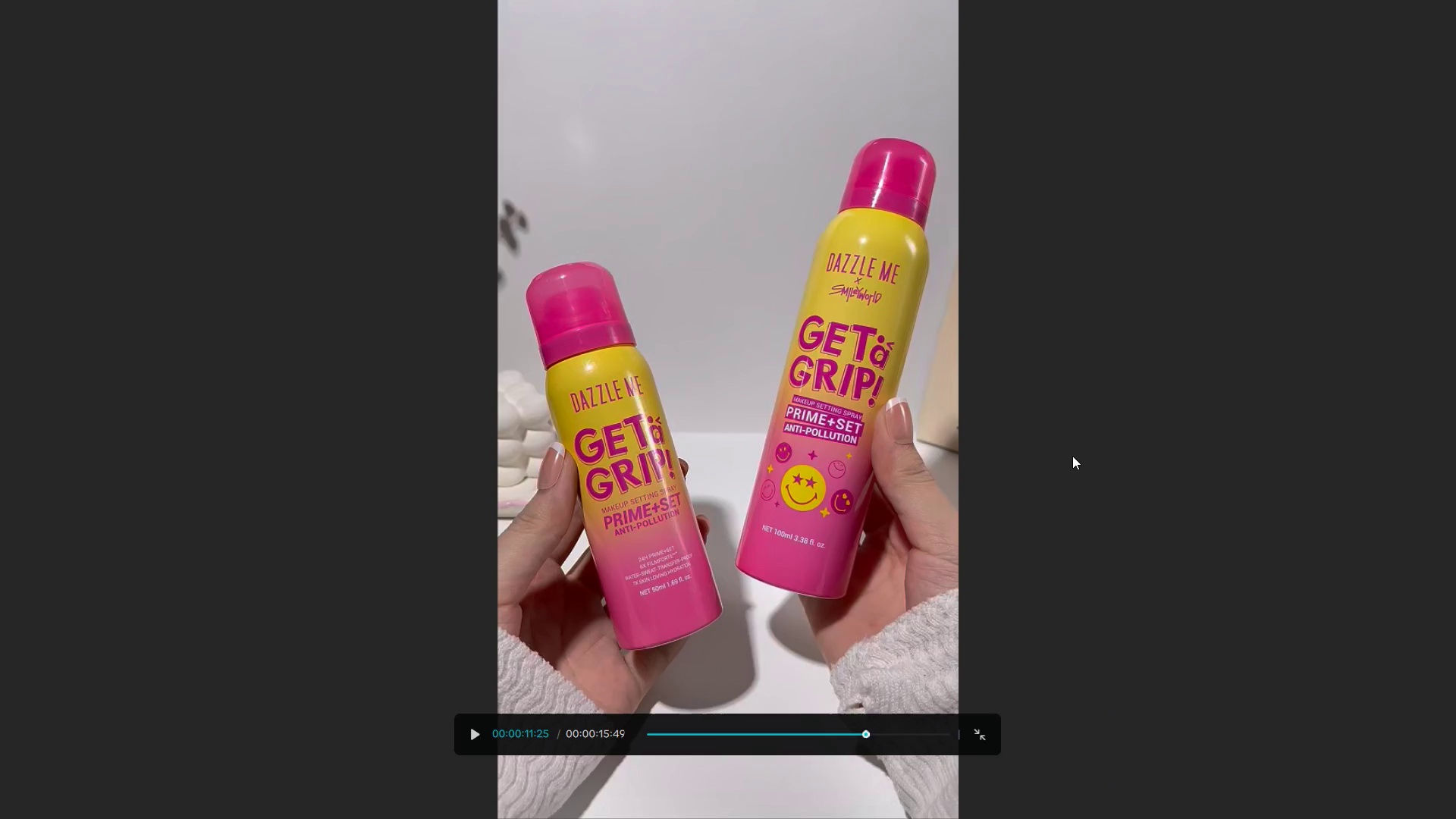 
key(Escape)
 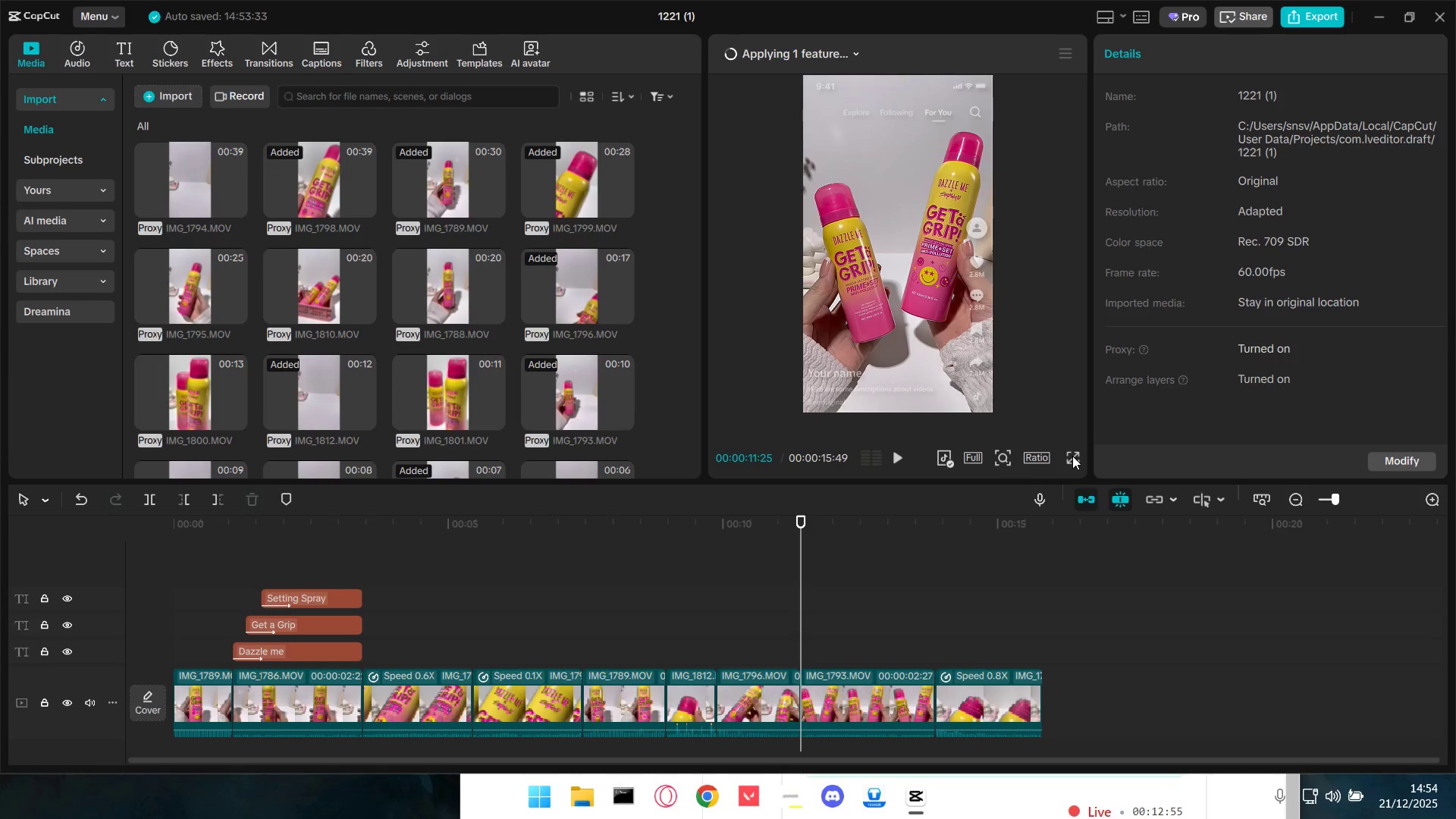 
key(Space)
 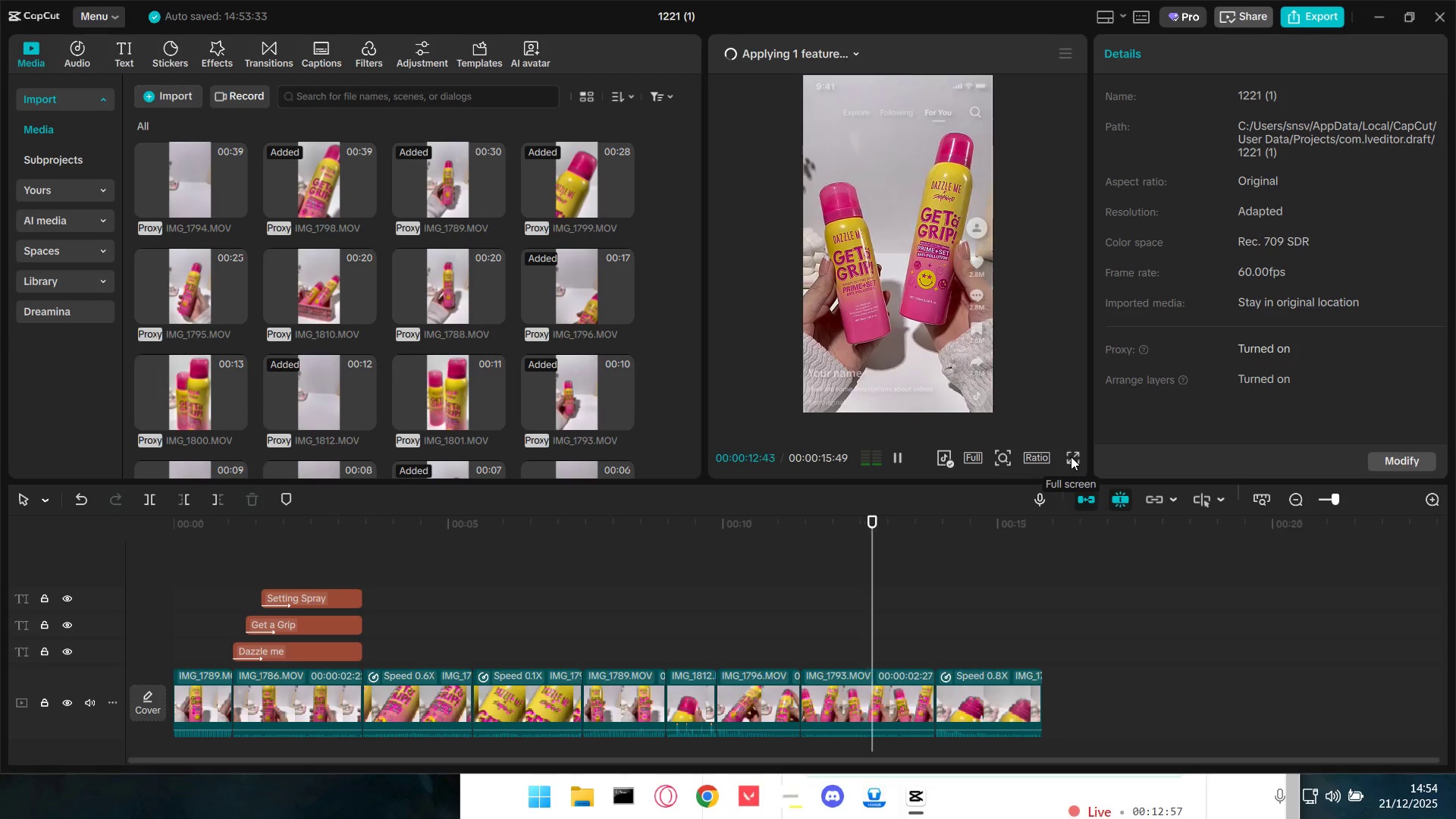 
key(Space)
 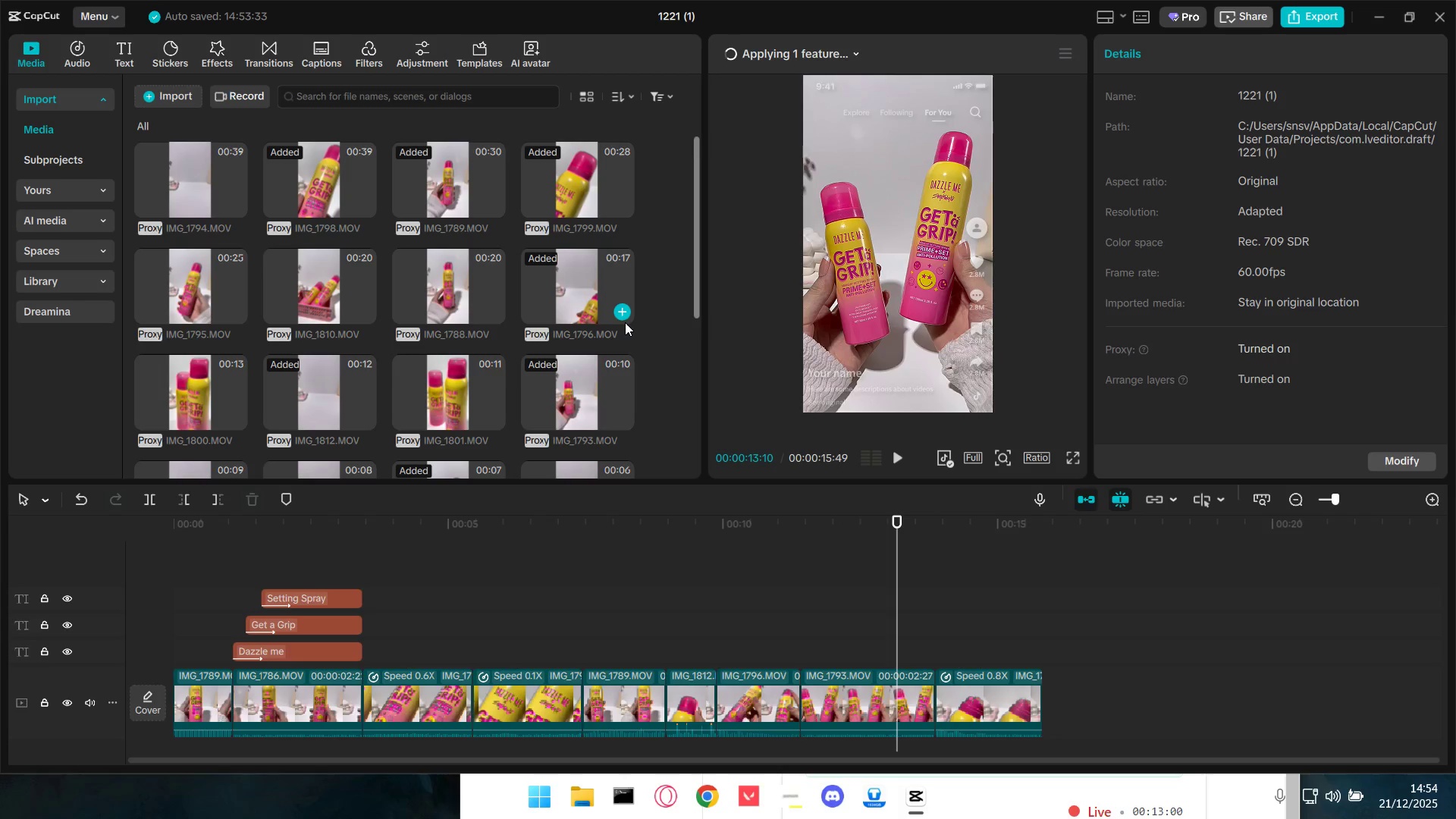 
left_click([127, 55])
 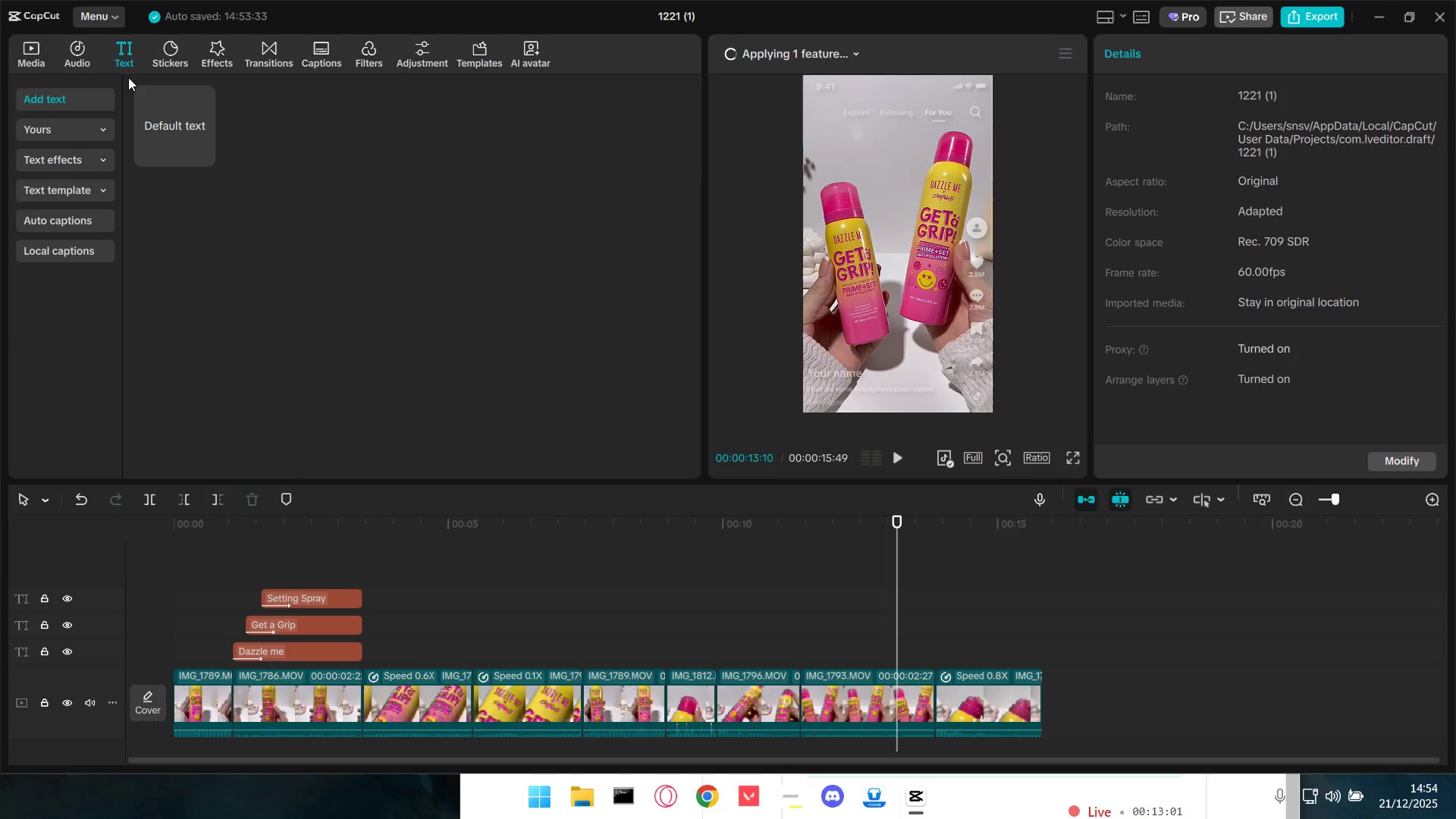 
left_click_drag(start_coordinate=[156, 134], to_coordinate=[801, 655])
 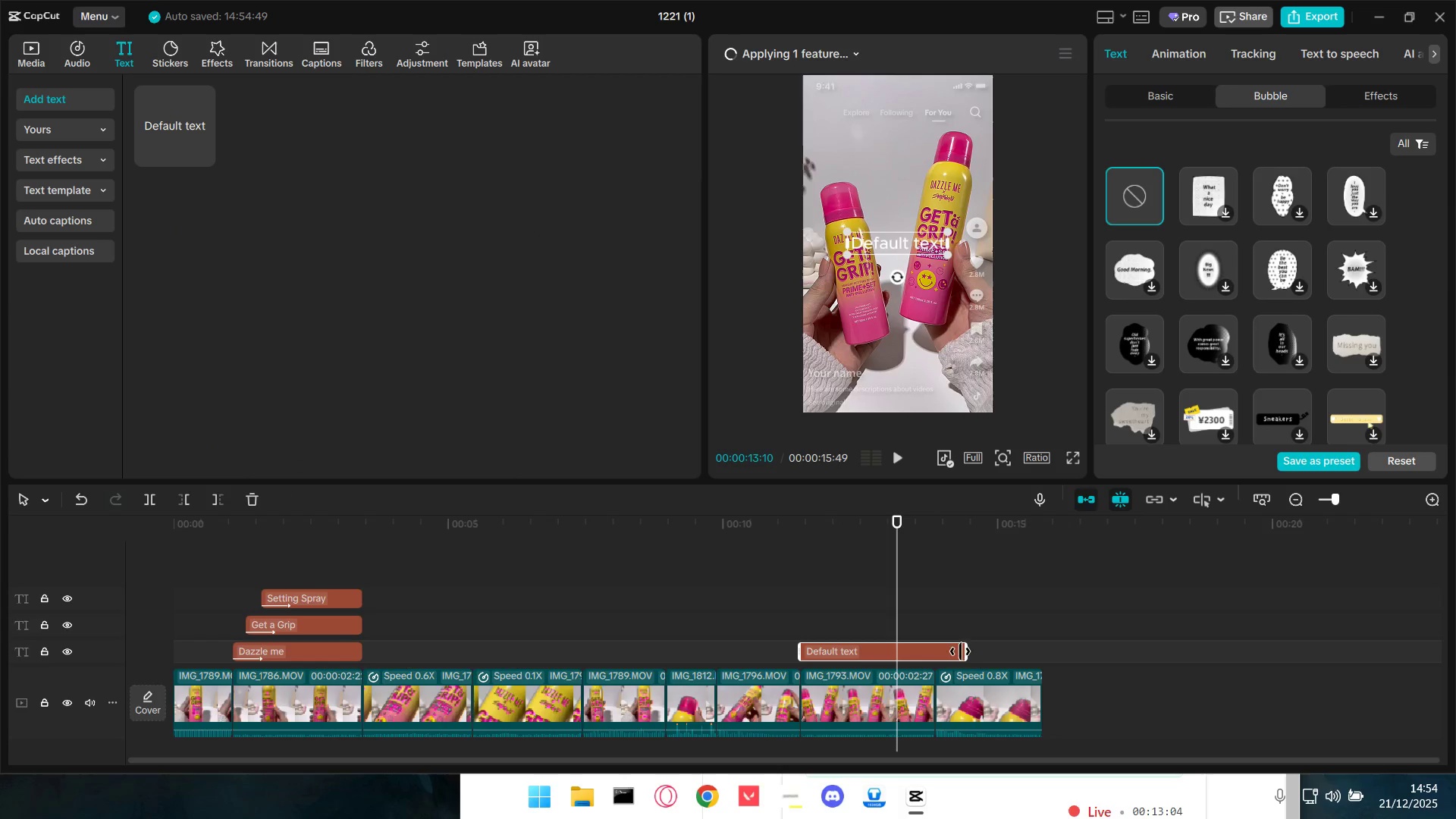 
left_click_drag(start_coordinate=[966, 650], to_coordinate=[925, 658])
 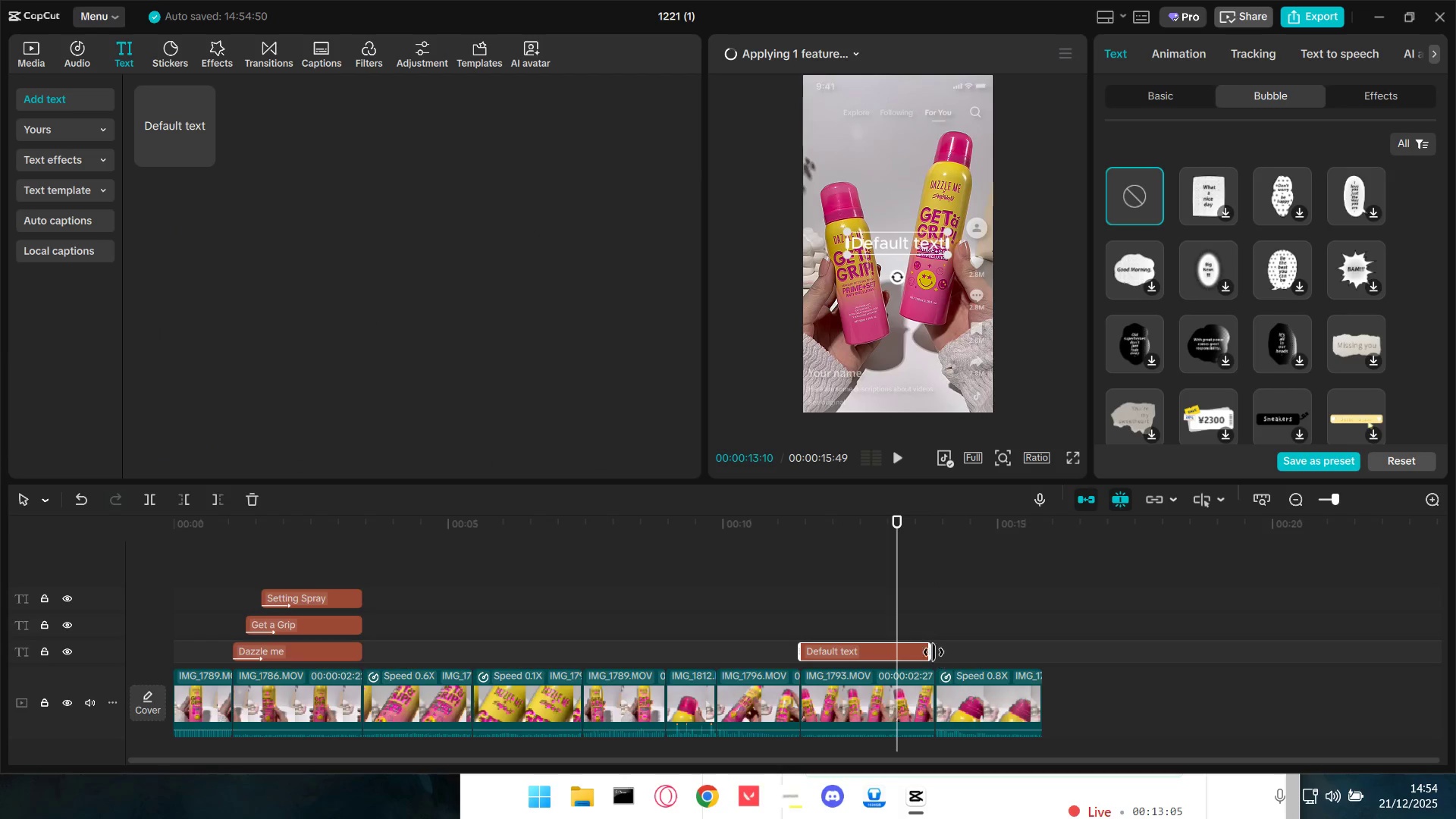 
left_click_drag(start_coordinate=[929, 650], to_coordinate=[934, 650])
 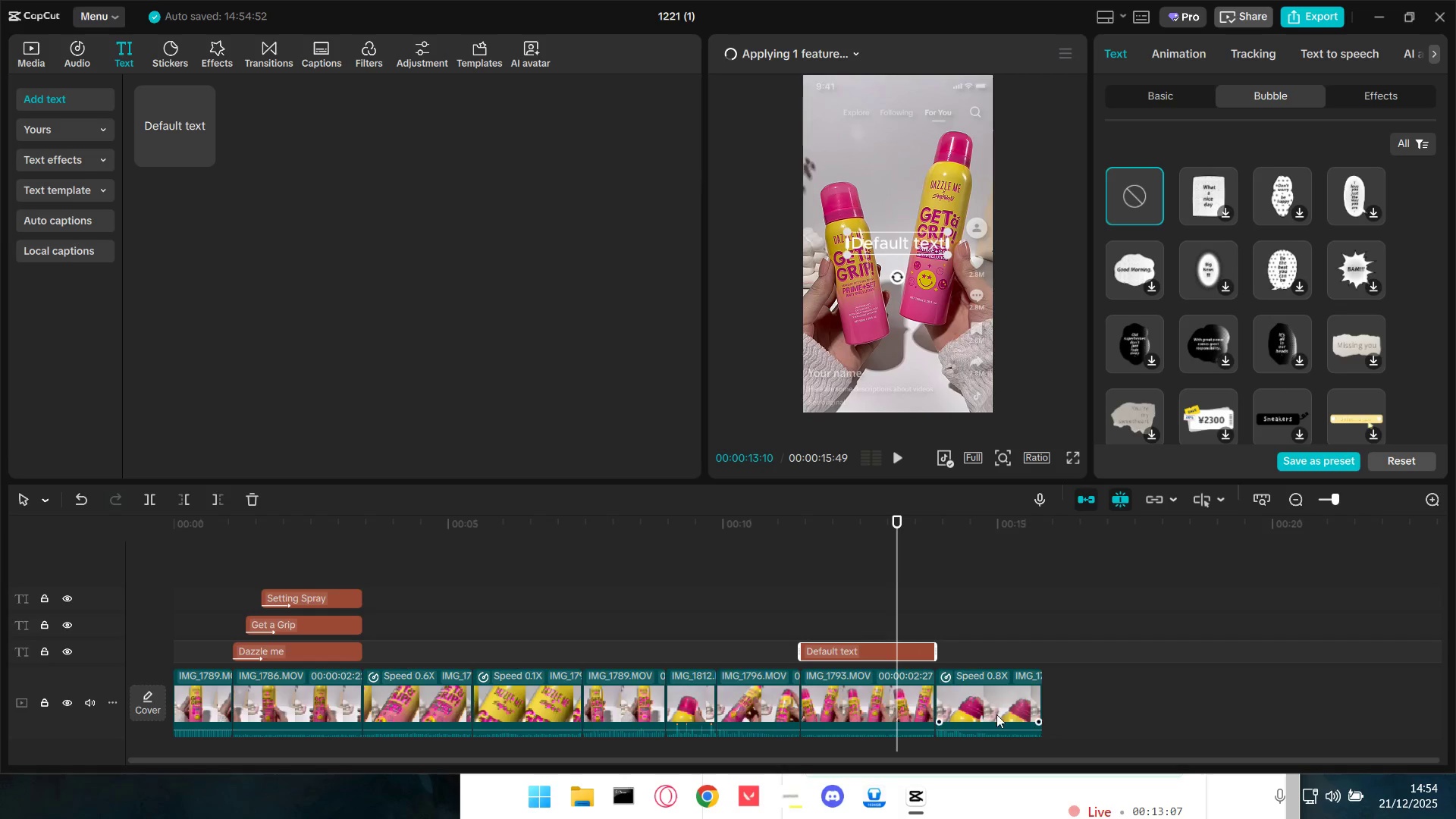 
left_click([996, 714])
 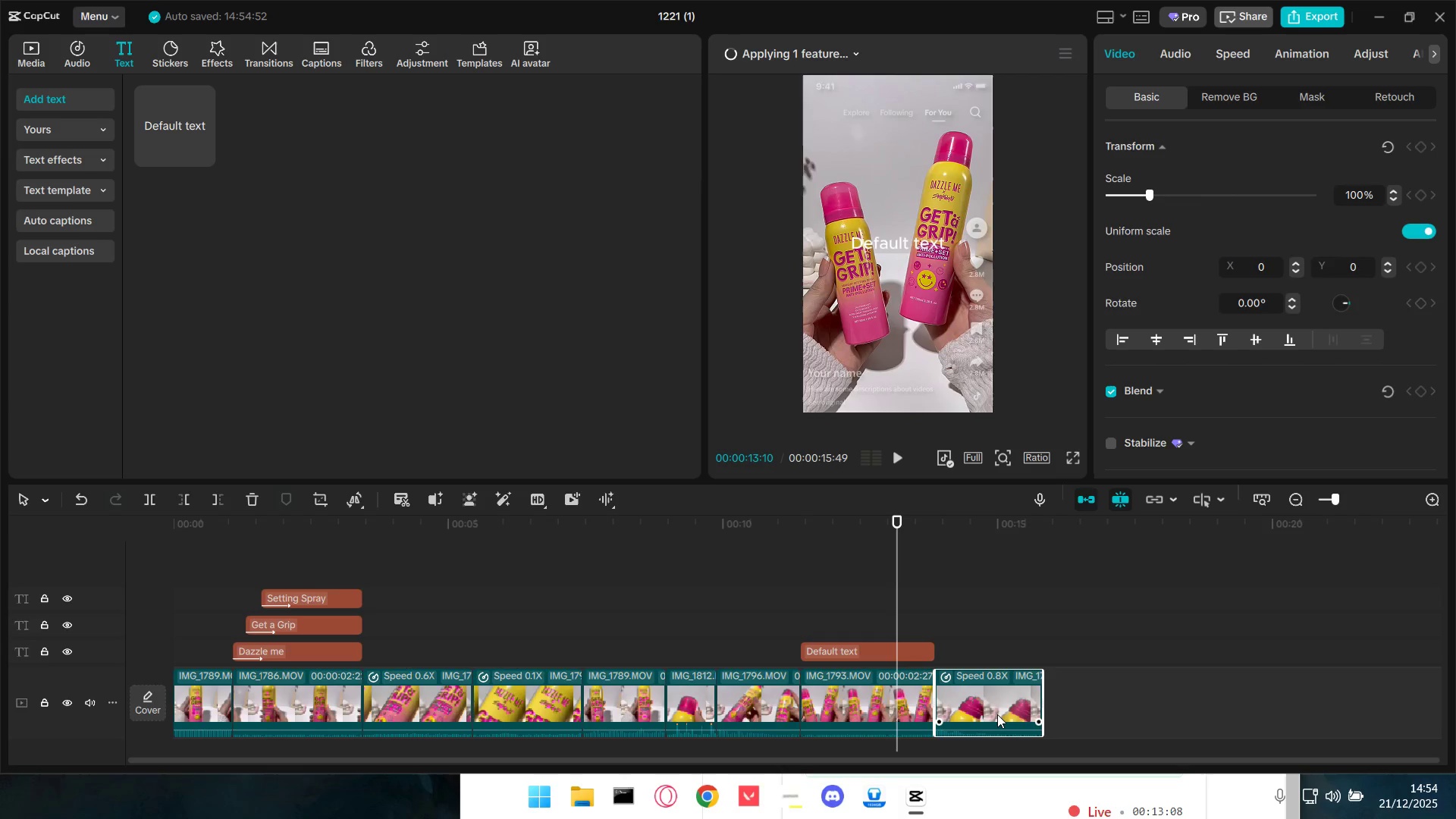 
left_click([943, 622])
 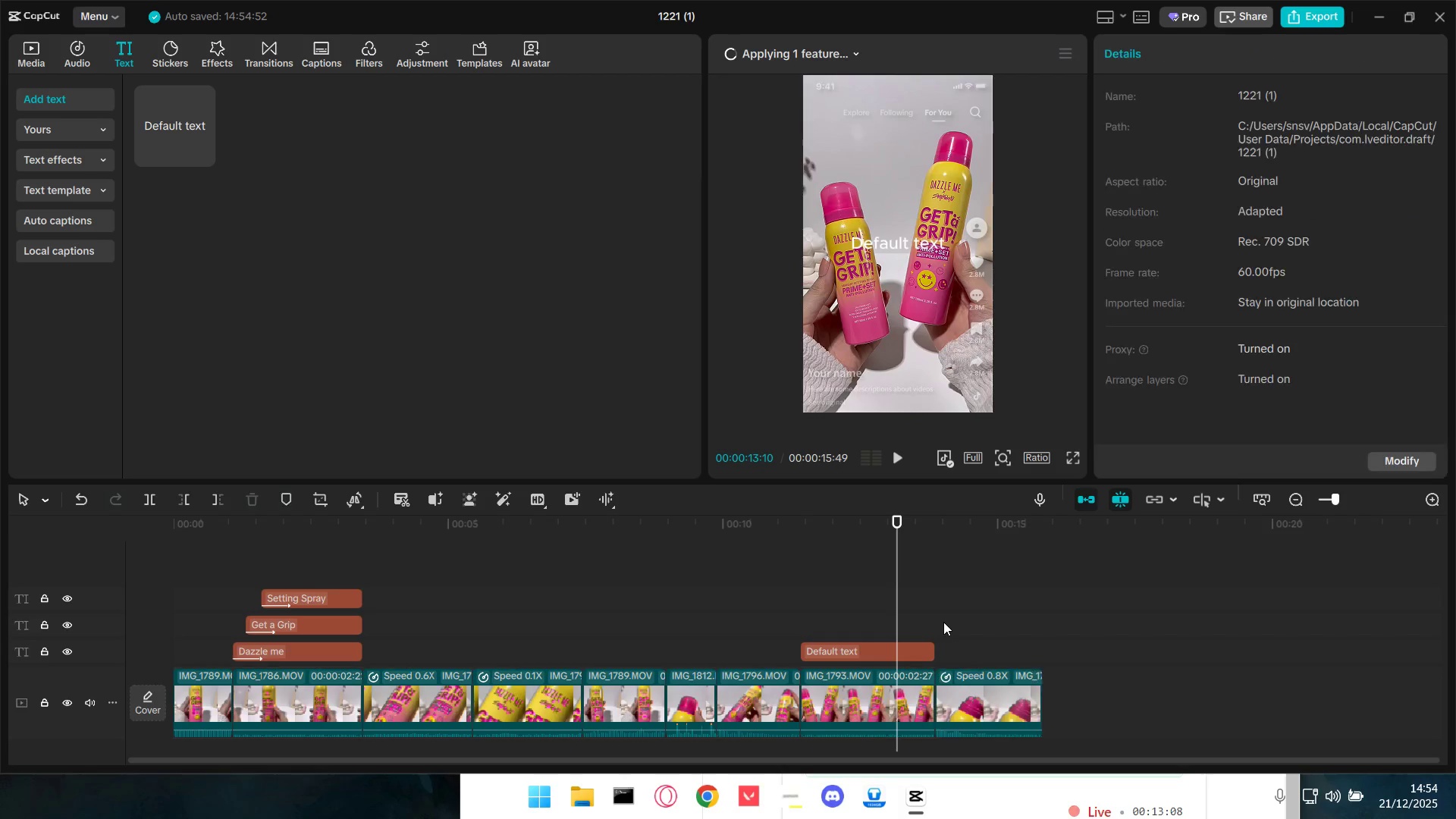 
key(Space)
 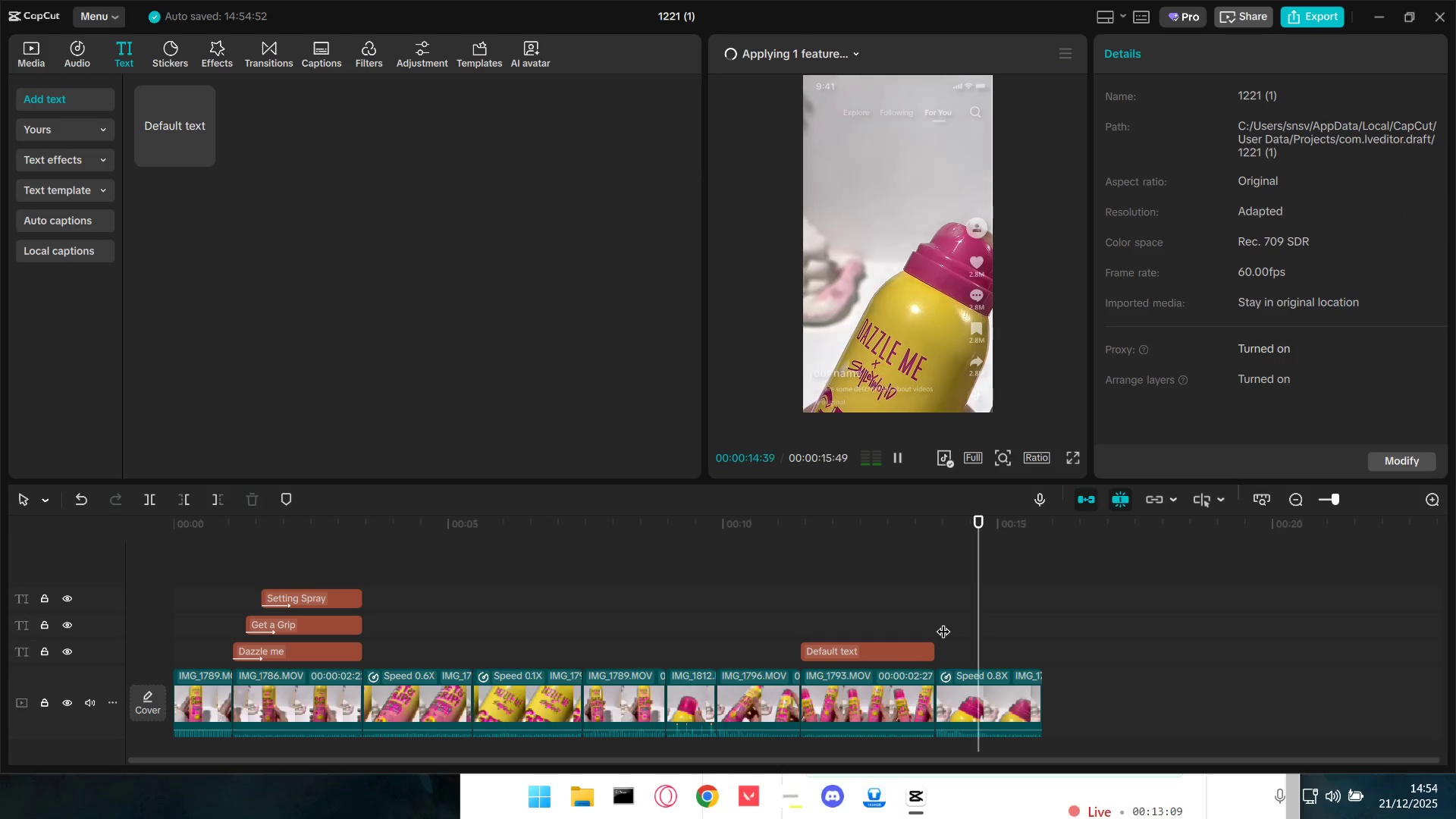 
key(Space)
 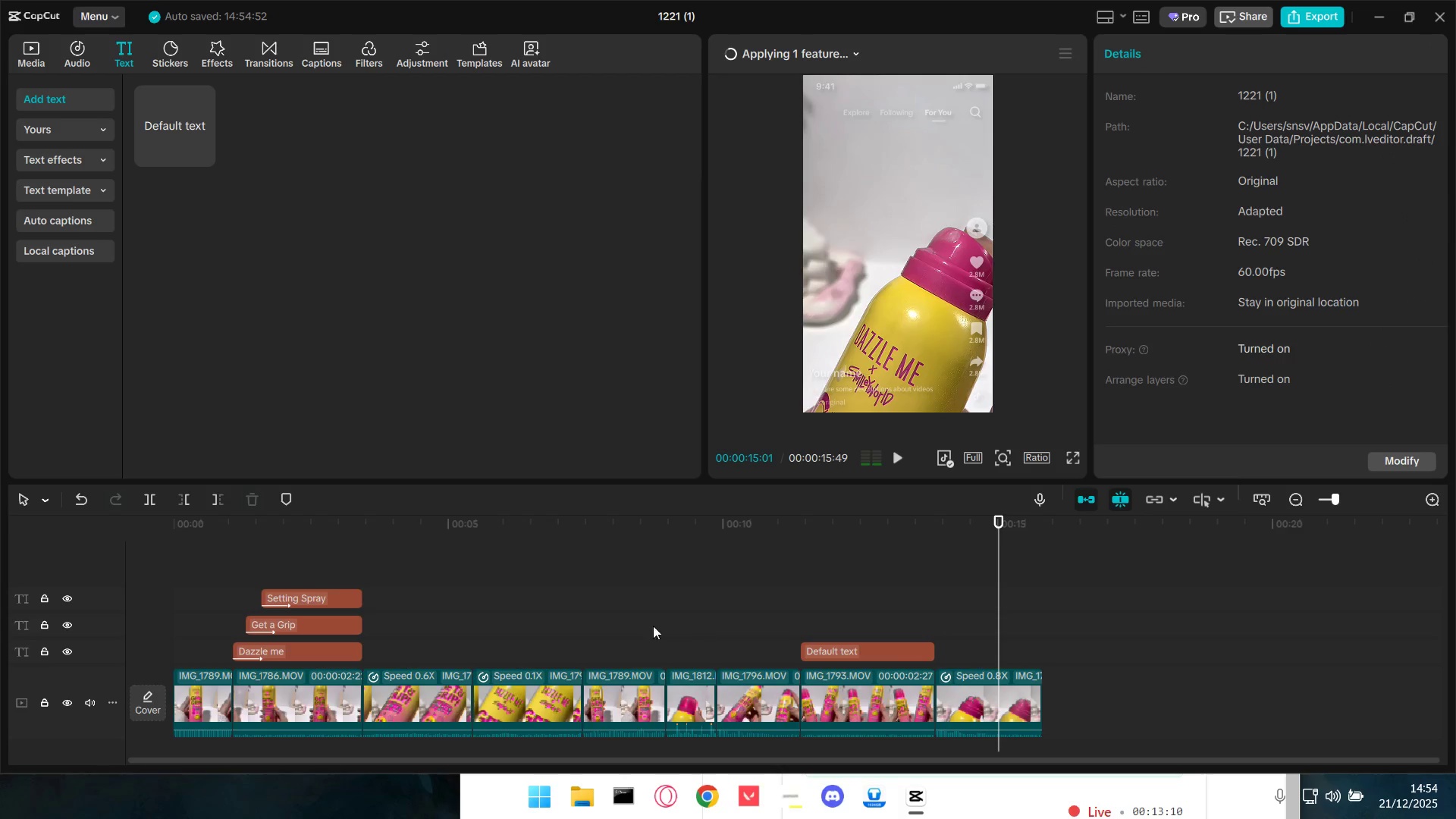 
left_click([642, 617])
 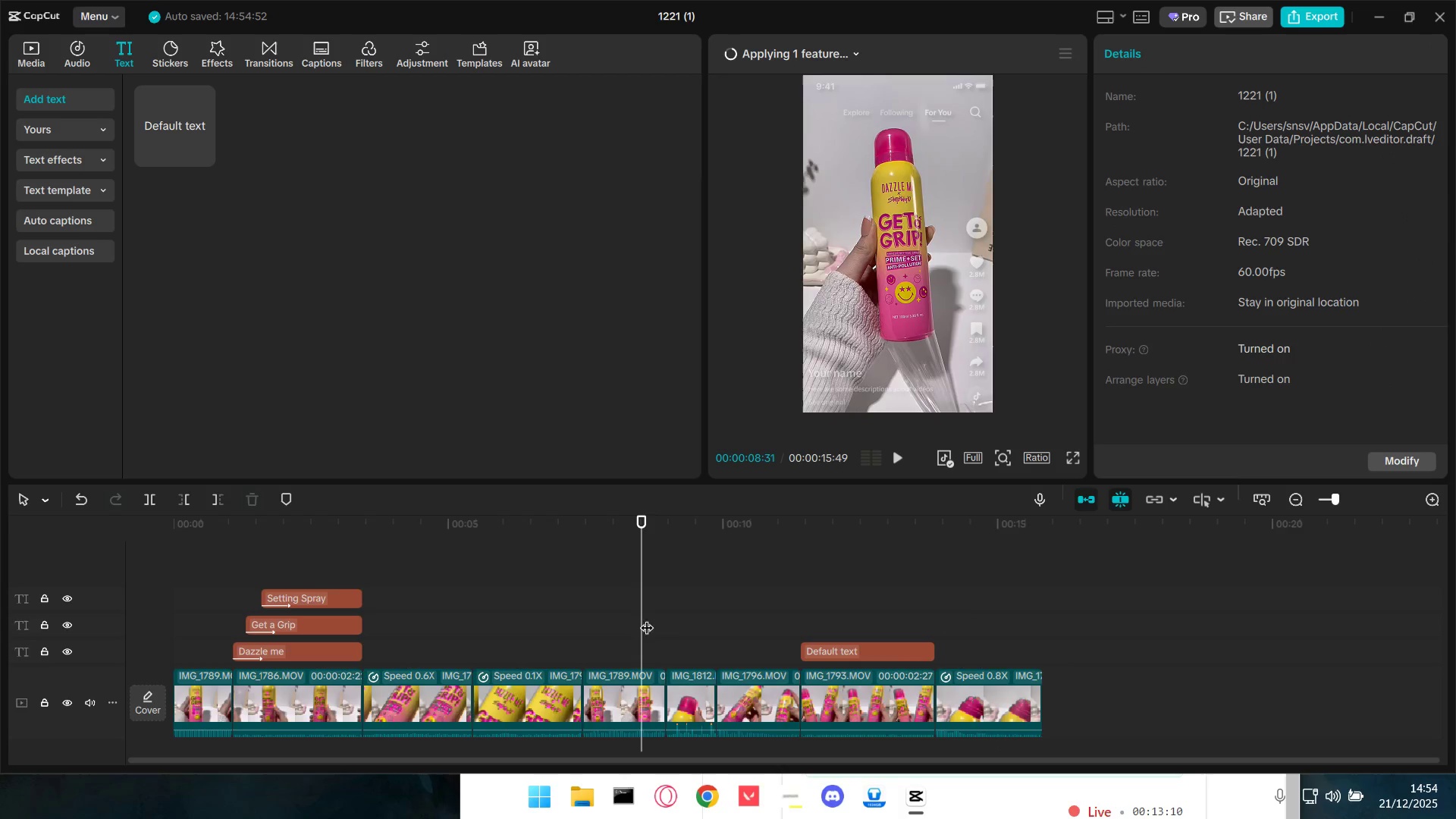 
key(Space)
 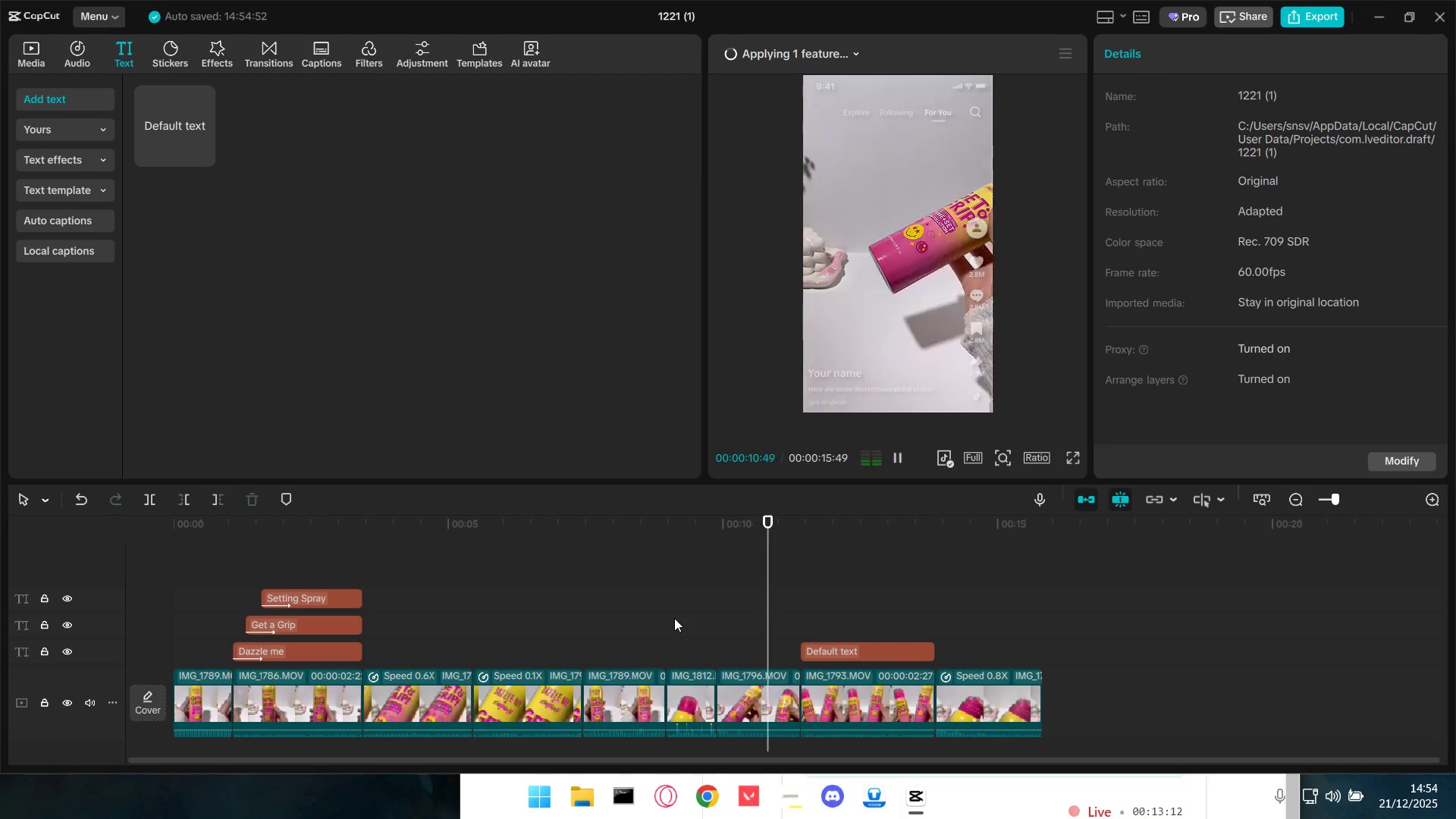 
key(Space)
 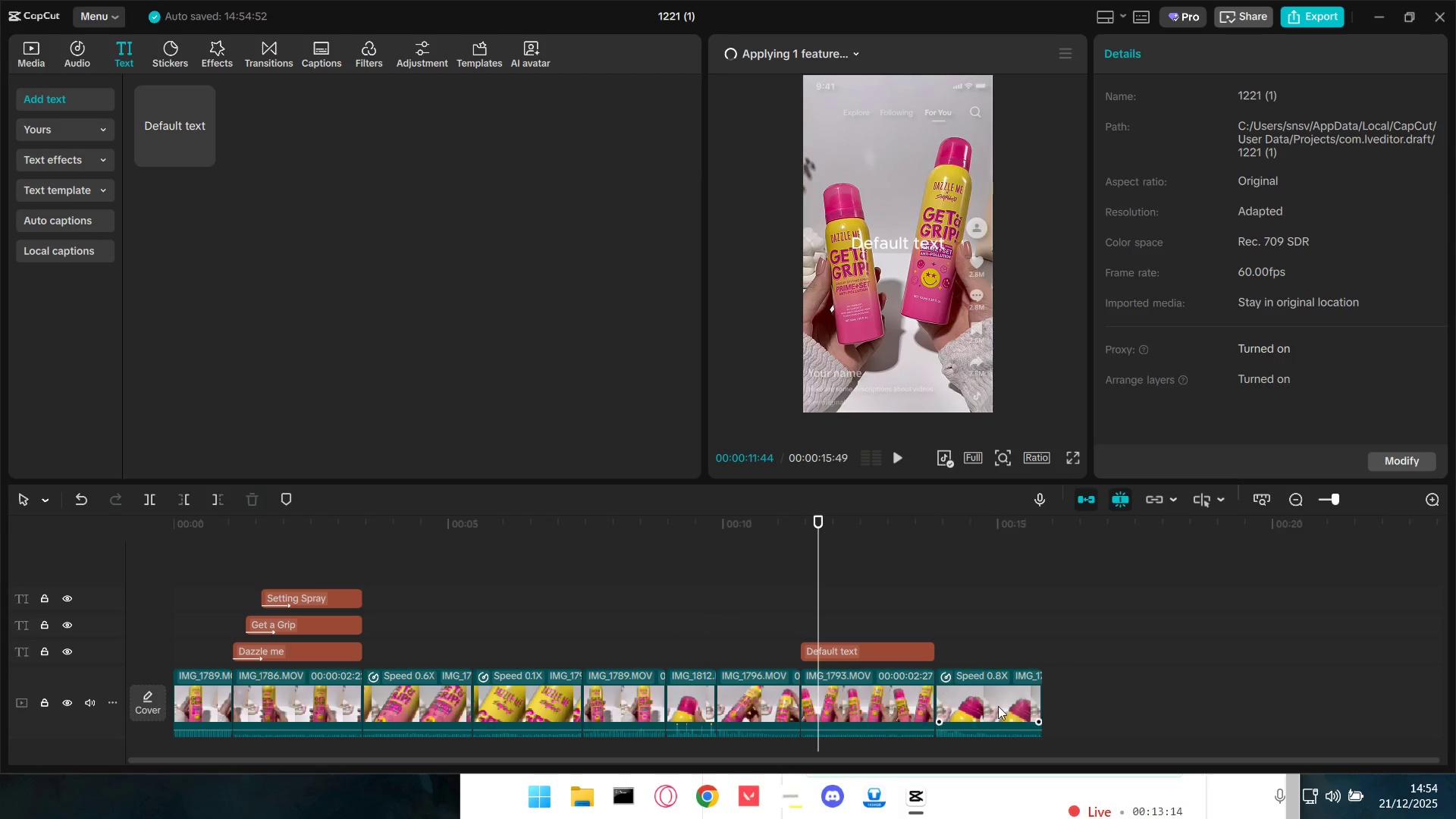 
left_click_drag(start_coordinate=[999, 706], to_coordinate=[847, 701])
 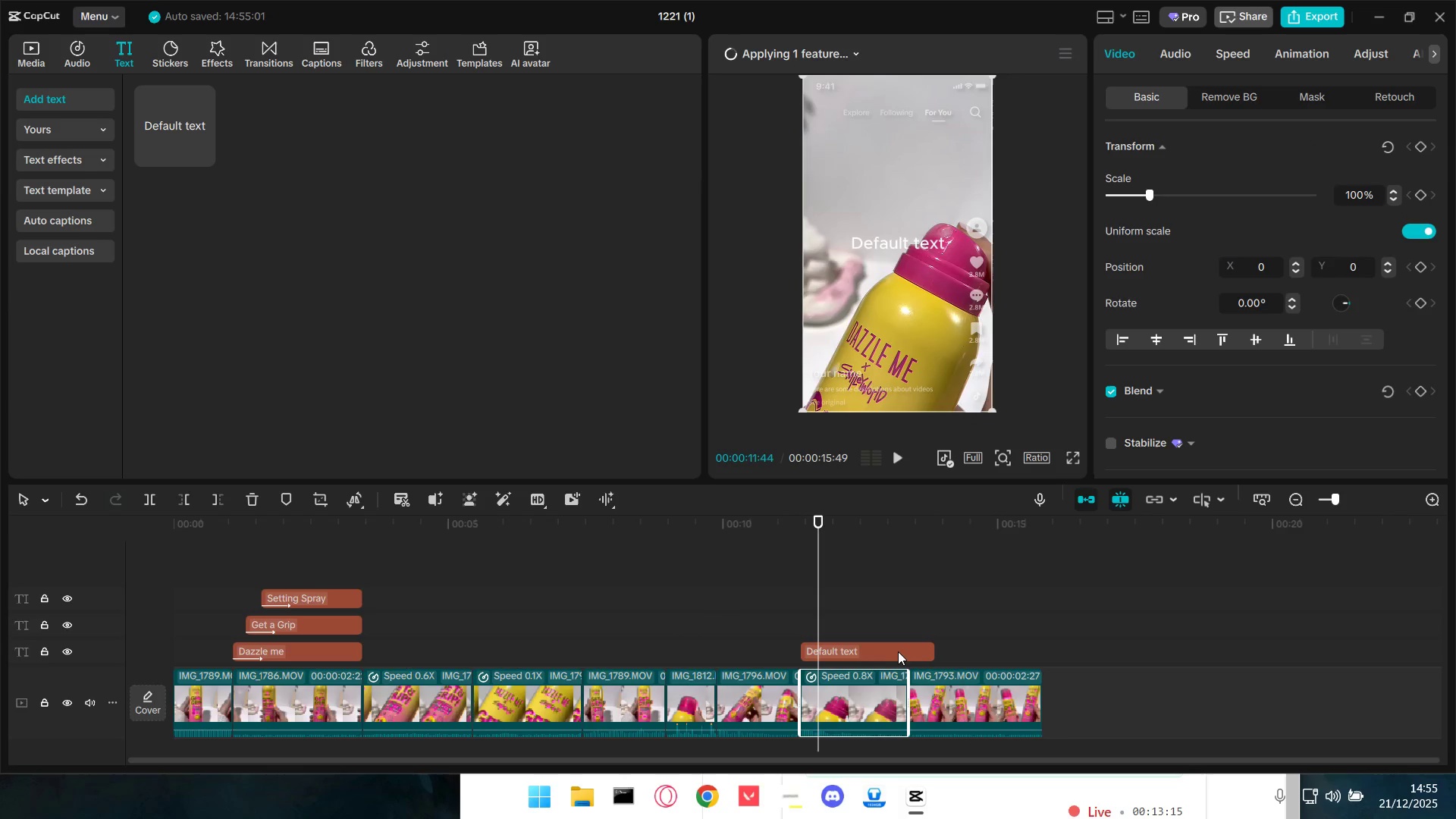 
left_click_drag(start_coordinate=[897, 650], to_coordinate=[1002, 656])
 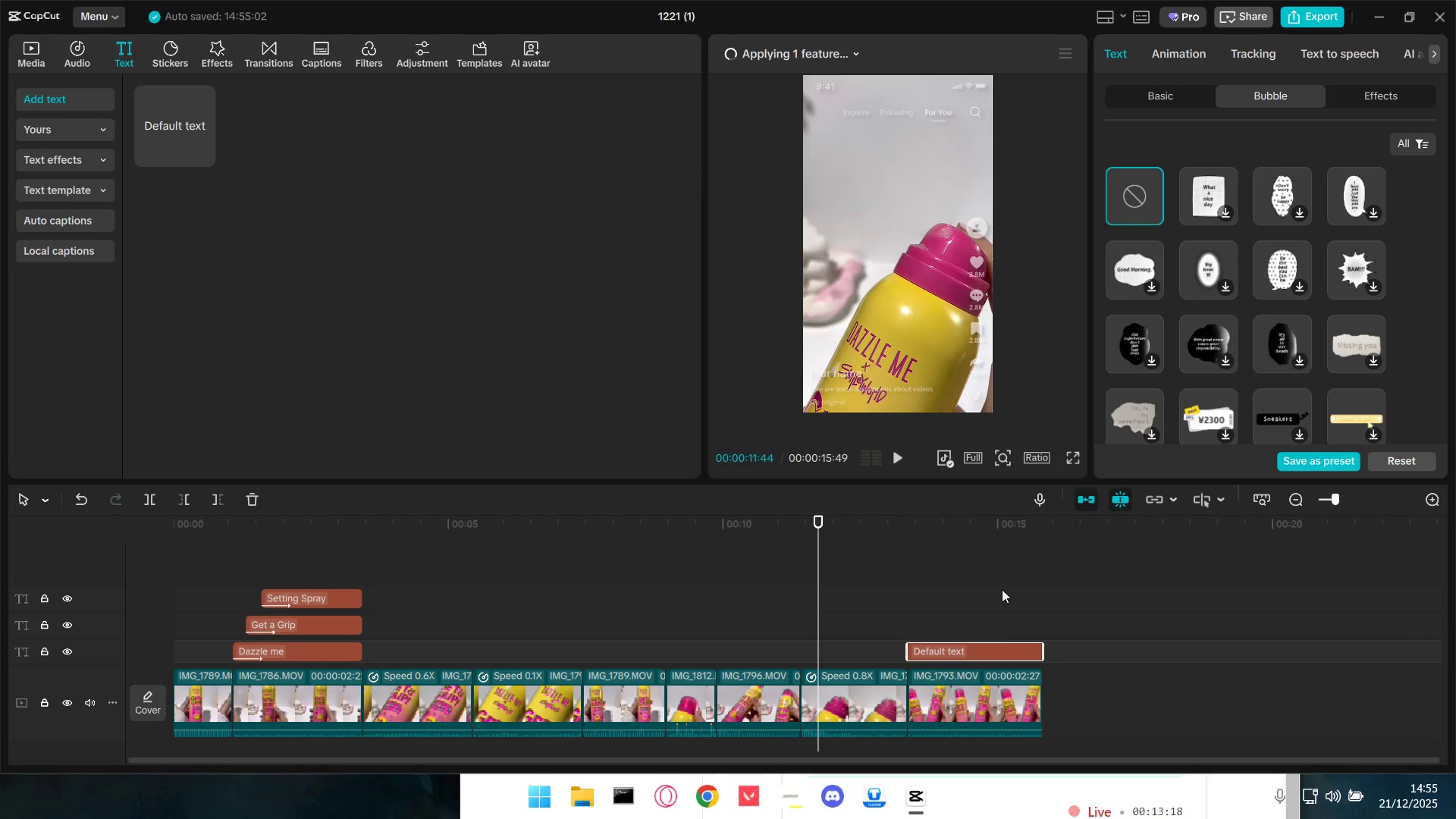 
double_click([915, 606])
 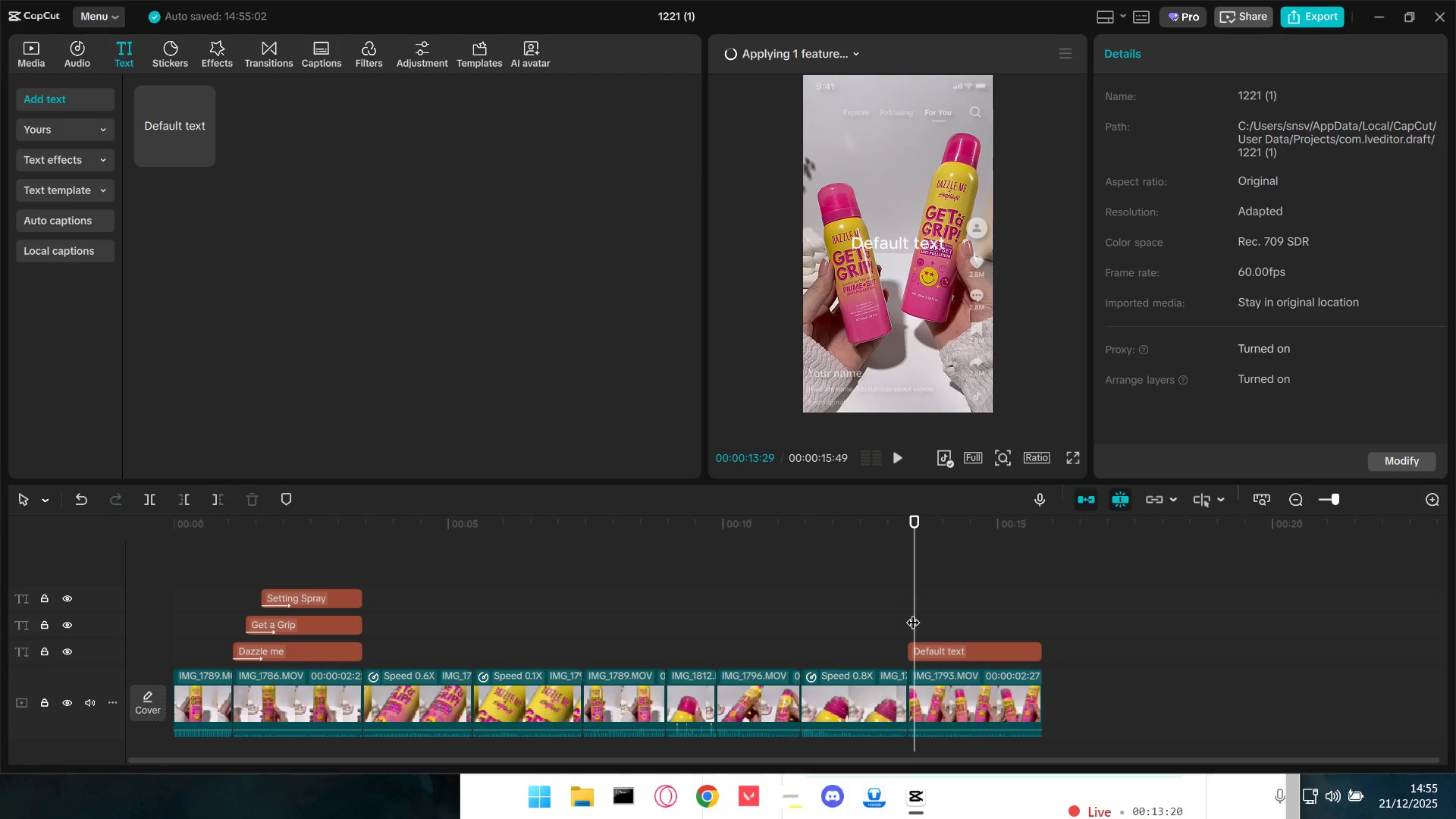 
left_click_drag(start_coordinate=[915, 611], to_coordinate=[904, 618])
 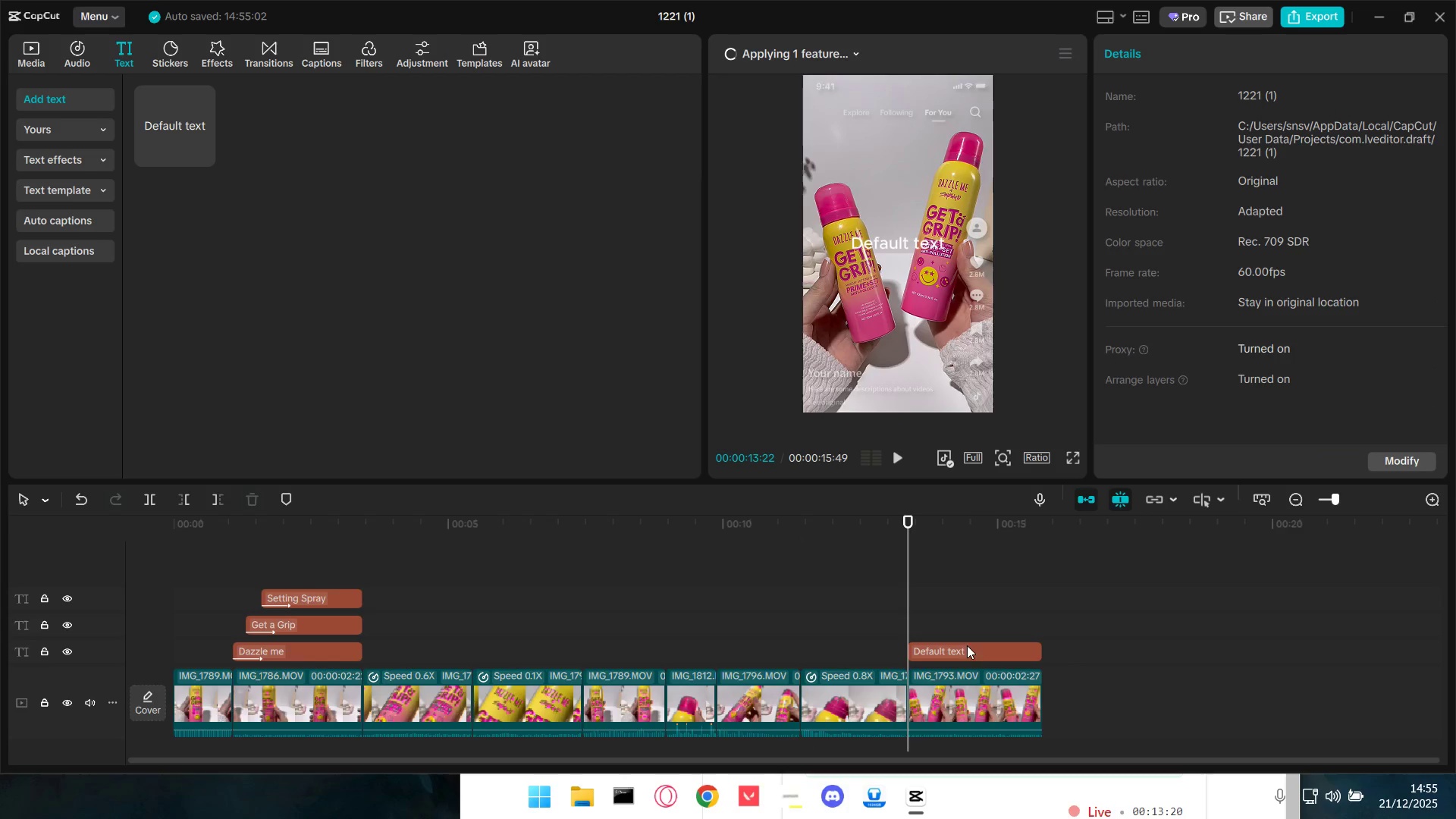 
triple_click([976, 650])
 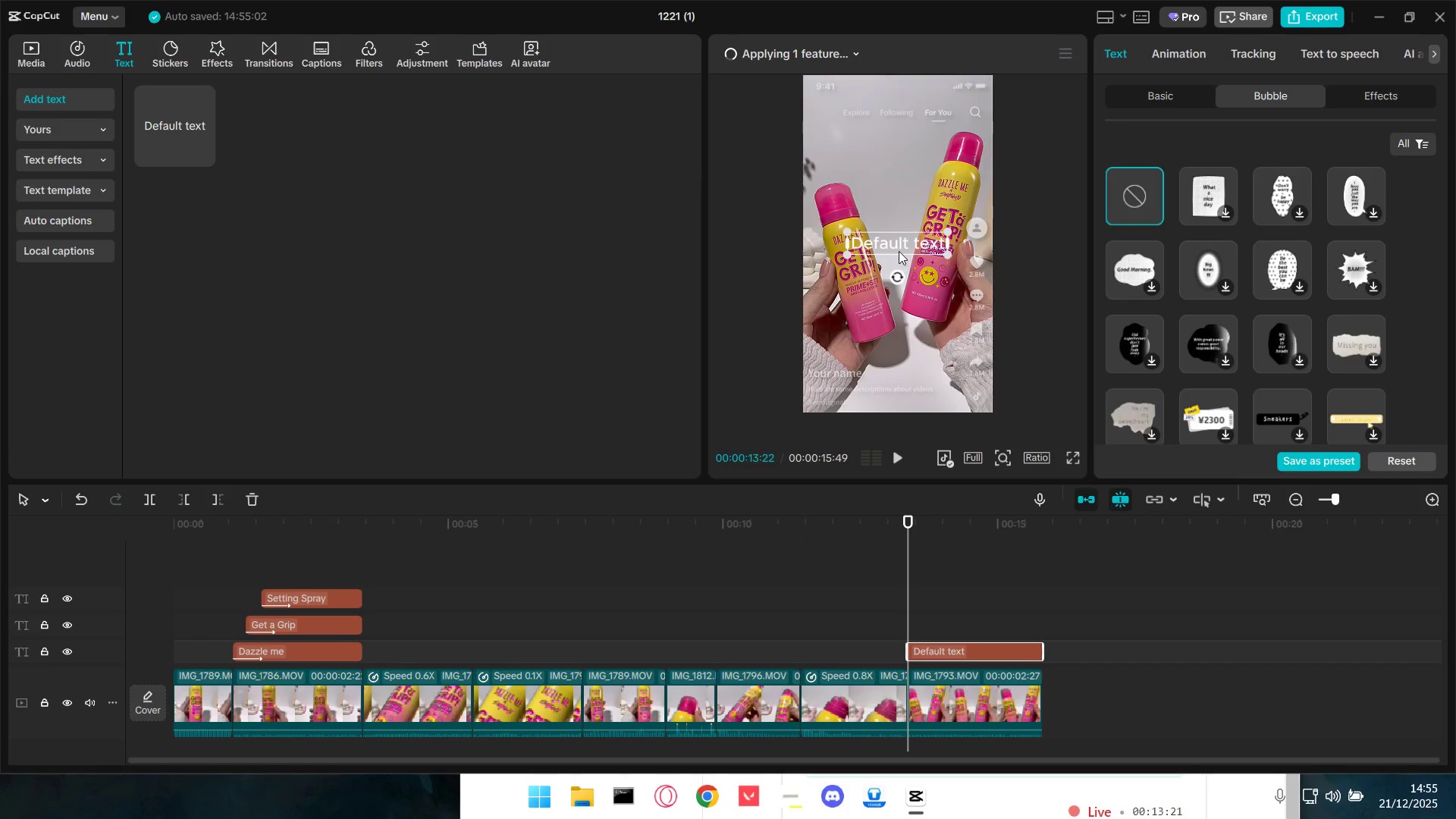 
triple_click([918, 240])
 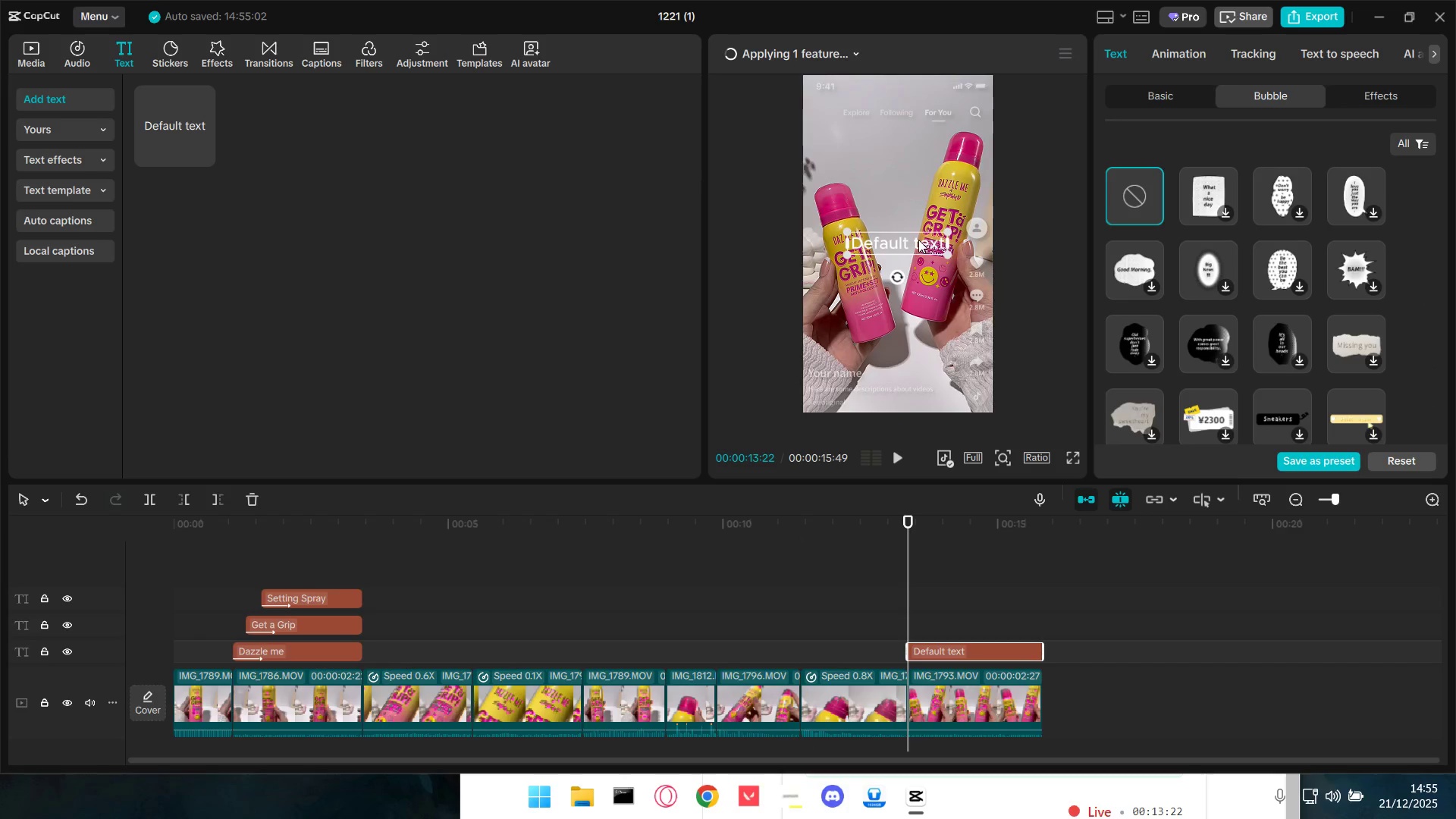 
triple_click([918, 240])
 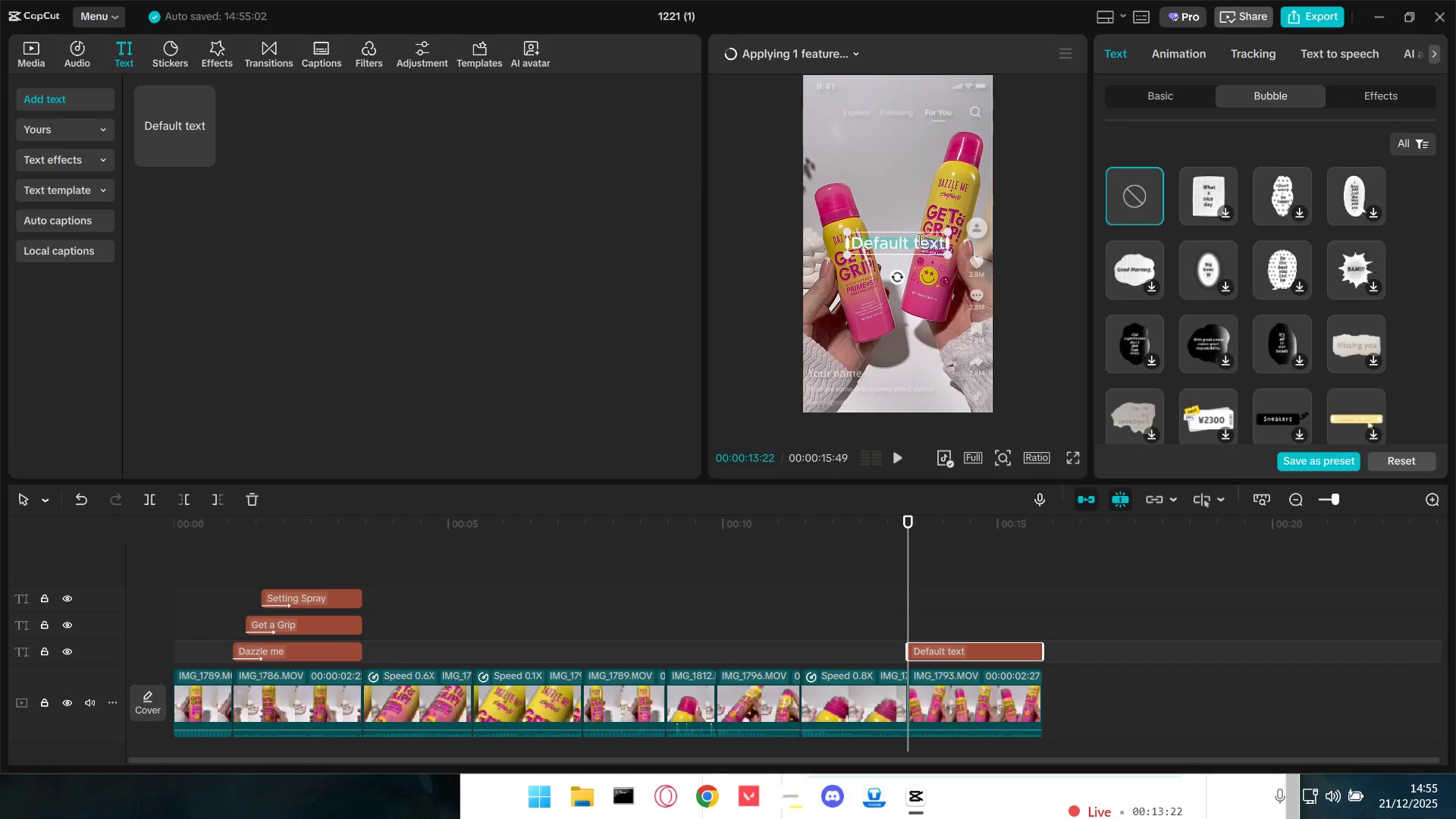 
triple_click([918, 240])
 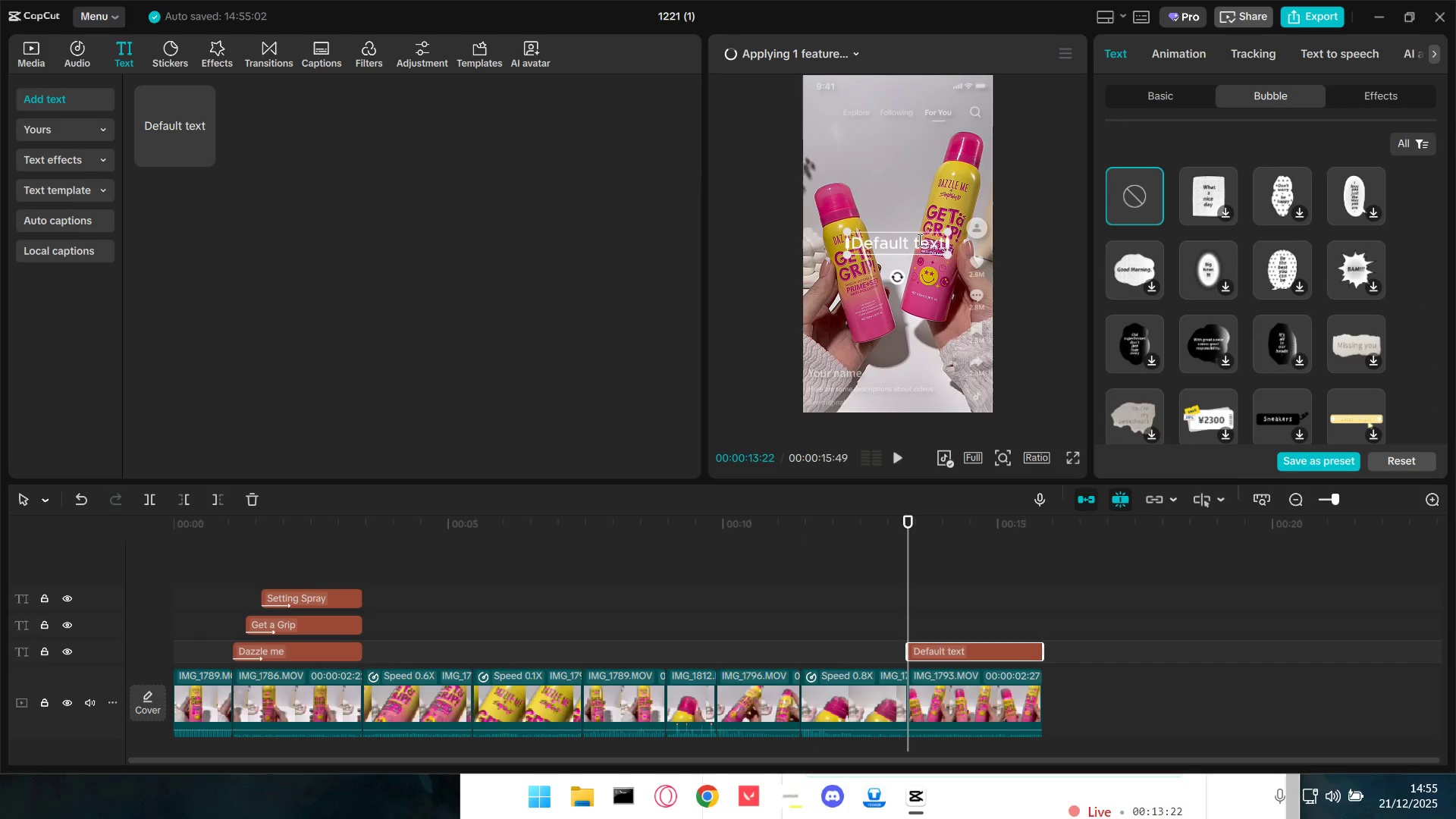 
triple_click([918, 240])
 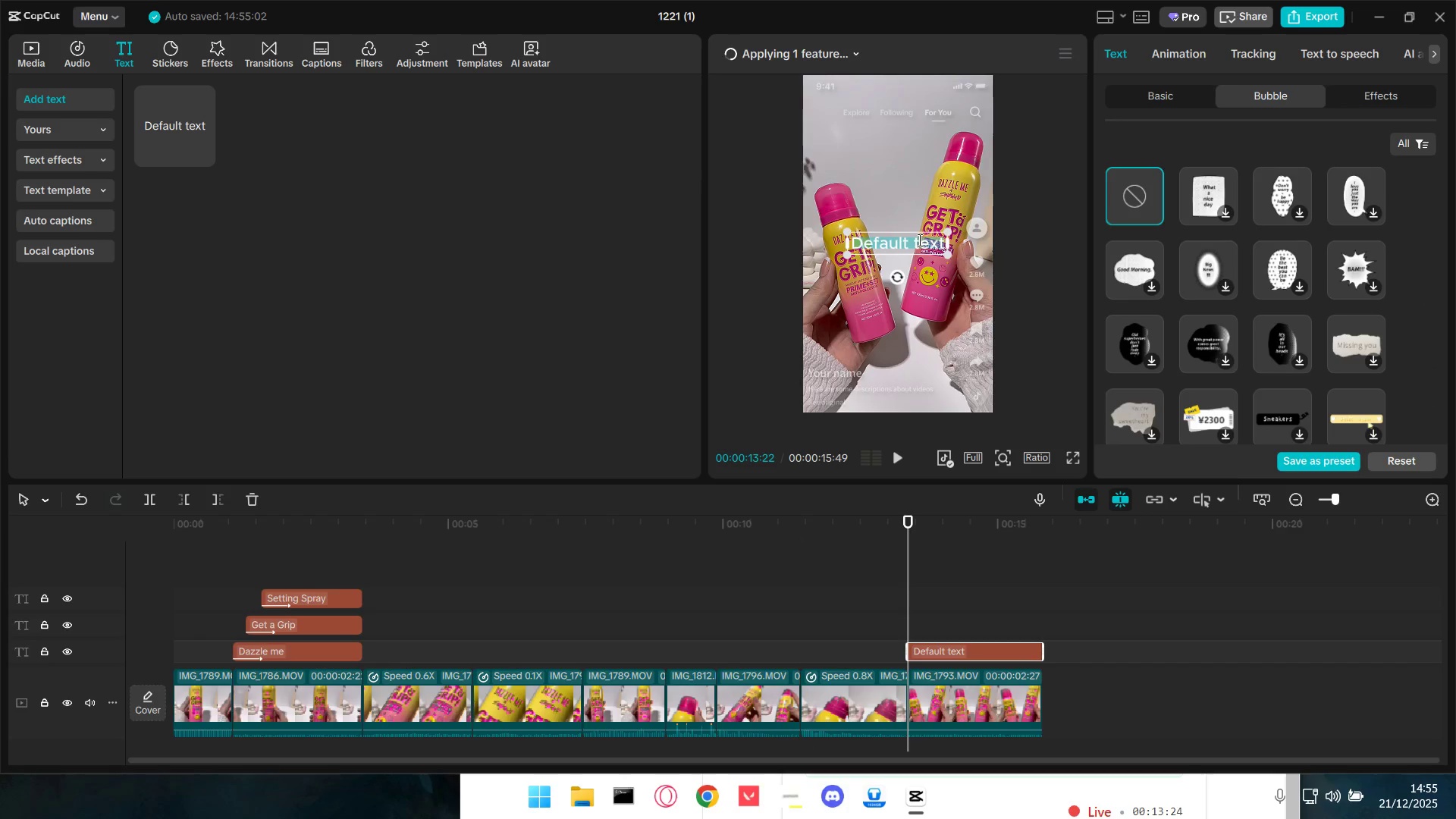 
type(590 Ml)
key(Backspace)
key(Backspace)
type(ml)
key(Backspace)
key(Backspace)
key(Backspace)
key(Backspace)
type( ml)
 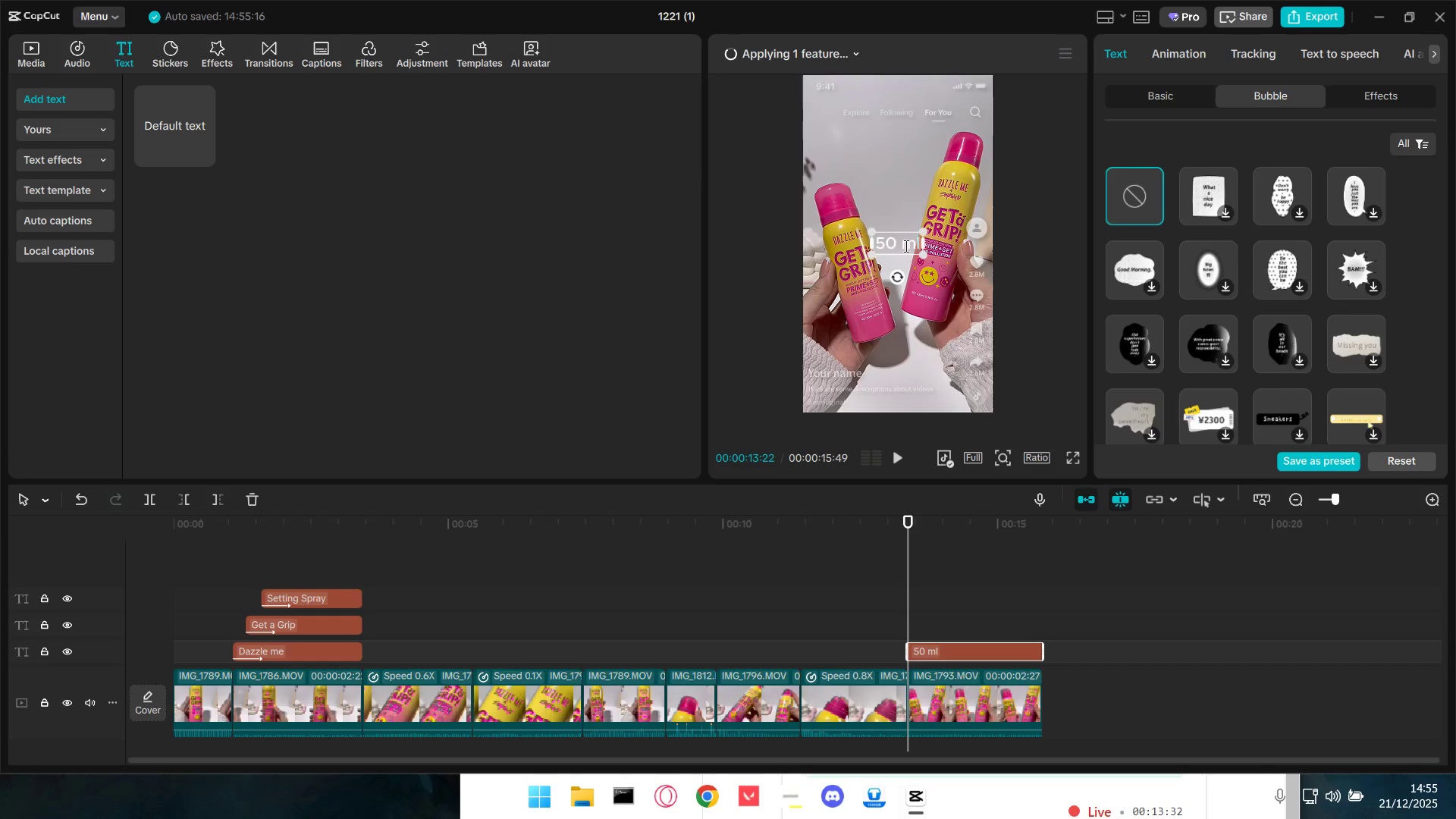 
left_click([1022, 275])
 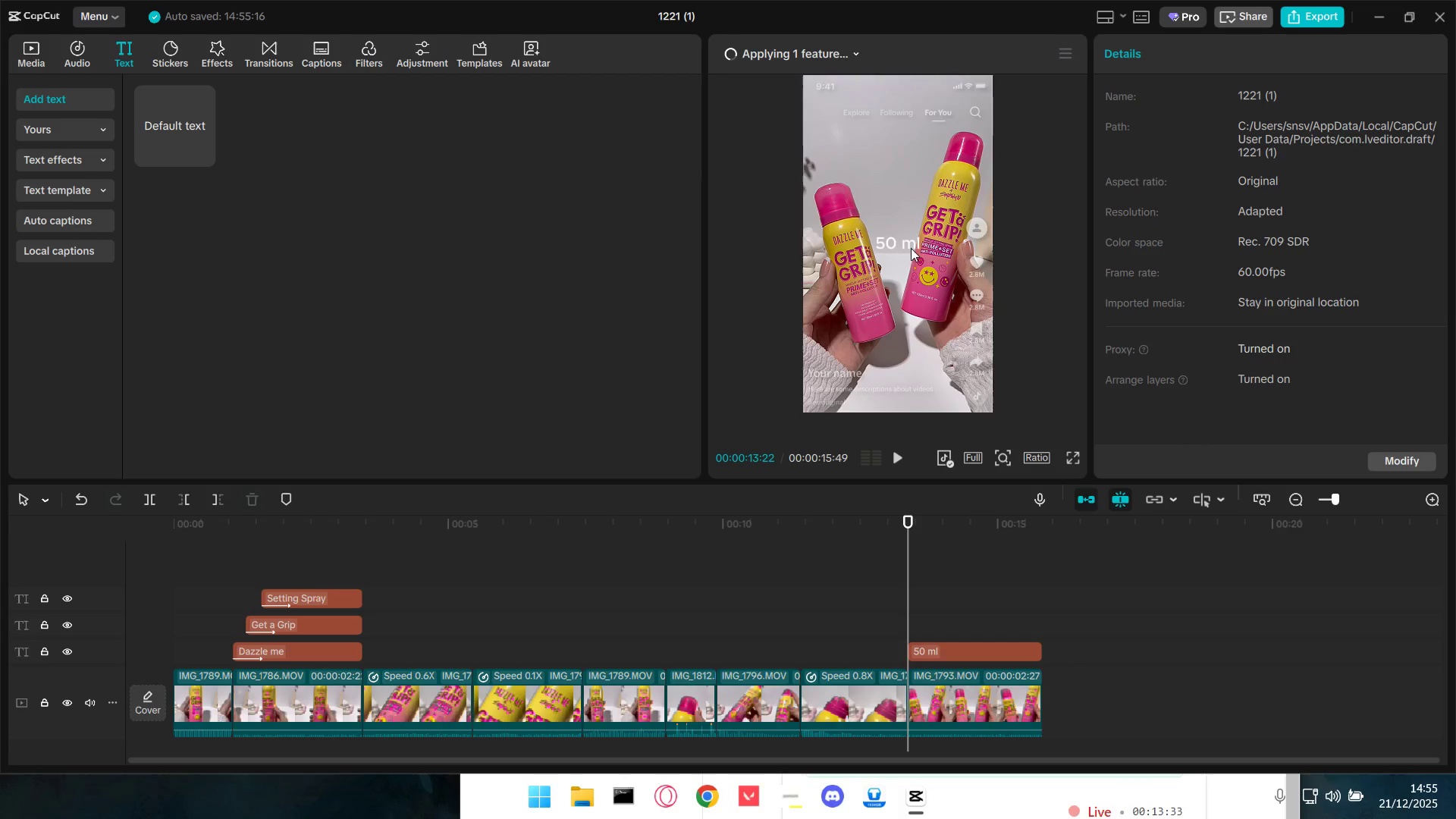 
left_click_drag(start_coordinate=[906, 246], to_coordinate=[850, 177])
 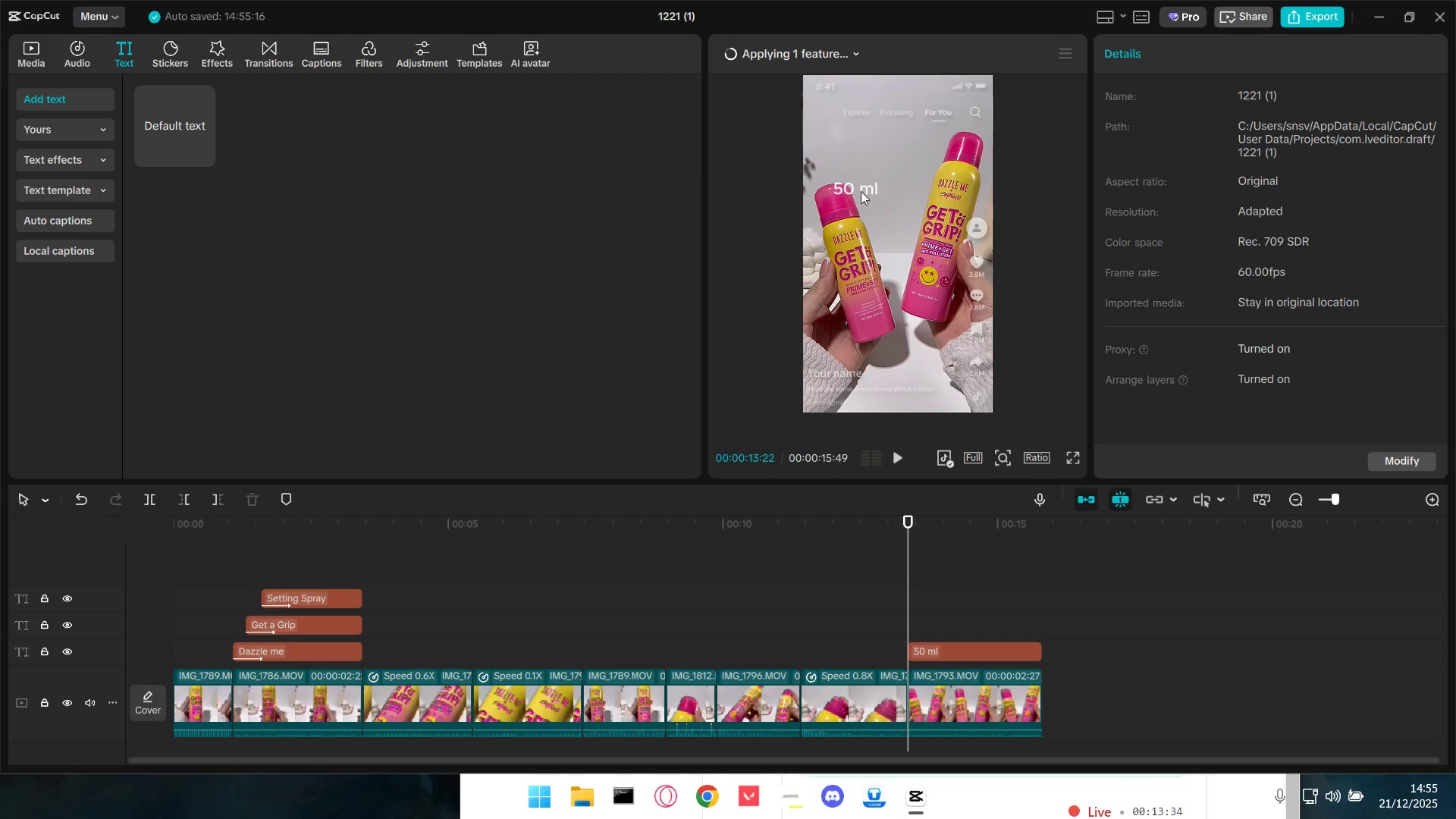 
left_click_drag(start_coordinate=[861, 191], to_coordinate=[860, 184])
 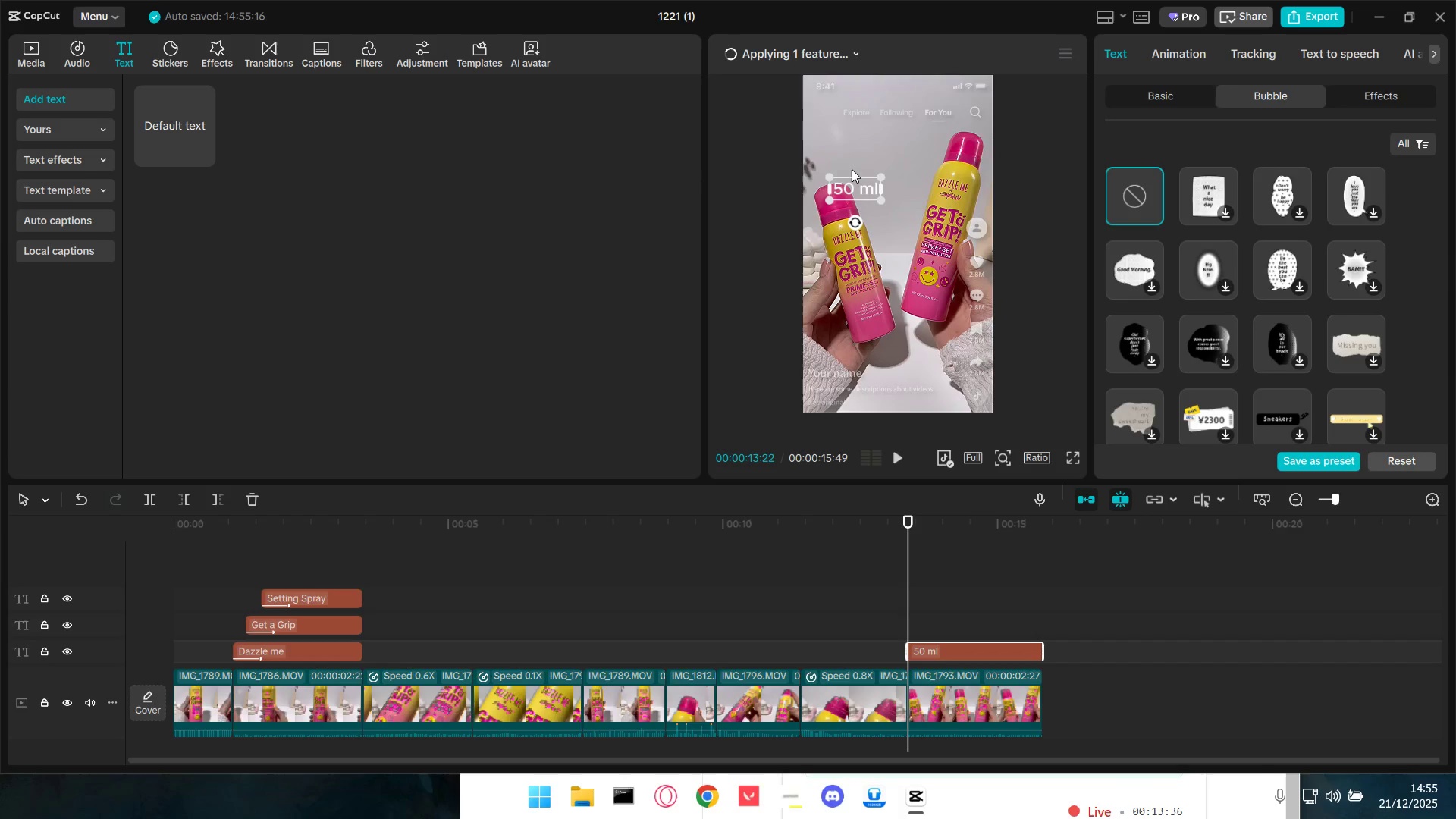 
left_click_drag(start_coordinate=[856, 188], to_coordinate=[845, 176])
 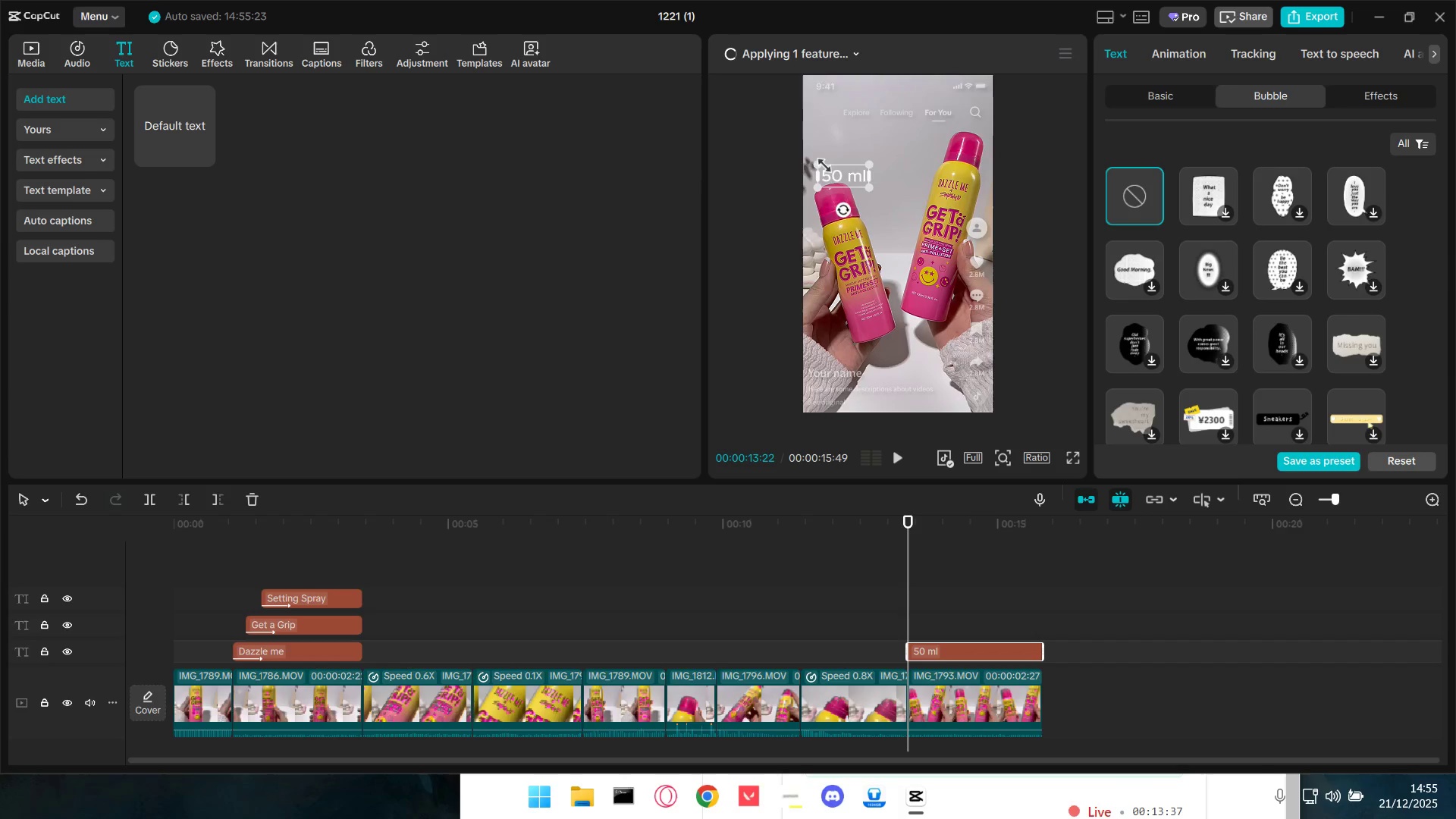 
left_click_drag(start_coordinate=[816, 162], to_coordinate=[827, 166])
 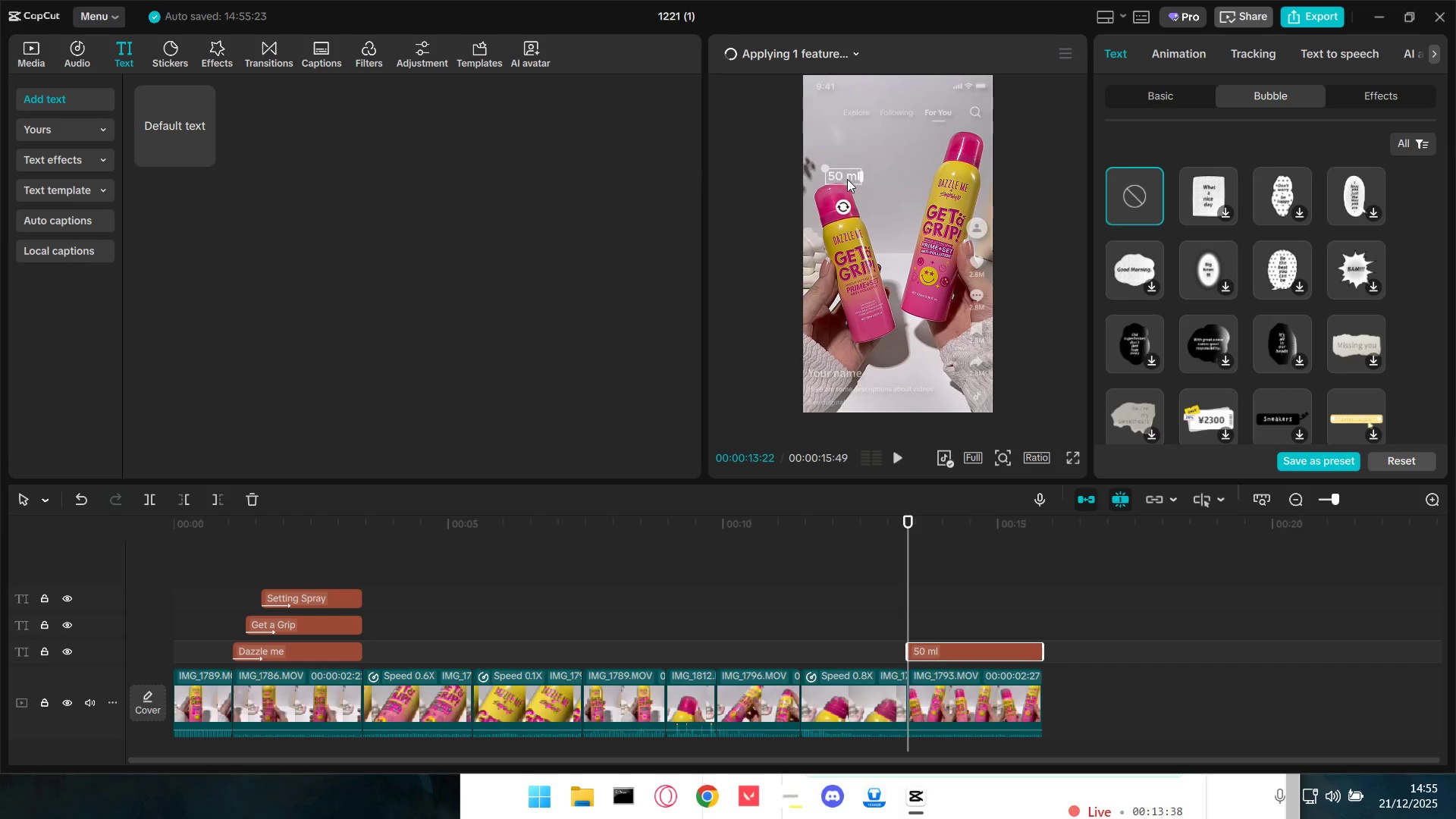 
left_click_drag(start_coordinate=[848, 177], to_coordinate=[842, 174])
 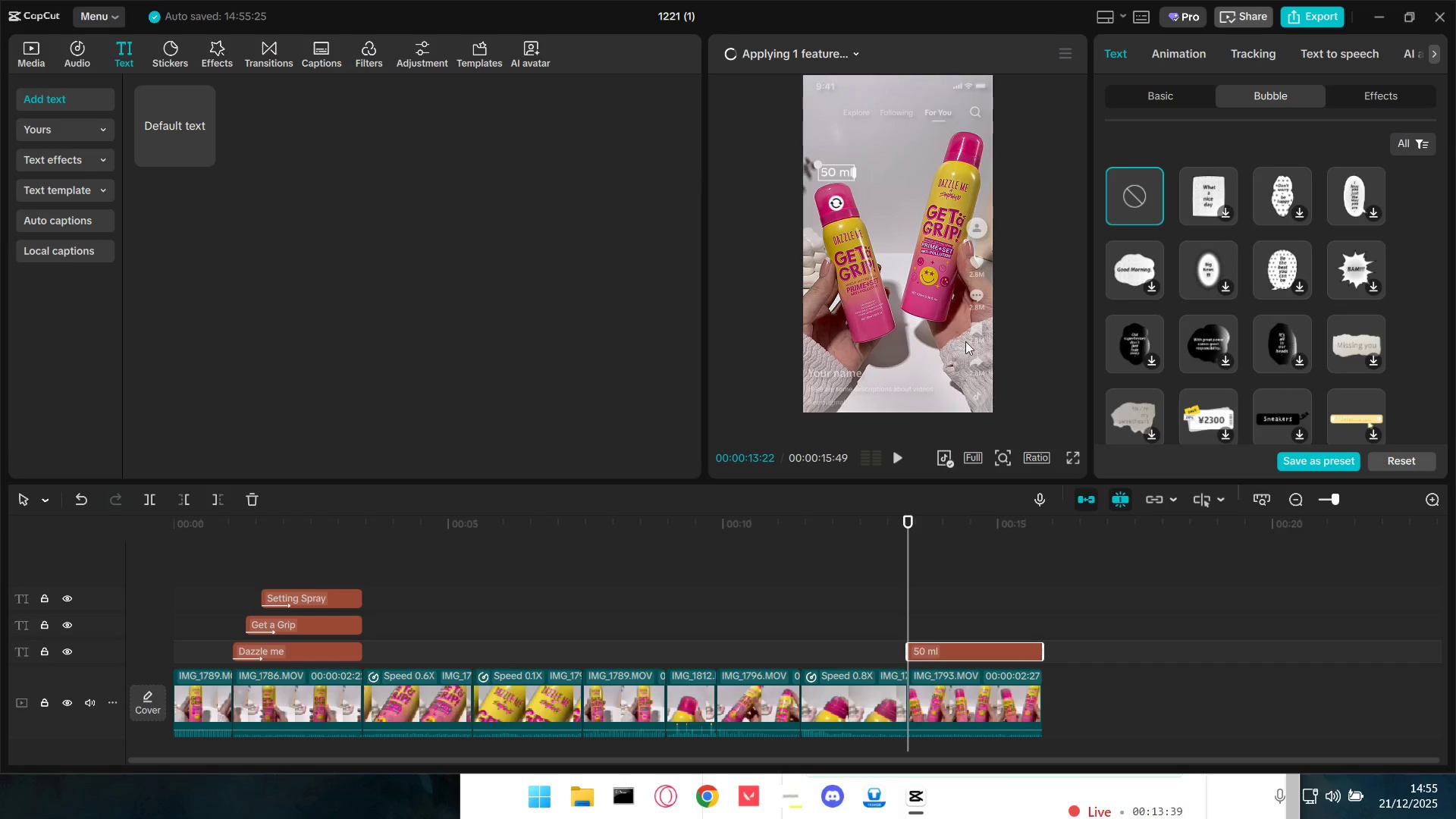 
key(Control+C)
 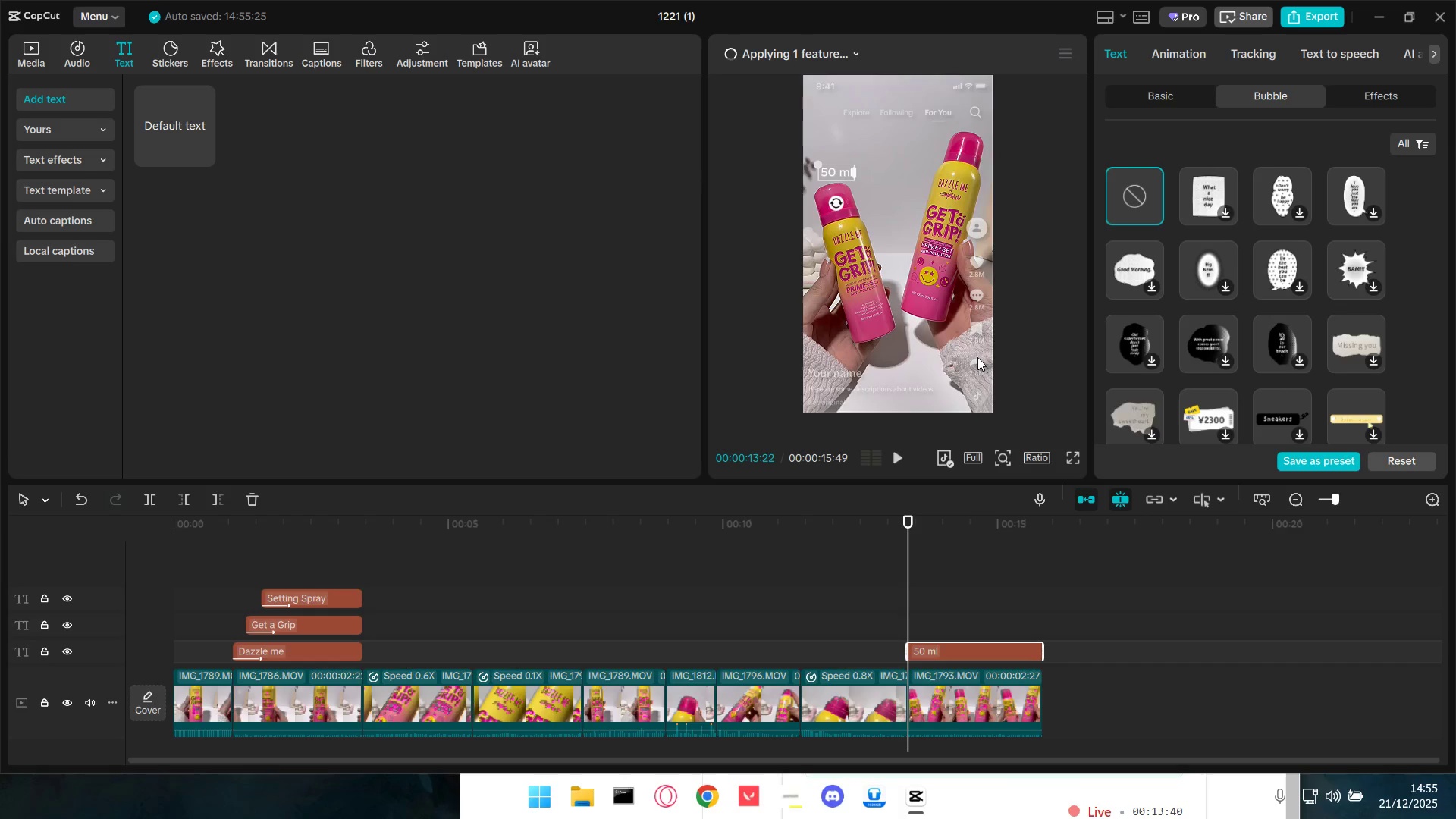 
key(Control+V)
 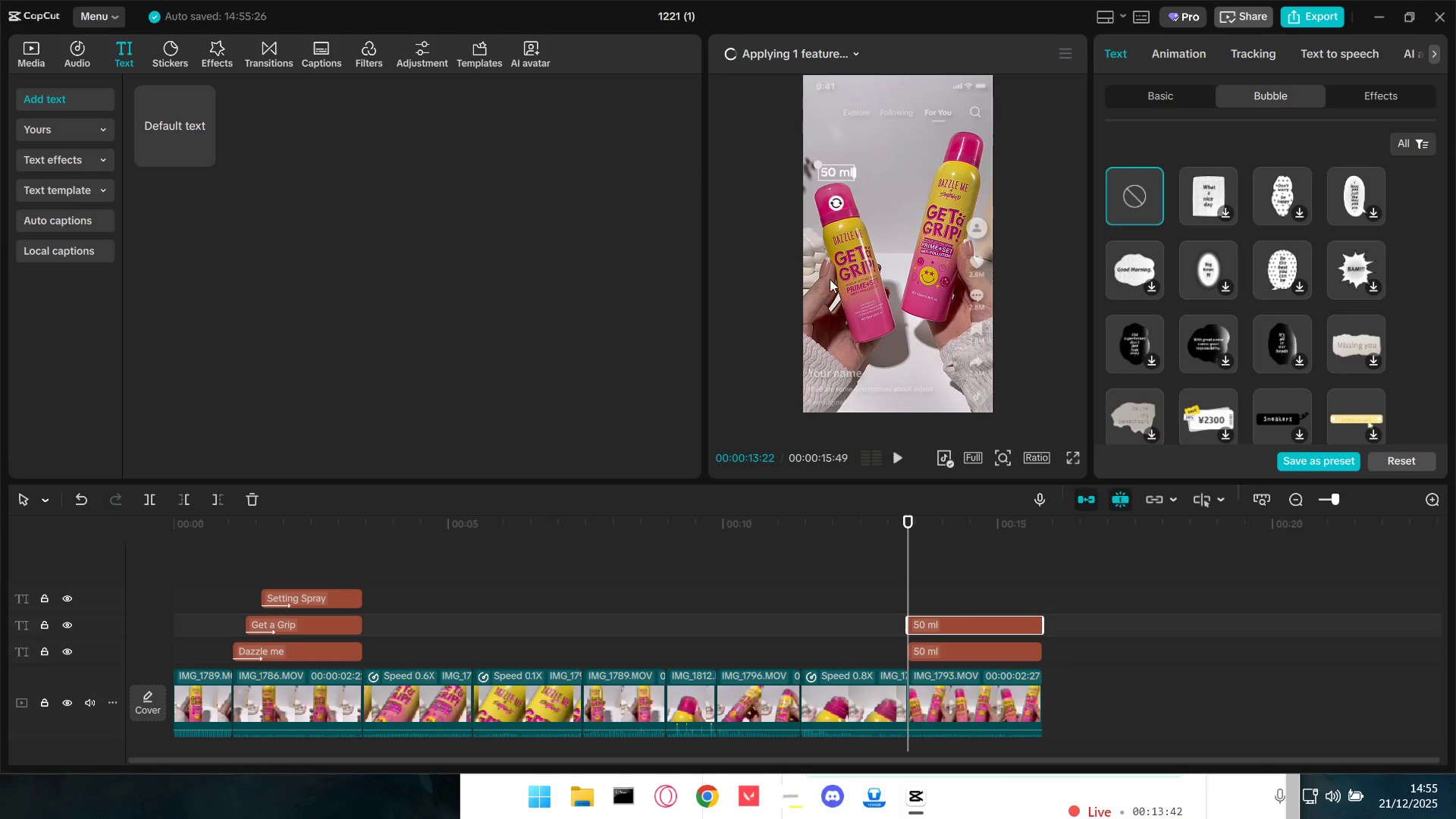 
left_click_drag(start_coordinate=[840, 168], to_coordinate=[952, 123])
 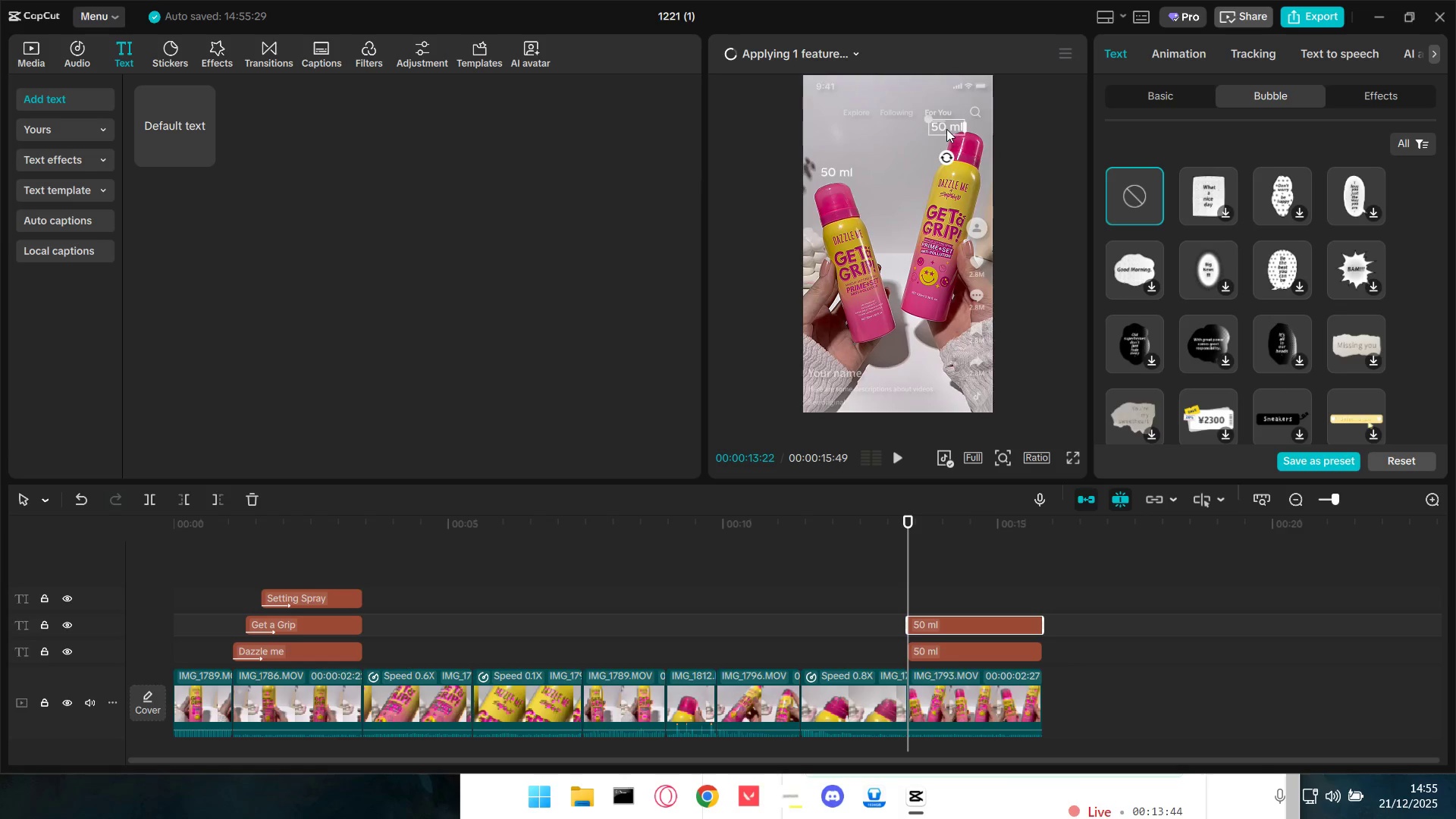 
double_click([946, 127])
 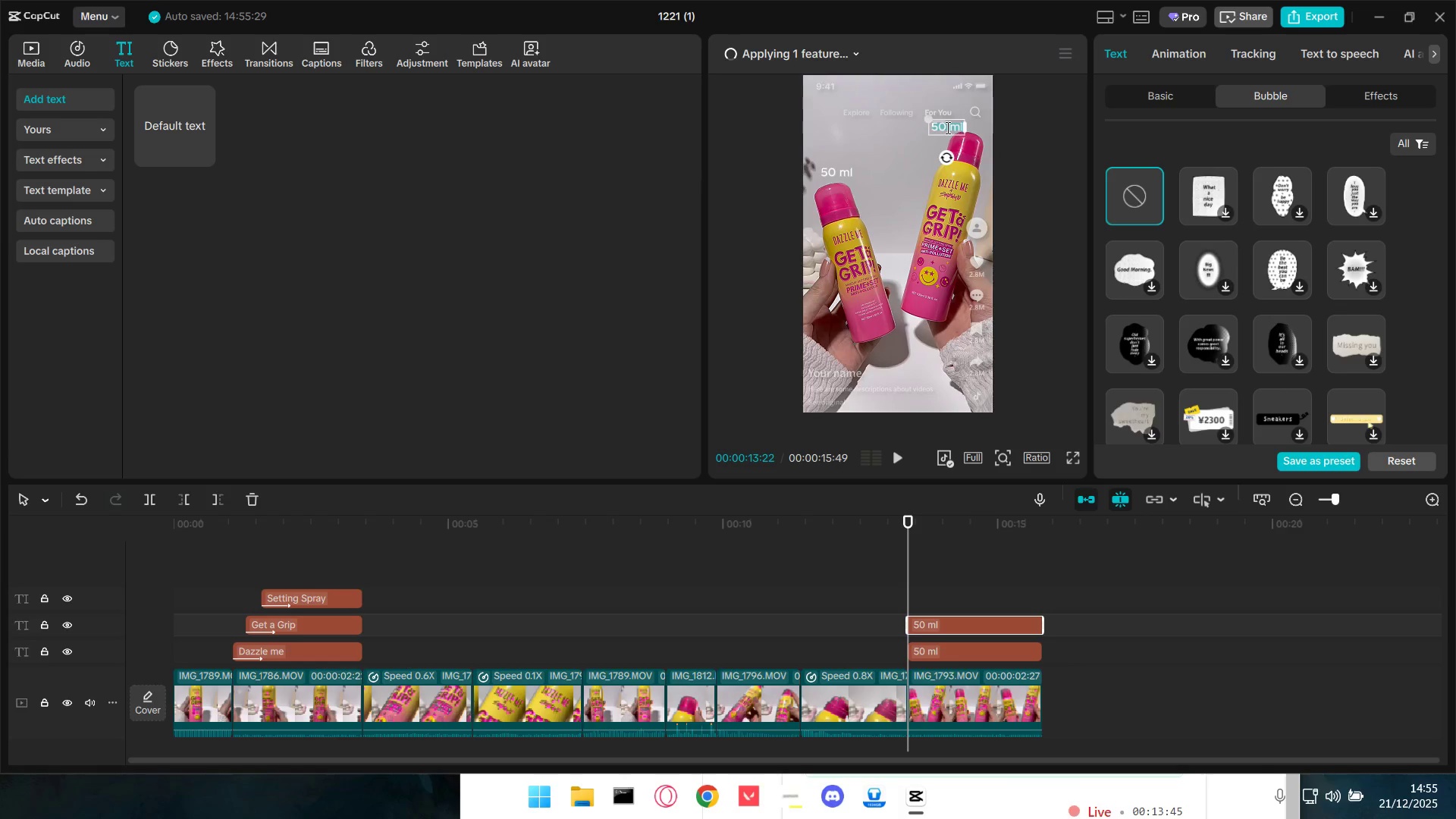 
triple_click([943, 127])
 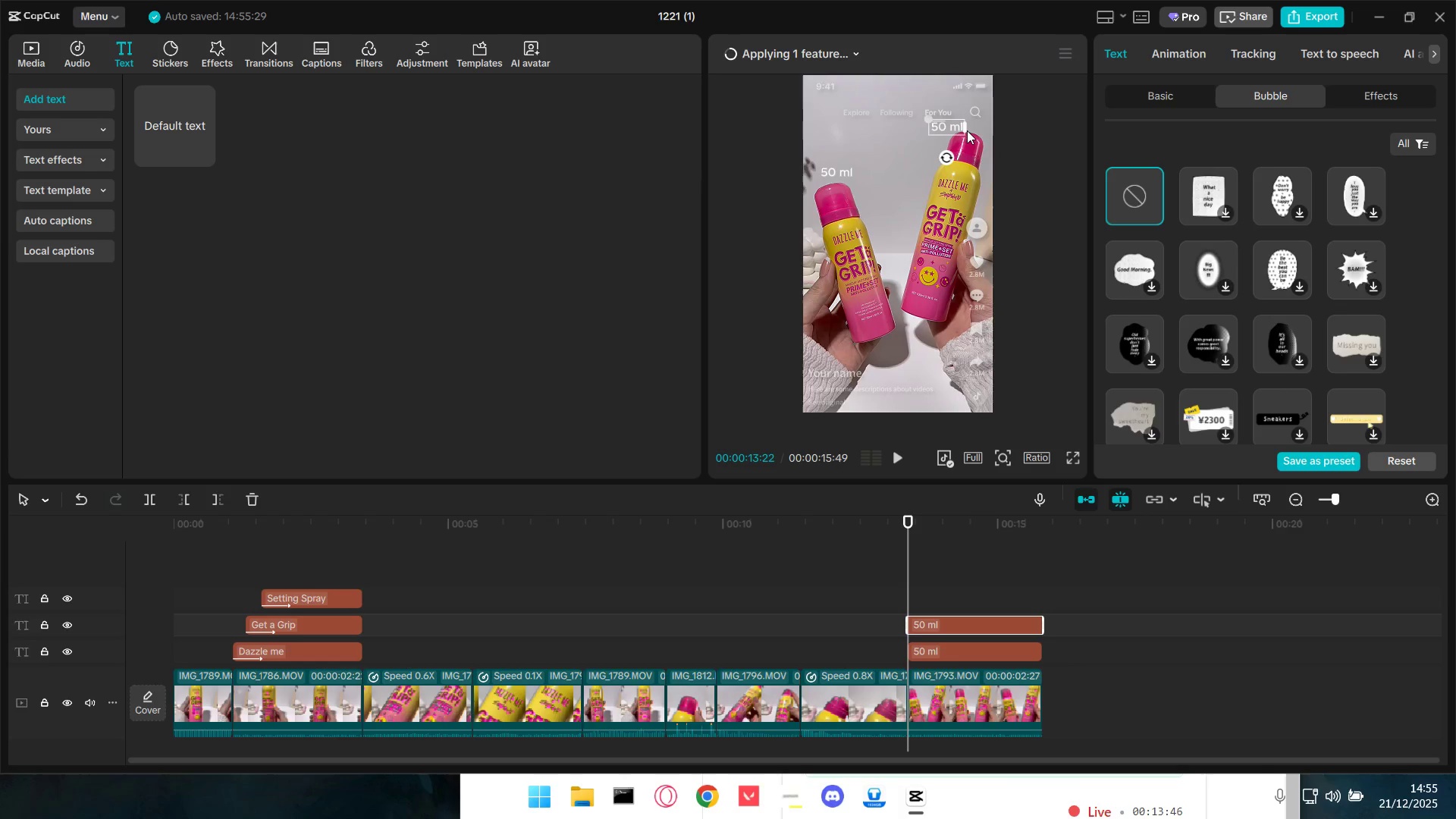 
key(Backspace)
 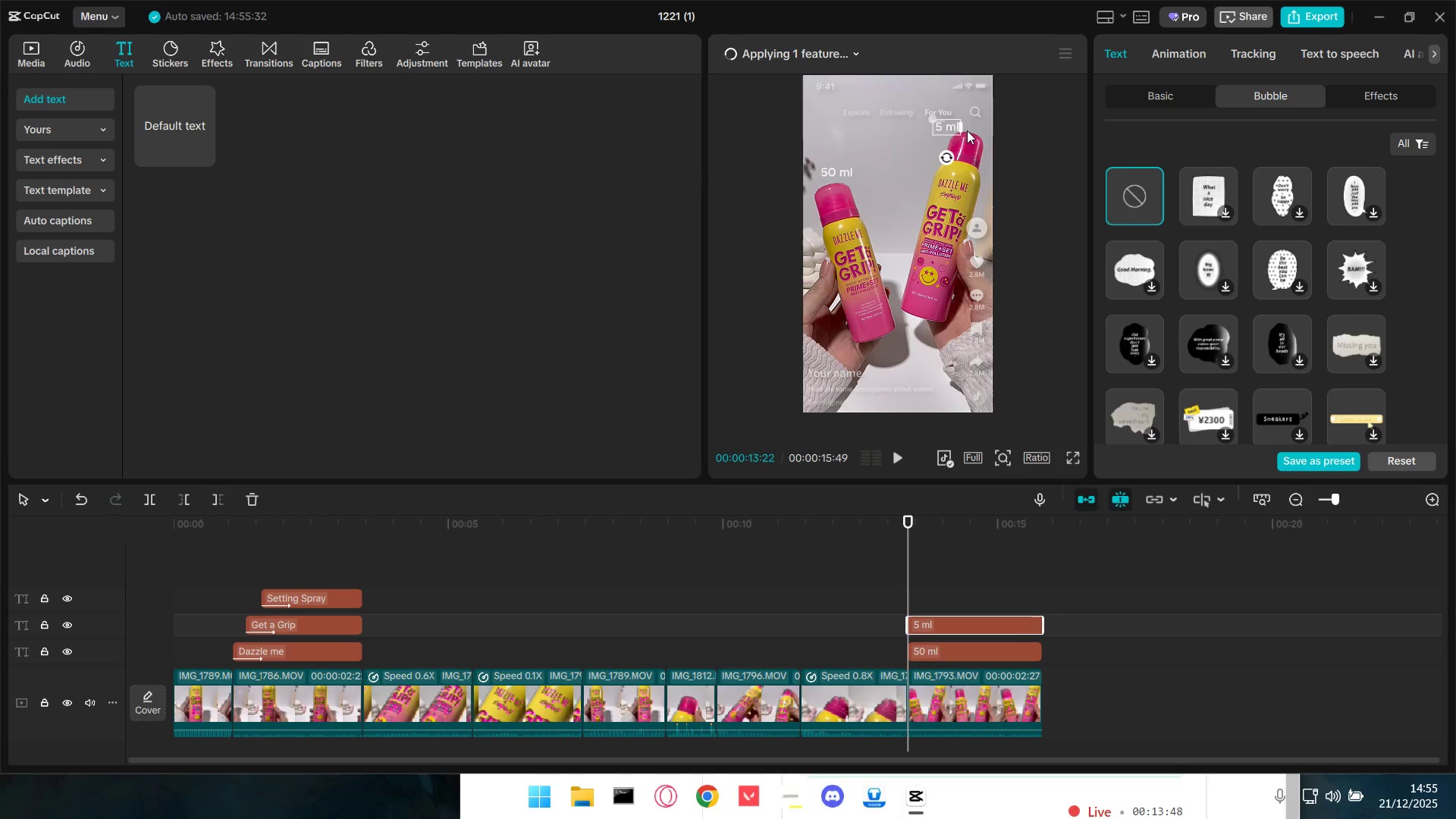 
key(ArrowRight)
 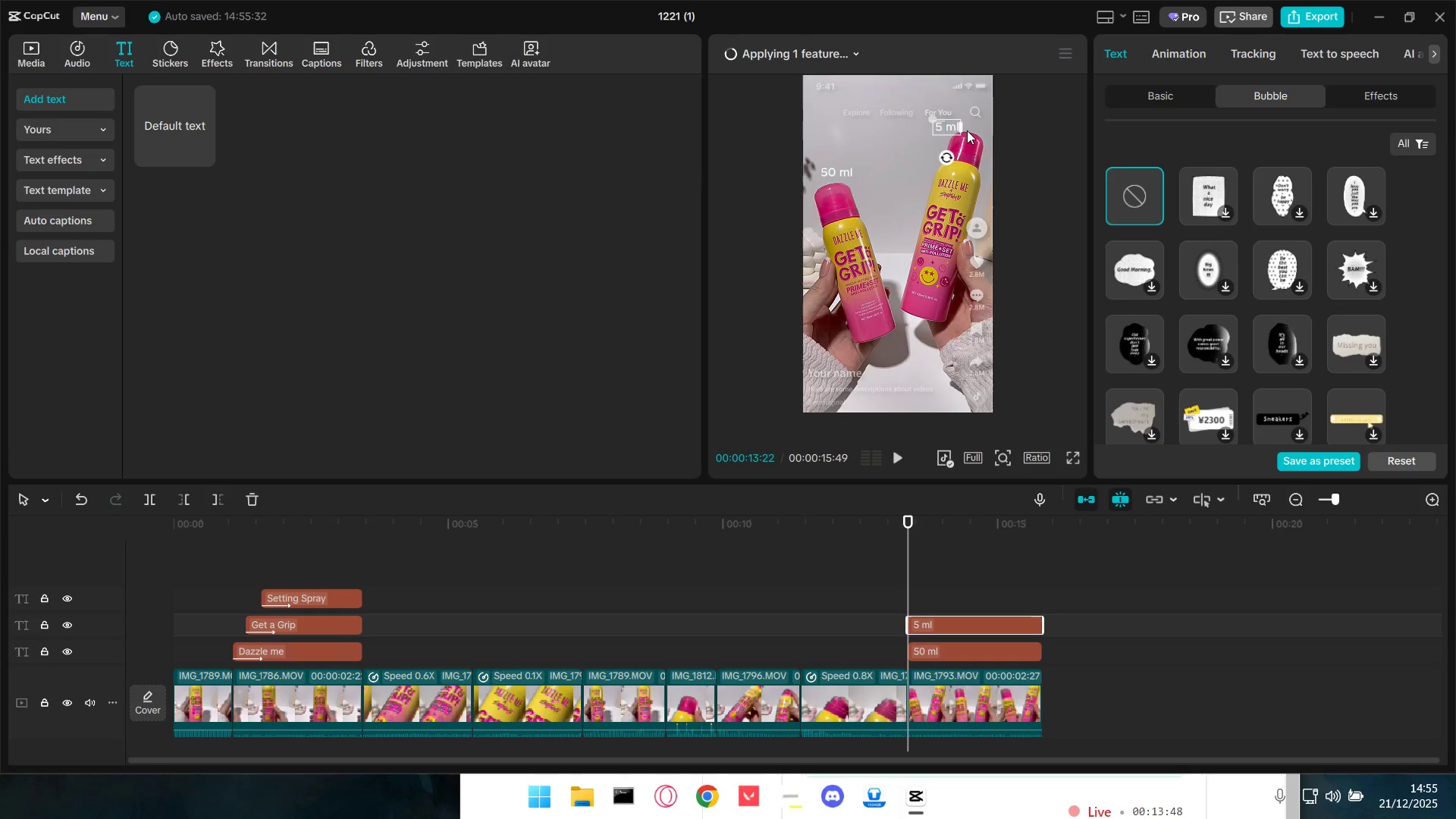 
key(Backspace)
type(100)
key(Backspace)
key(Backspace)
key(Backspace)
key(Backspace)
key(Backspace)
key(Backspace)
key(Backspace)
key(Backspace)
type(100)
 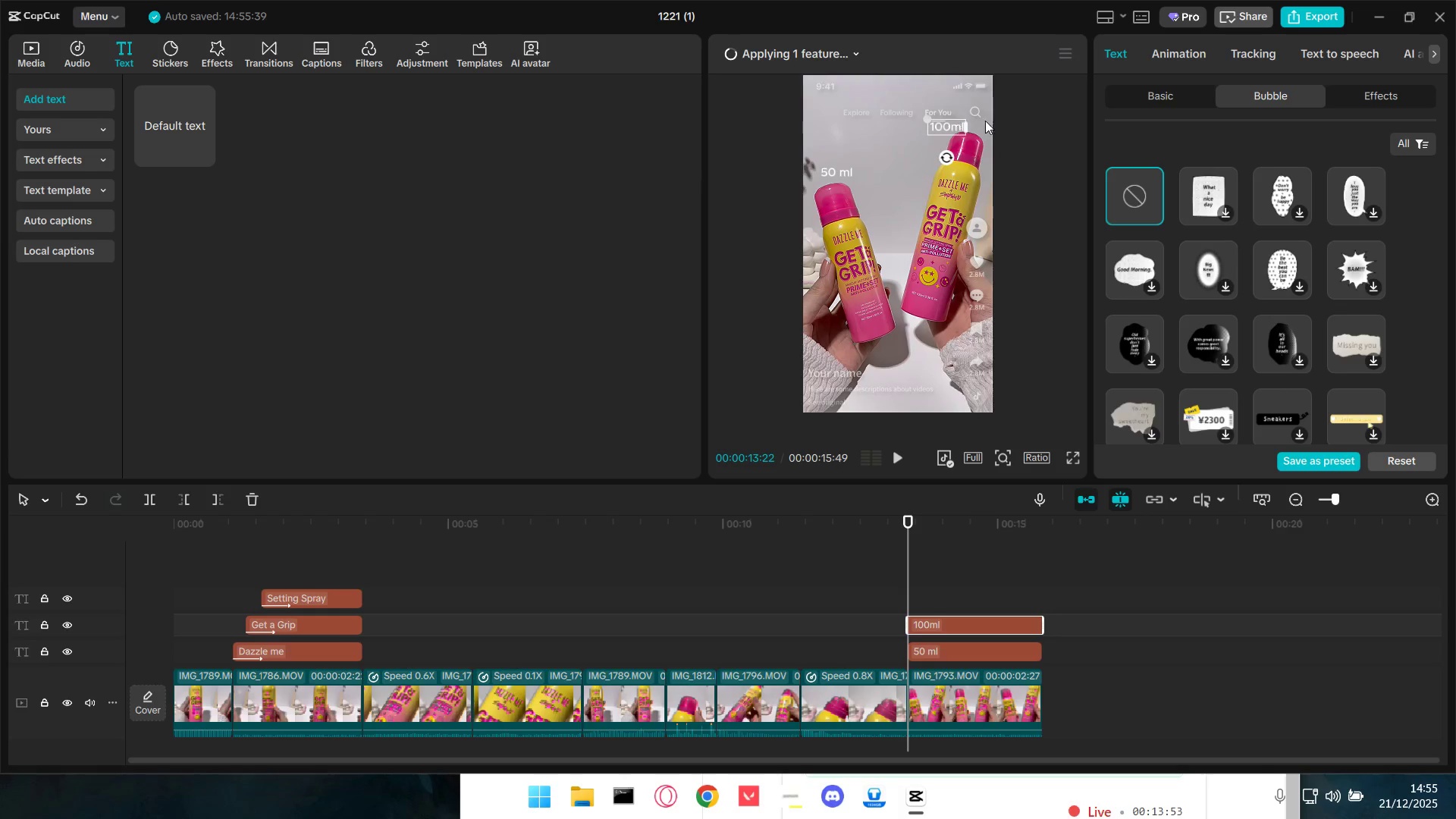 
left_click([1063, 162])
 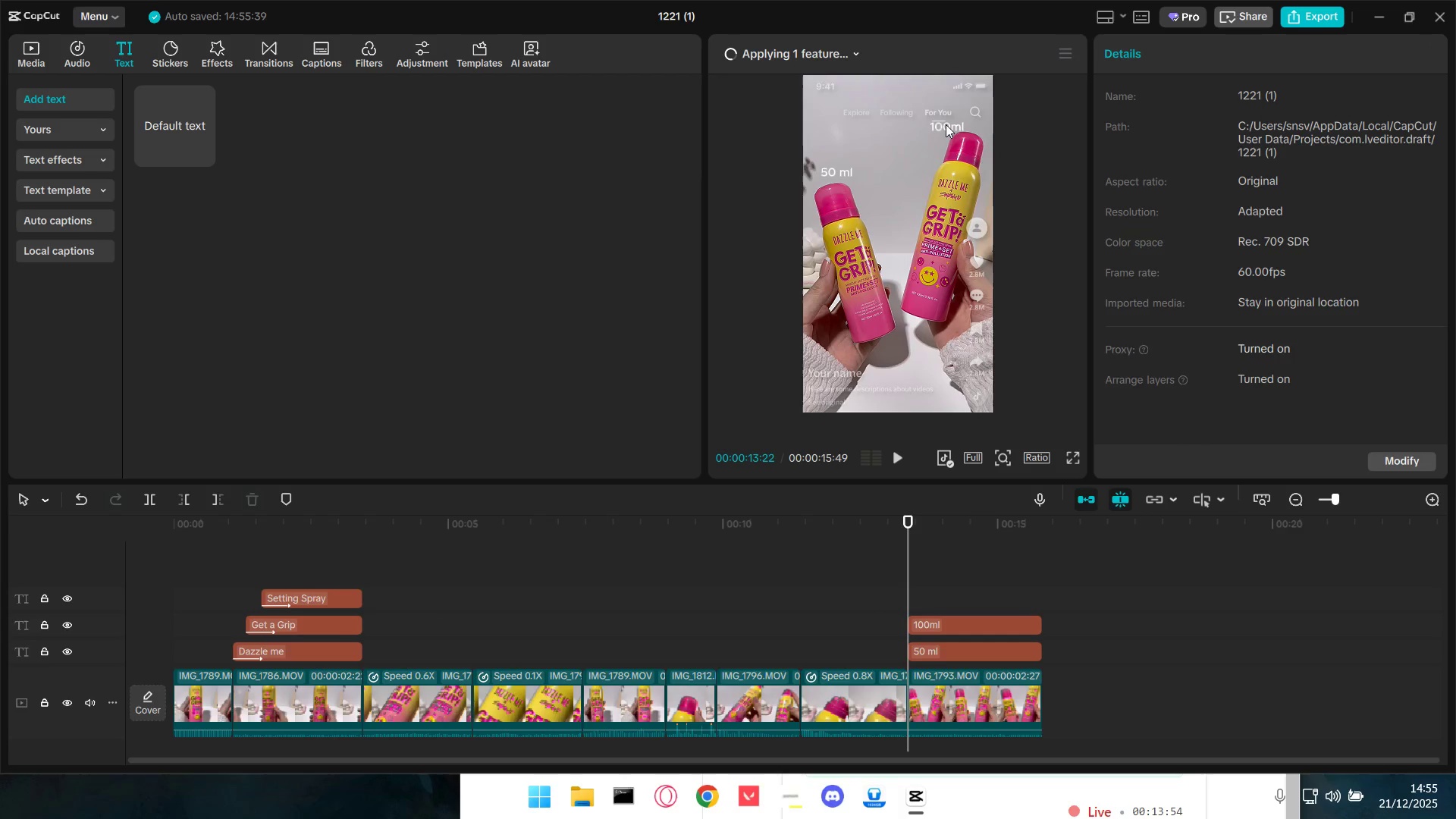 
double_click([946, 124])
 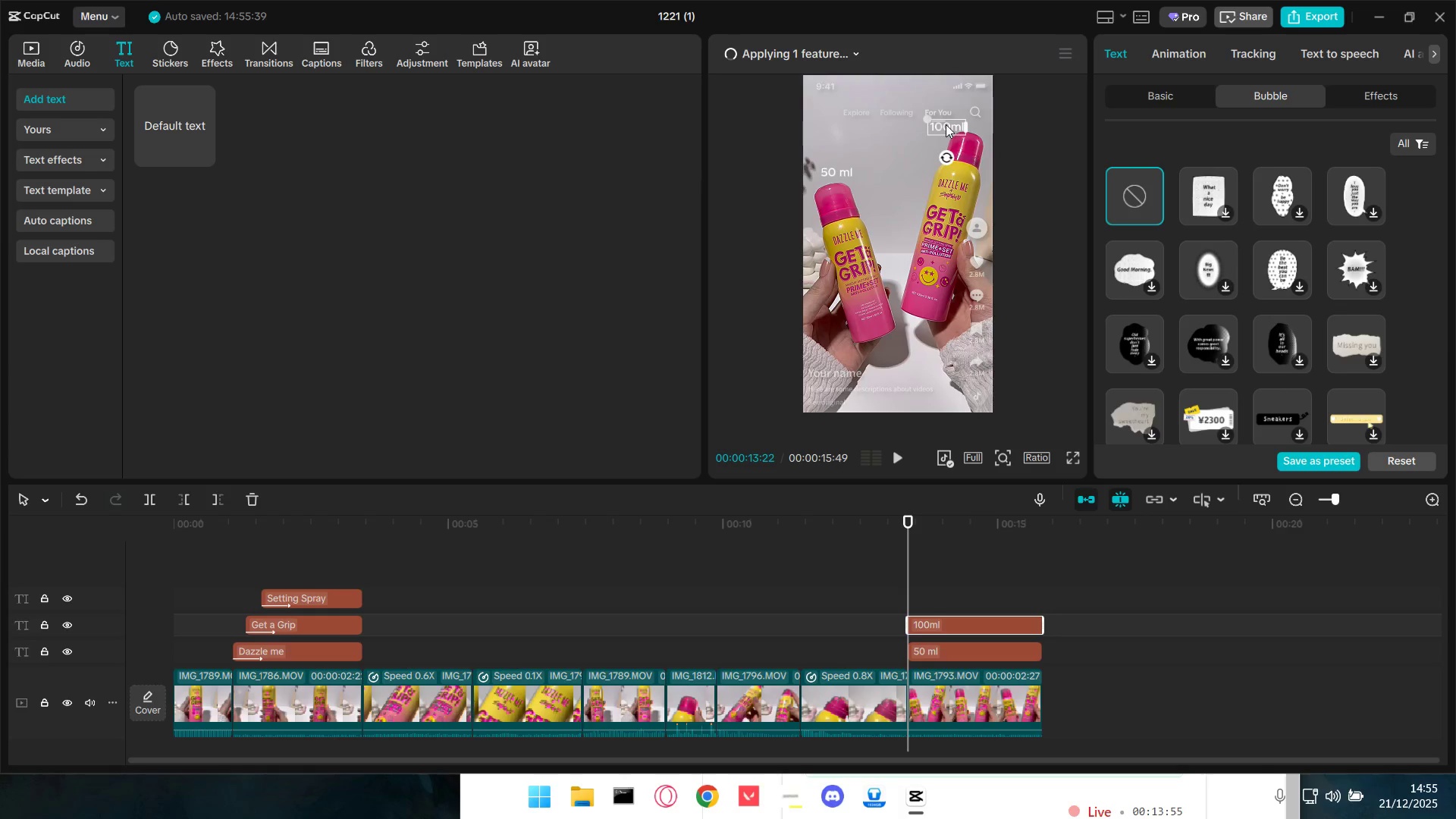 
left_click_drag(start_coordinate=[946, 124], to_coordinate=[930, 335])
 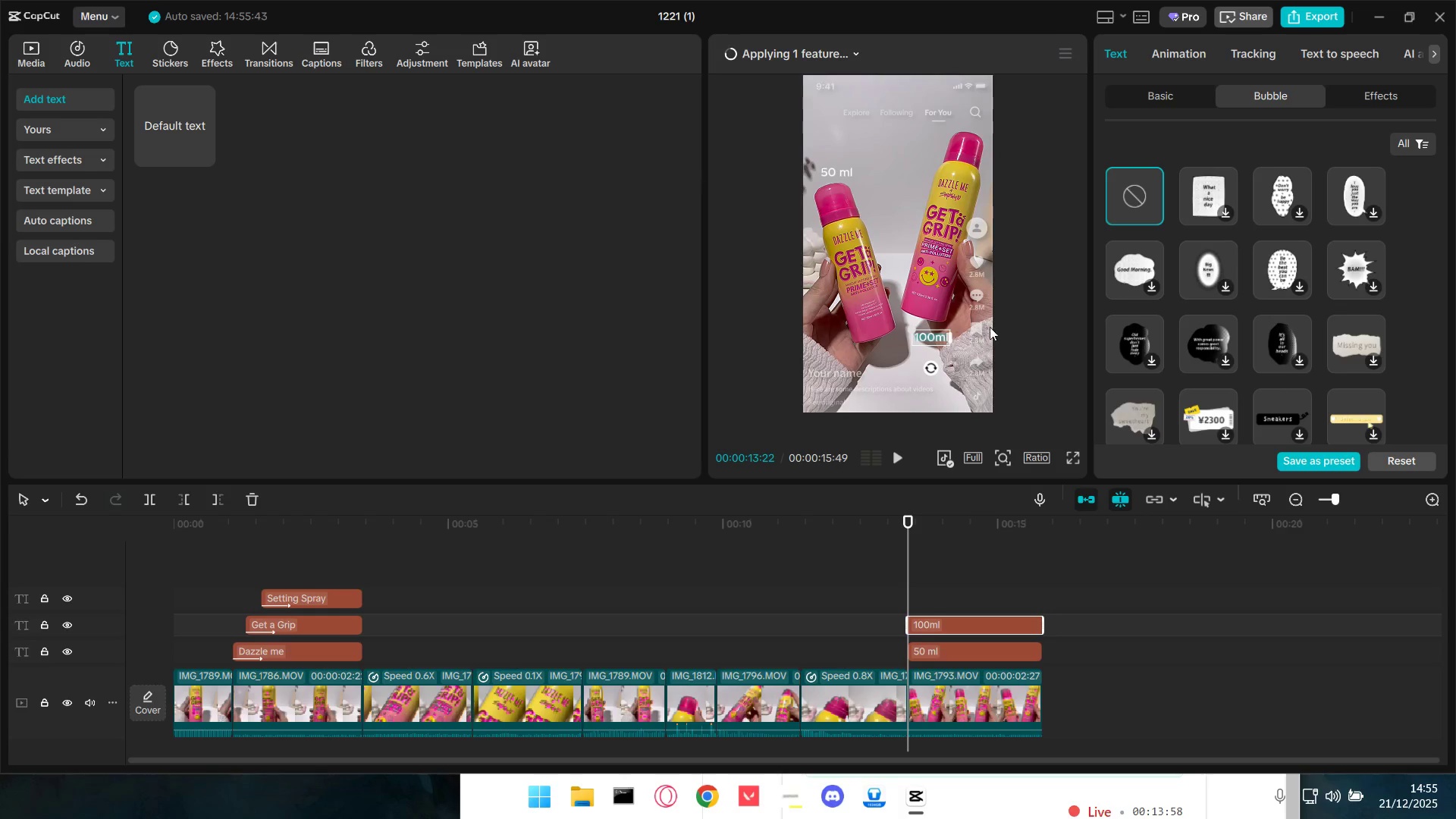 
left_click([1052, 313])
 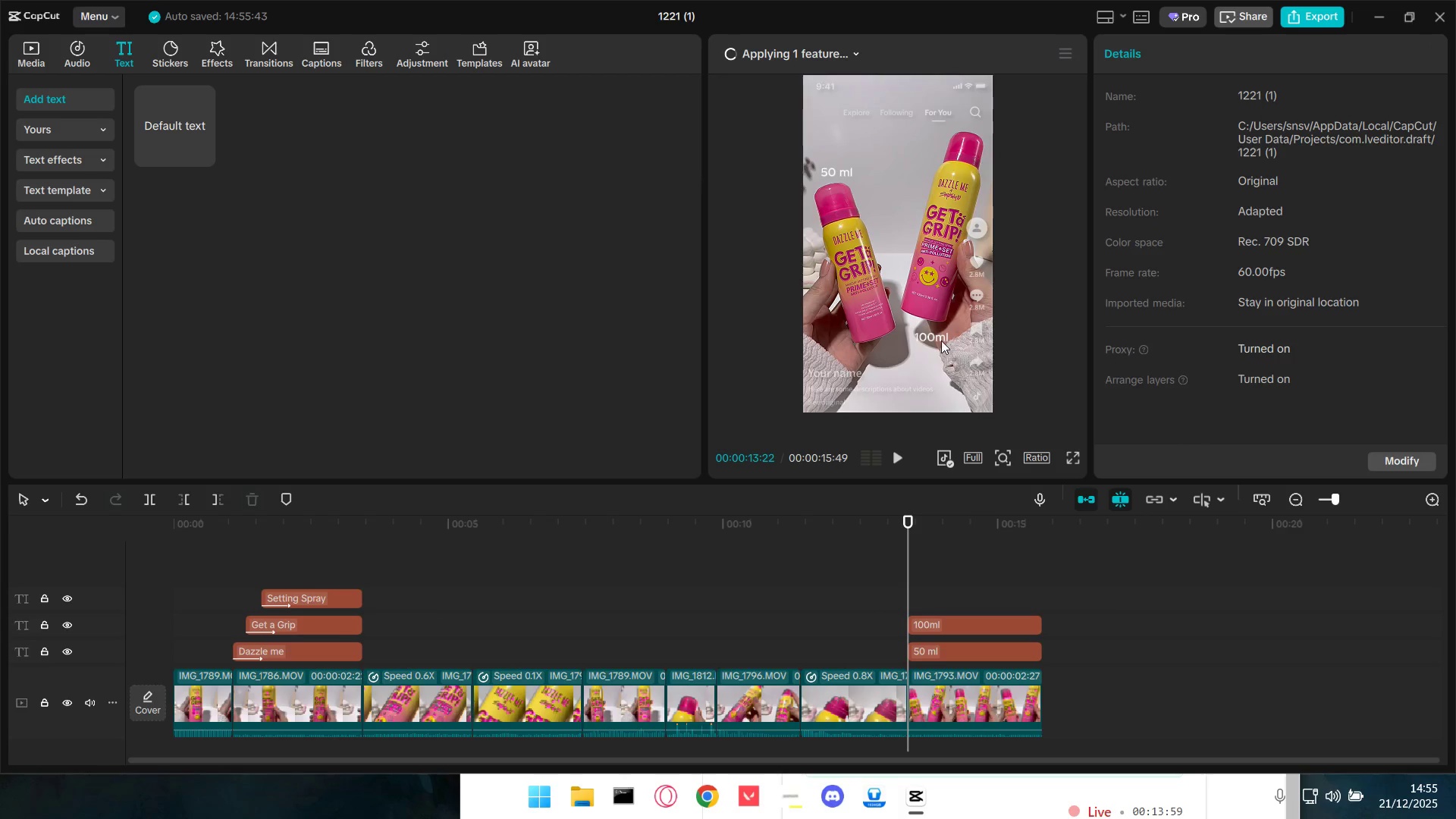 
double_click([938, 337])
 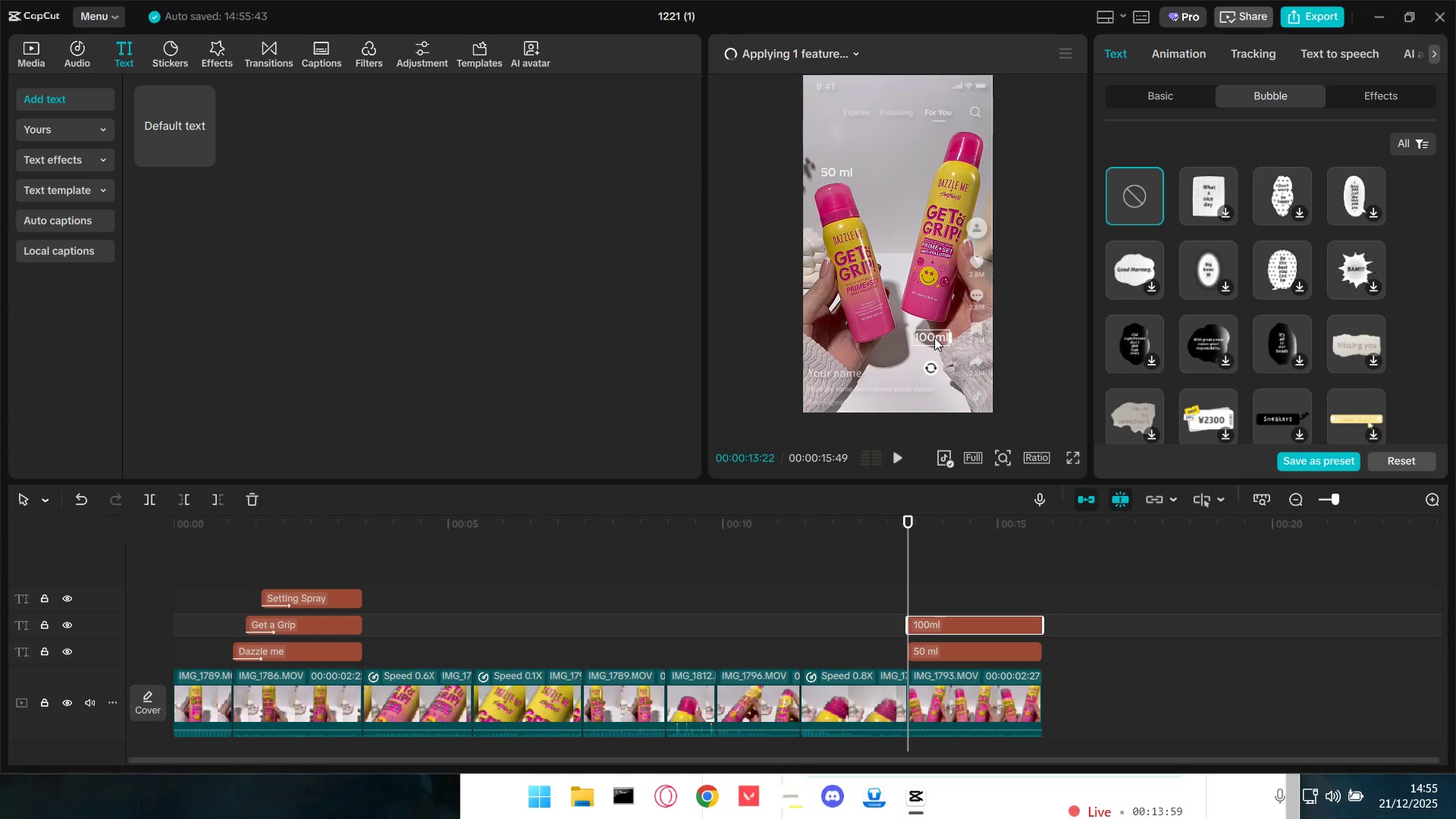 
left_click_drag(start_coordinate=[931, 337], to_coordinate=[964, 121])
 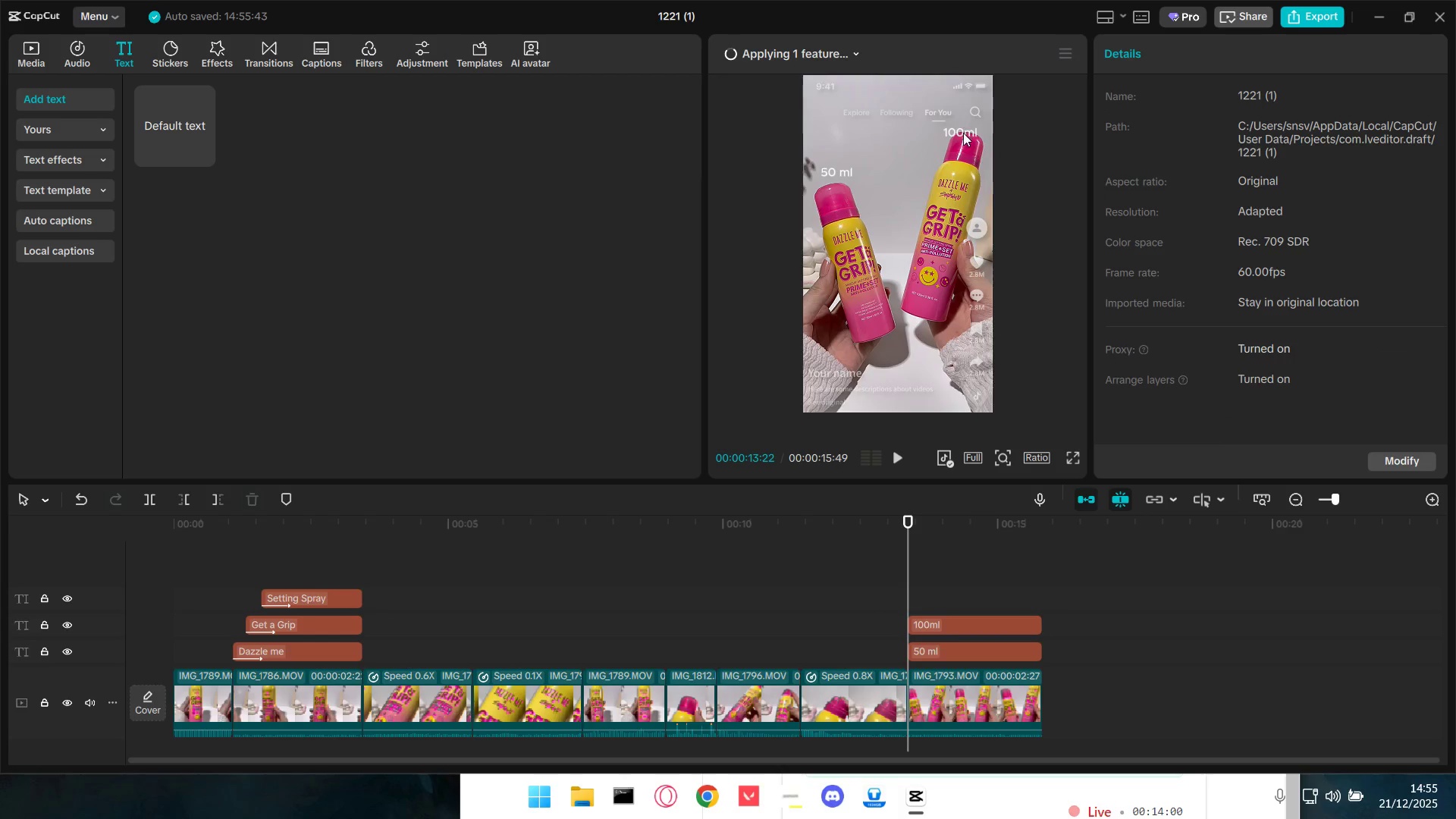 
left_click_drag(start_coordinate=[963, 133], to_coordinate=[967, 124])
 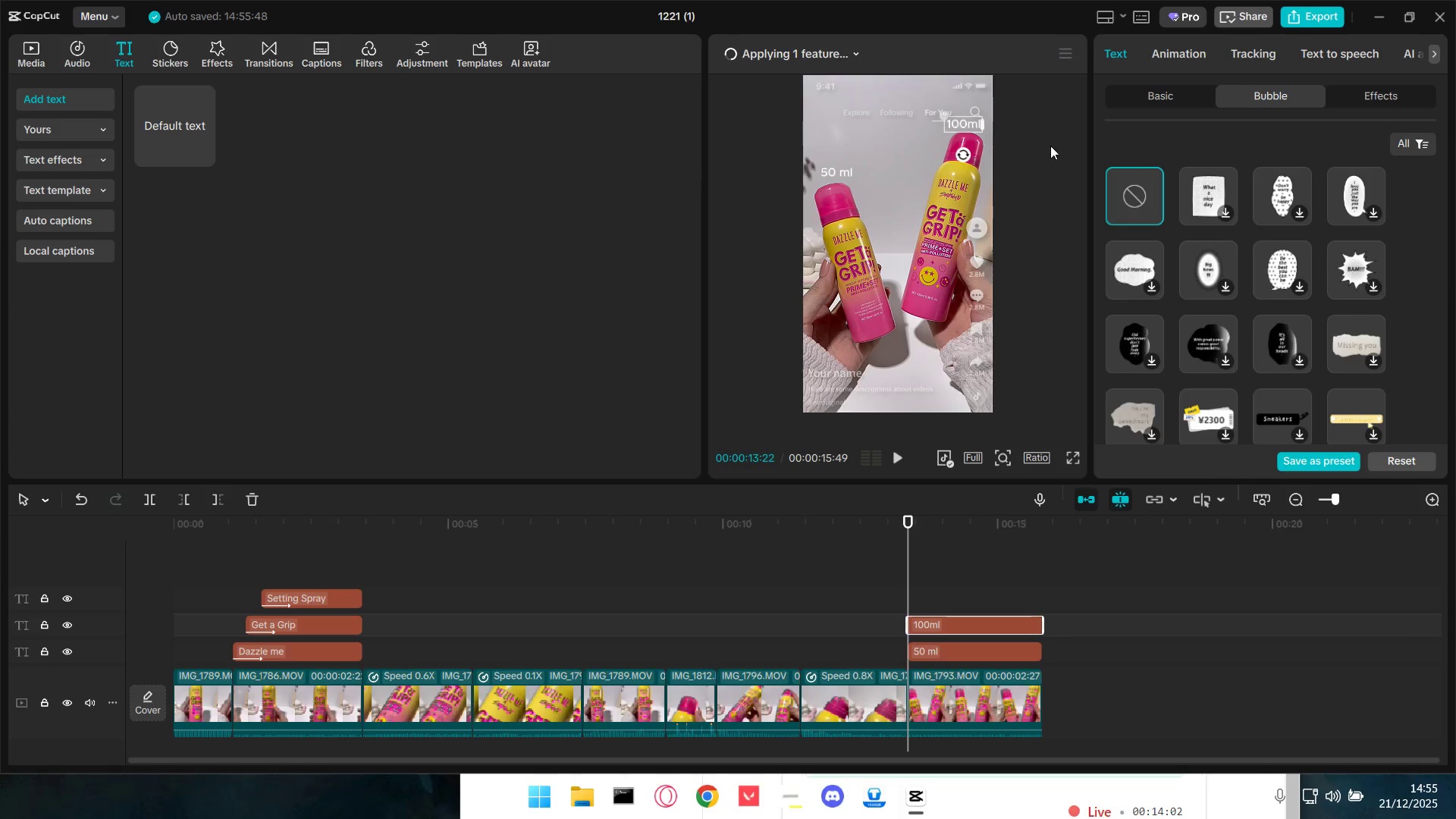 
left_click([1059, 149])
 